 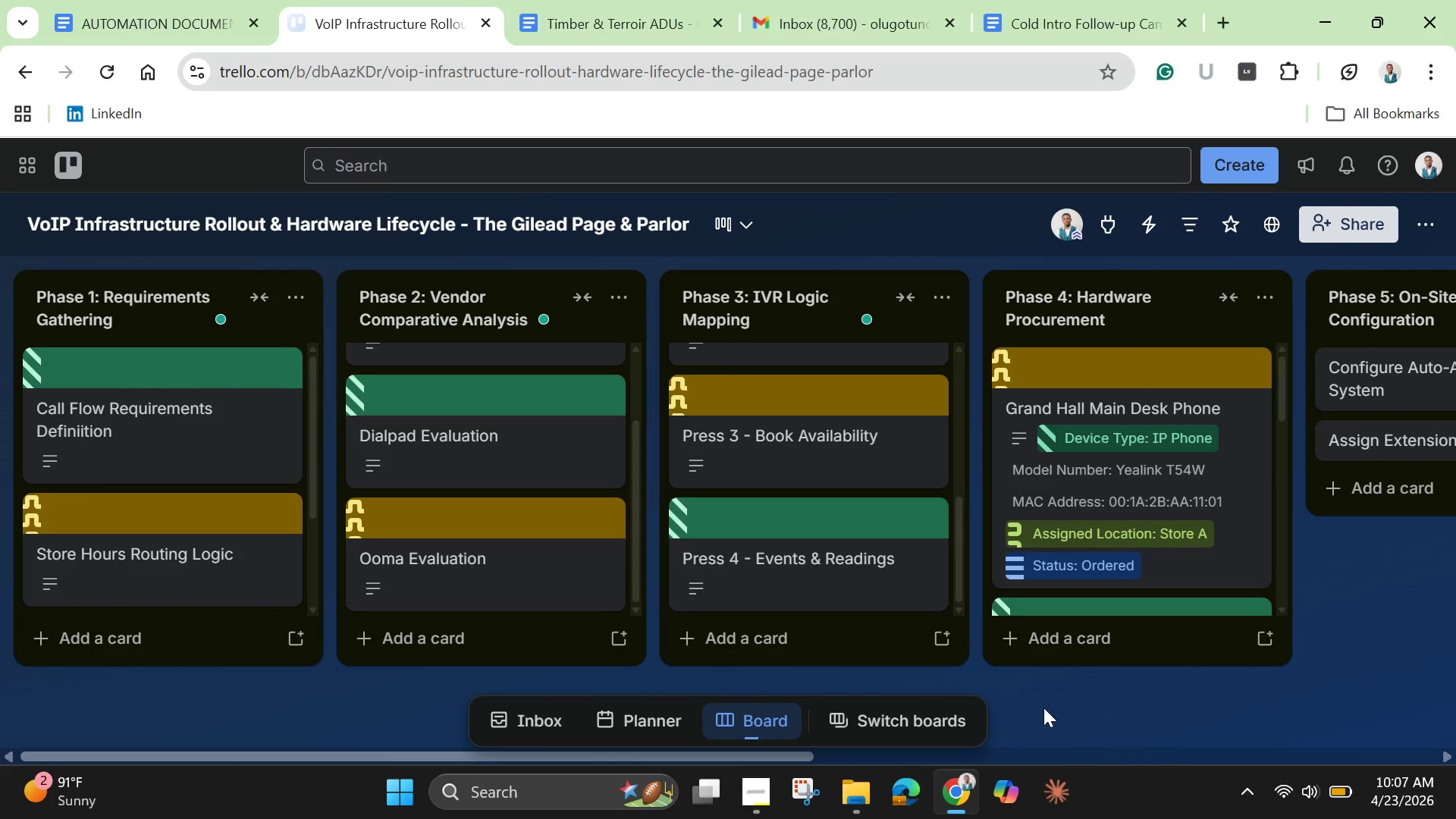 
left_click_drag(start_coordinate=[798, 754], to_coordinate=[1268, 755])
 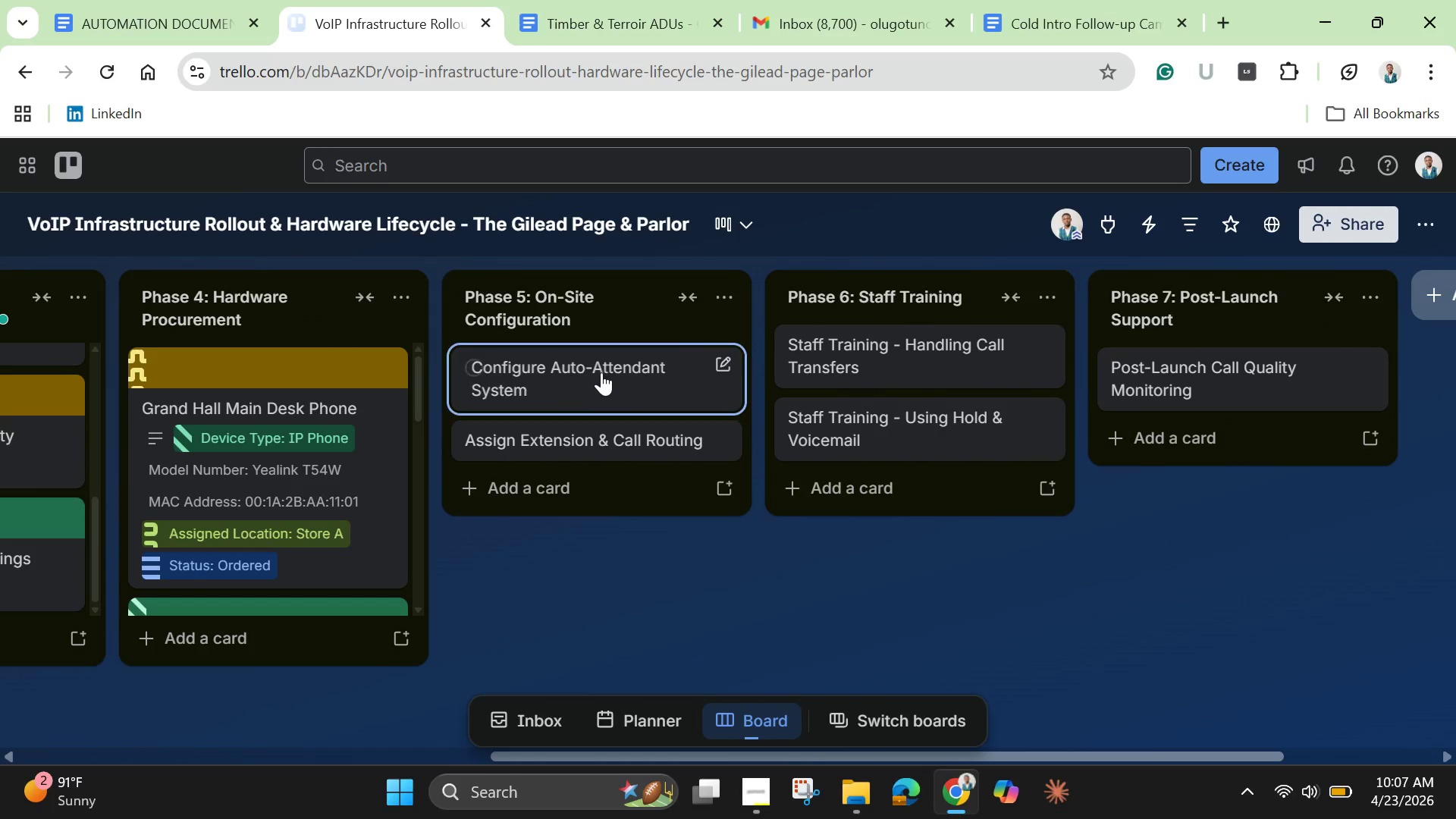 
left_click([601, 372])
 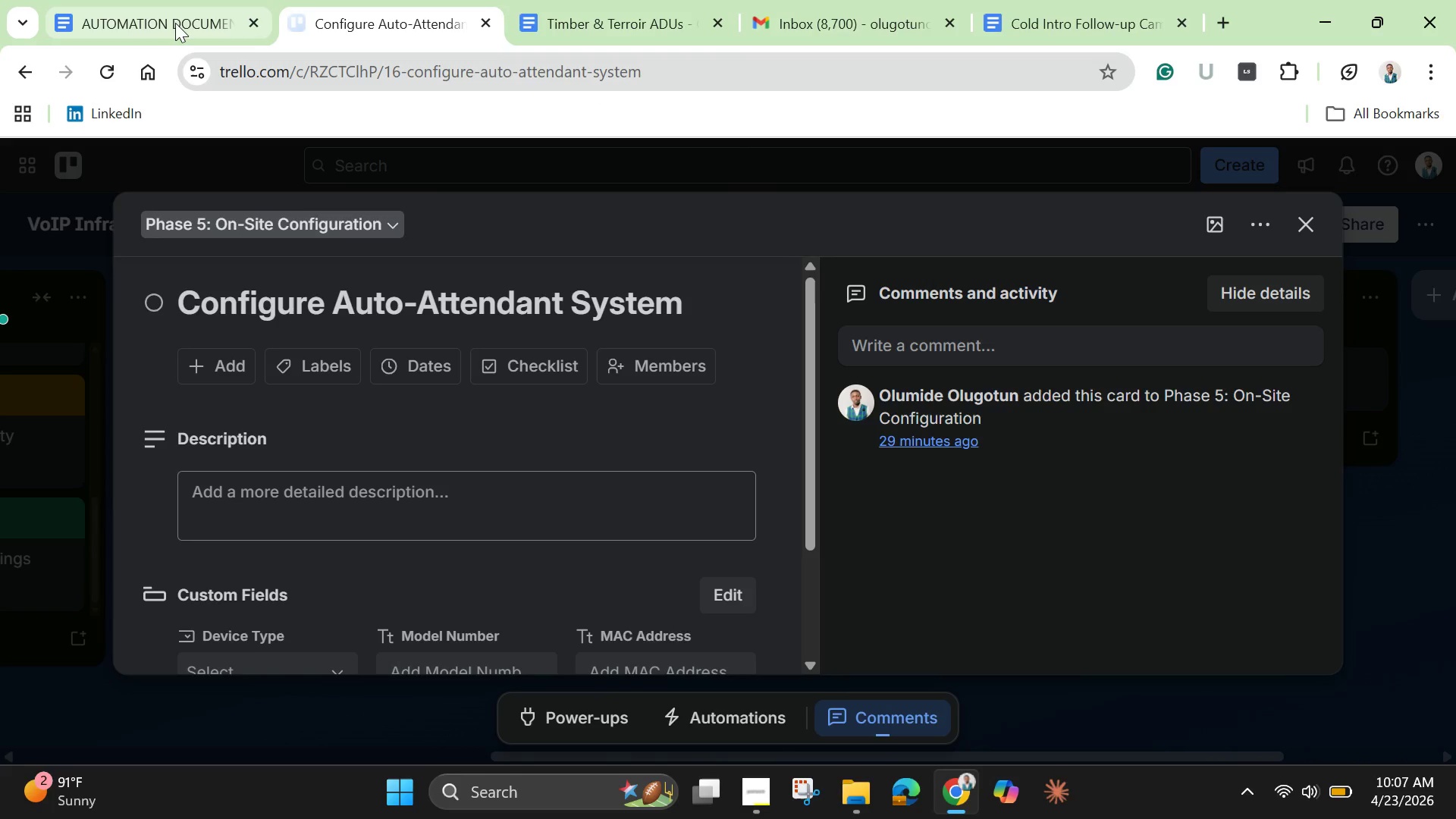 
left_click([175, 17])
 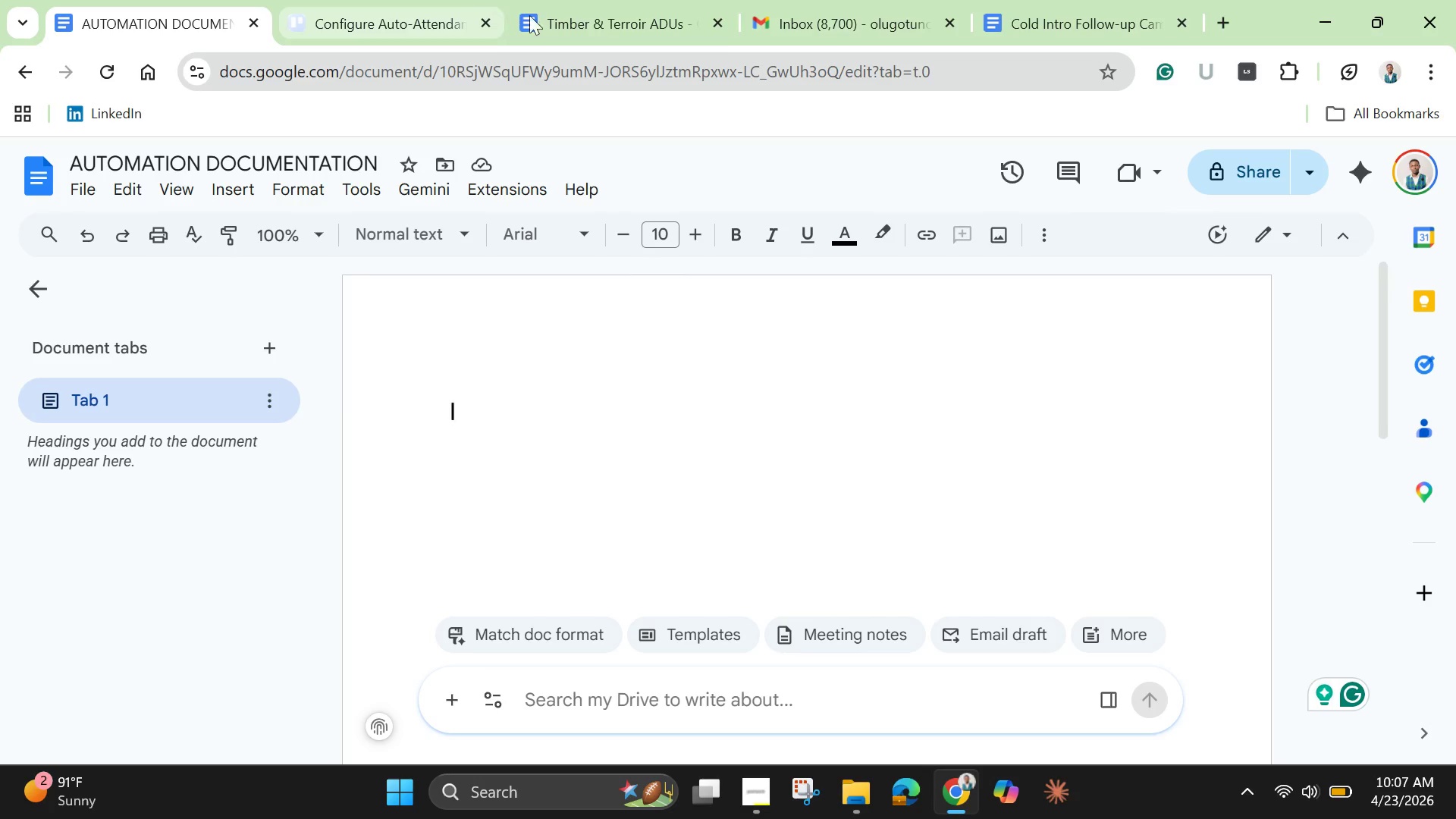 
left_click([607, 14])
 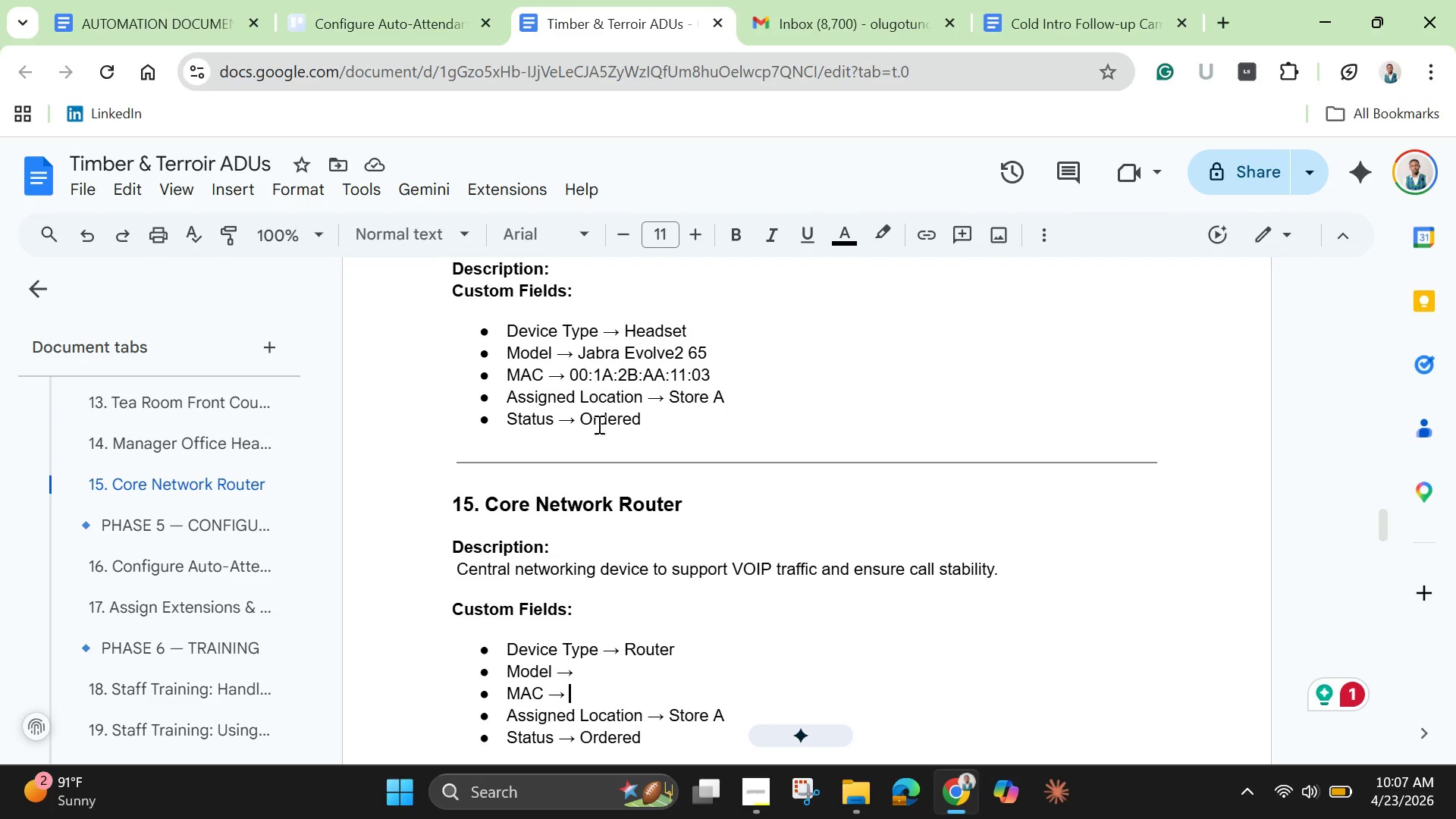 
scroll: coordinate [613, 460], scroll_direction: none, amount: 0.0
 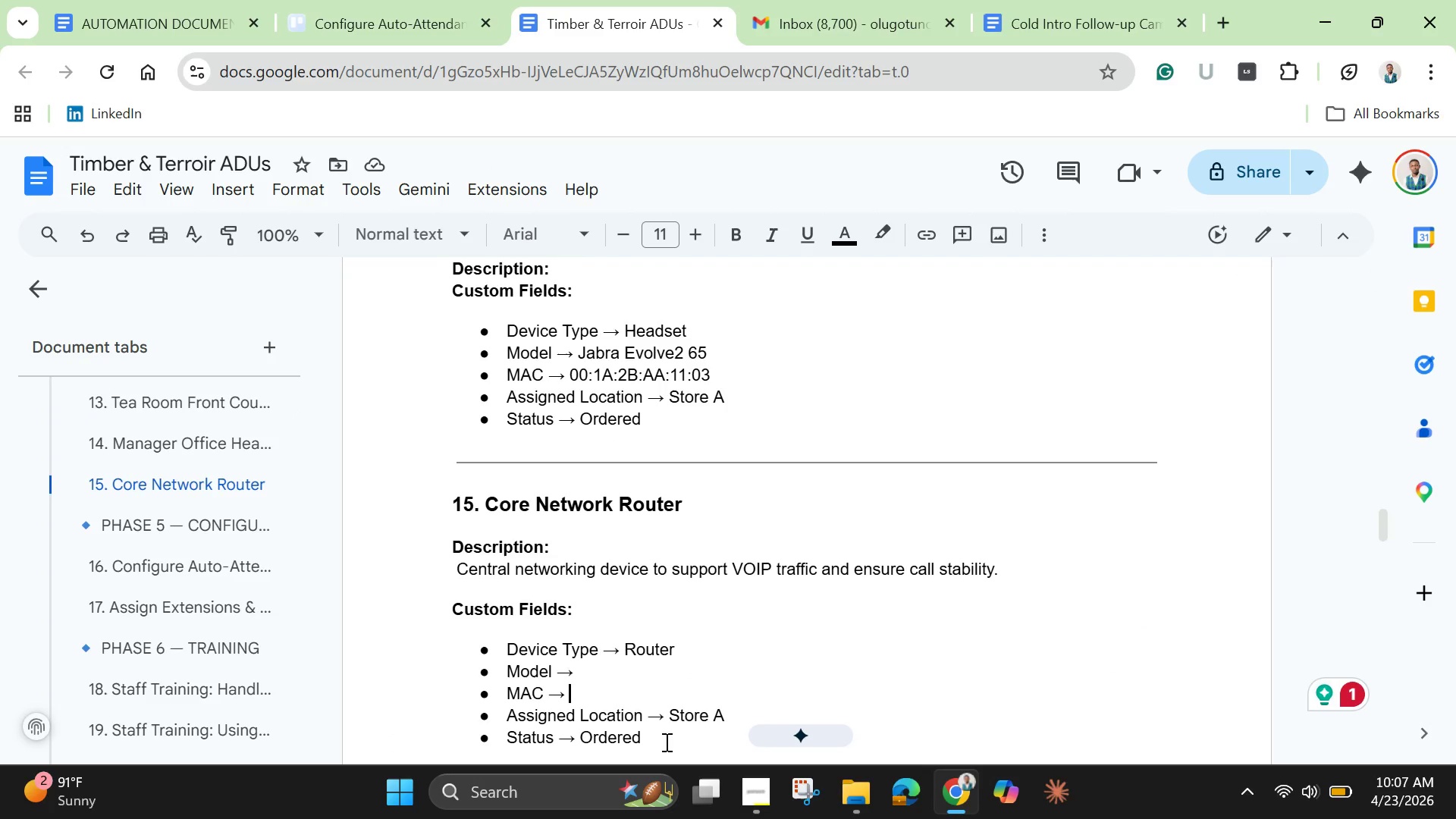 
left_click_drag(start_coordinate=[659, 736], to_coordinate=[483, 334])
 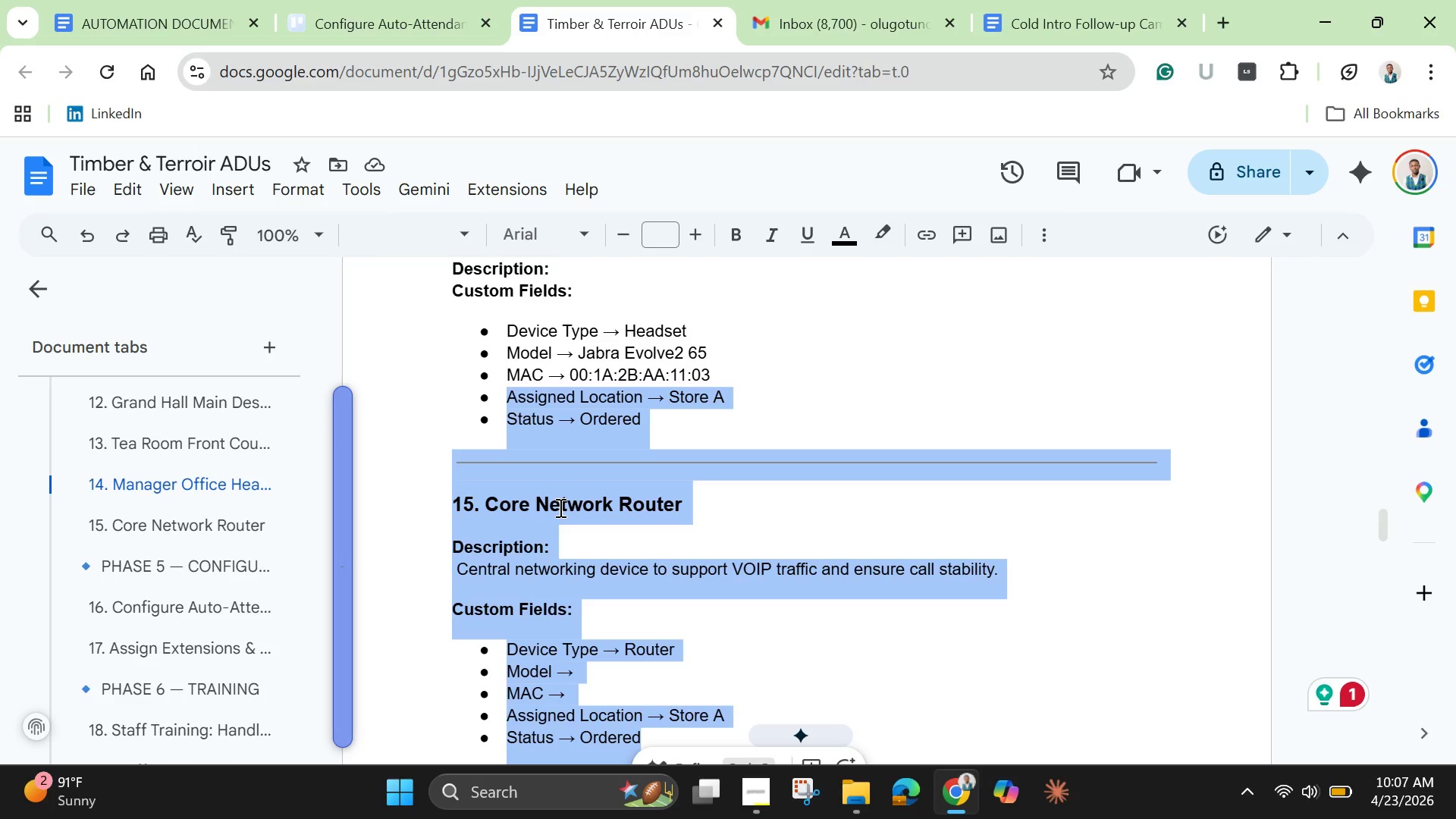 
left_click([559, 507])
 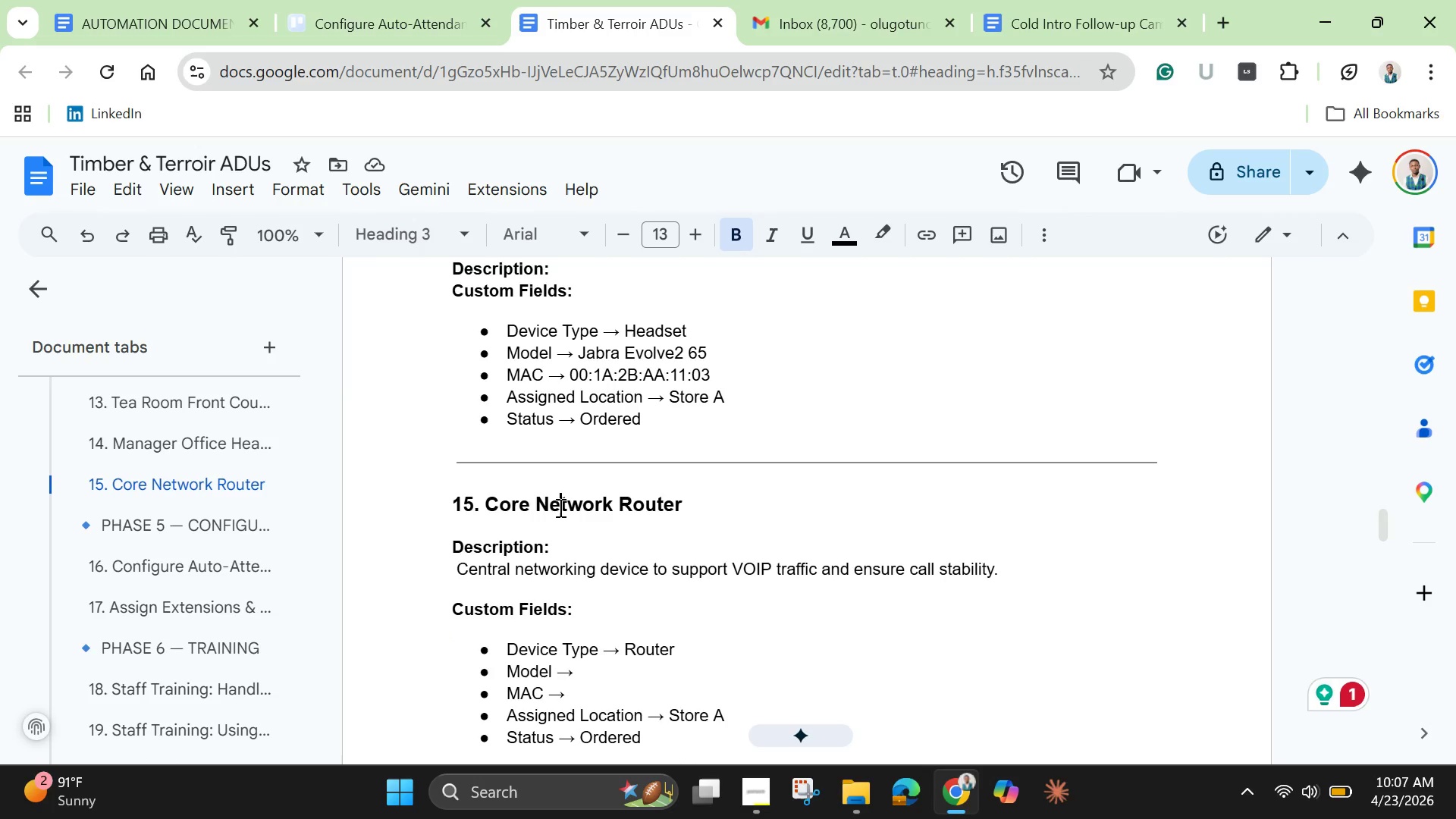 
scroll: coordinate [559, 507], scroll_direction: down, amount: 2.0
 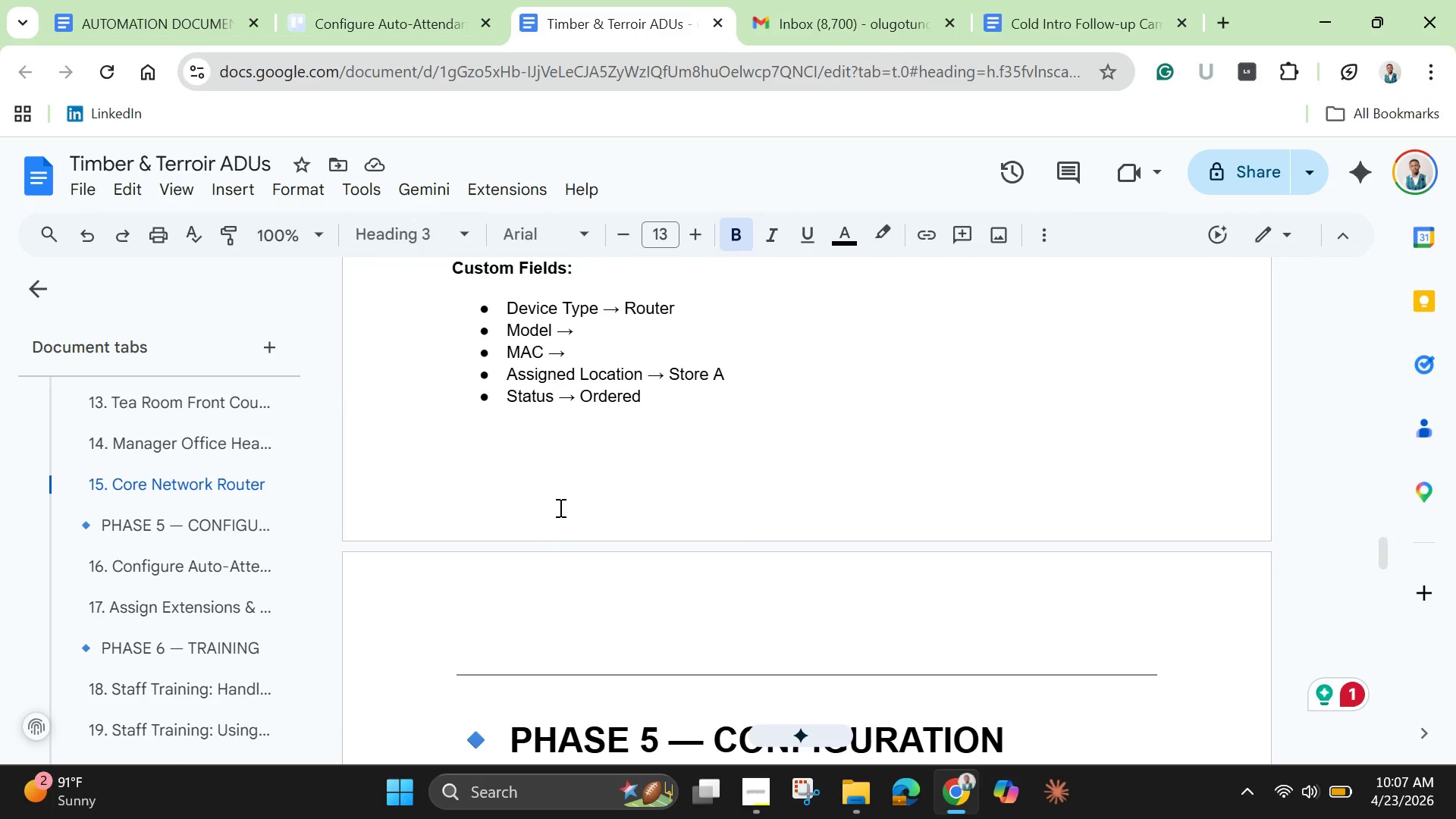 
scroll: coordinate [559, 507], scroll_direction: up, amount: 2.0
 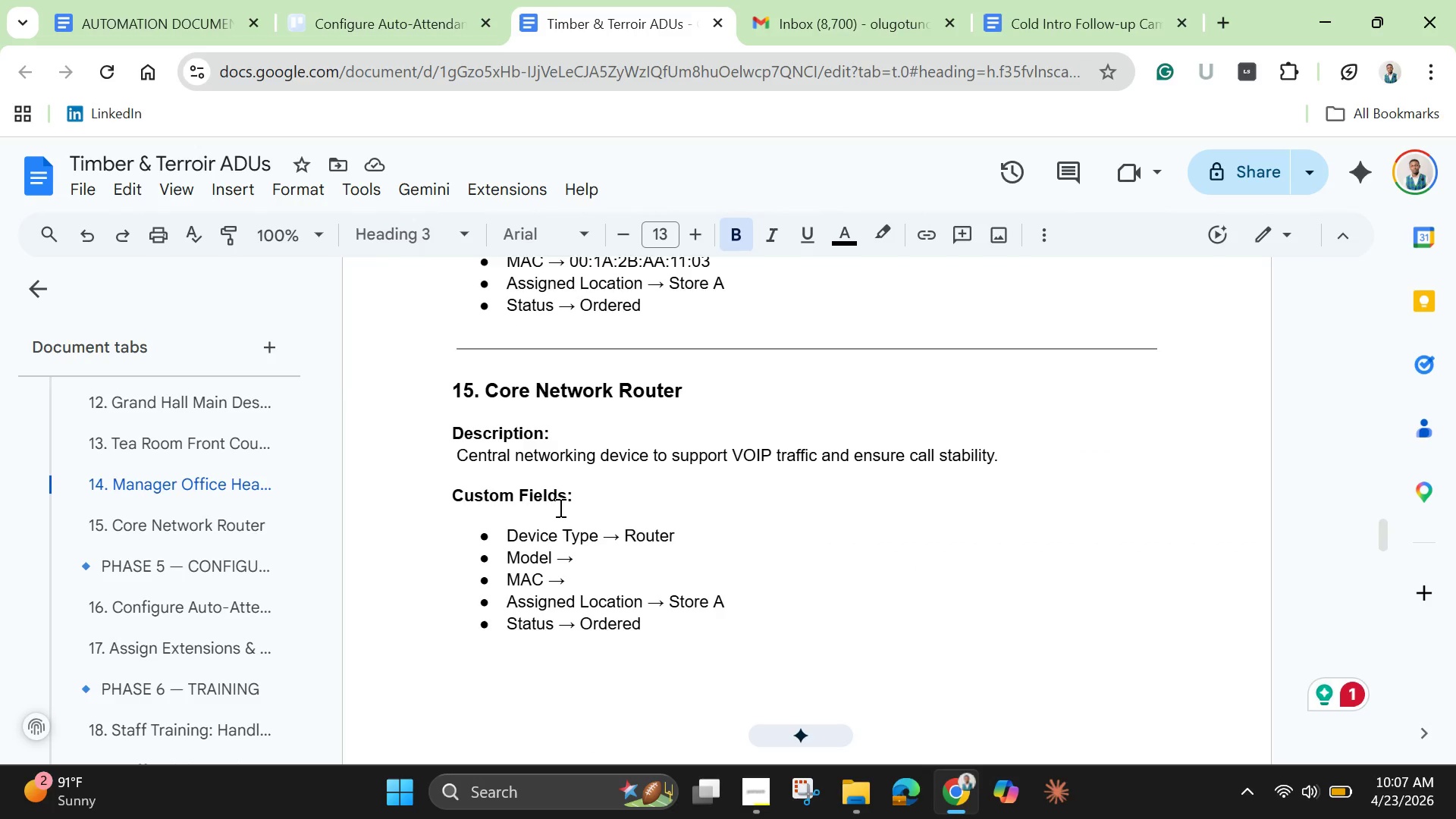 
scroll: coordinate [559, 507], scroll_direction: down, amount: 6.0
 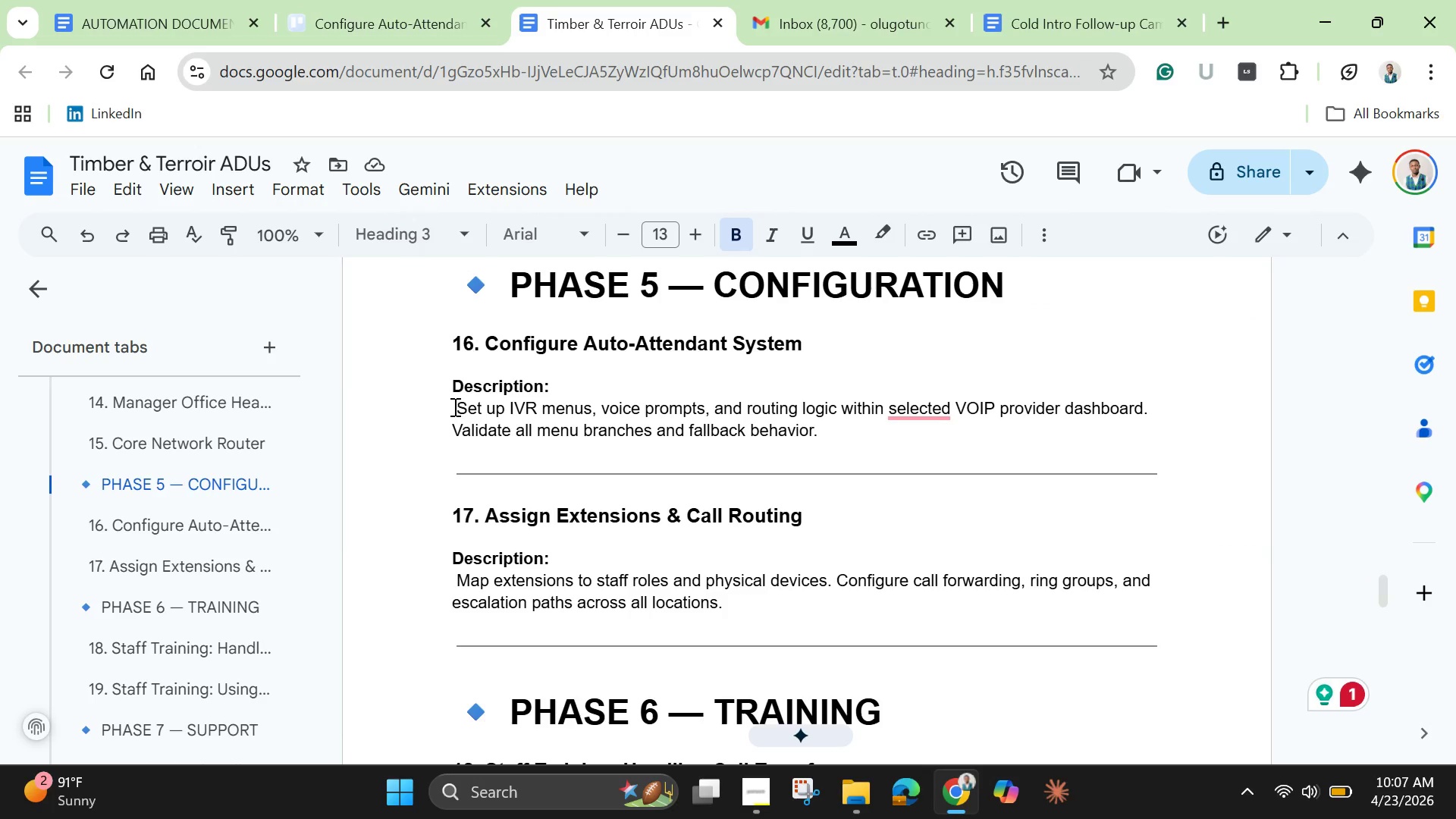 
left_click_drag(start_coordinate=[453, 406], to_coordinate=[842, 435])
 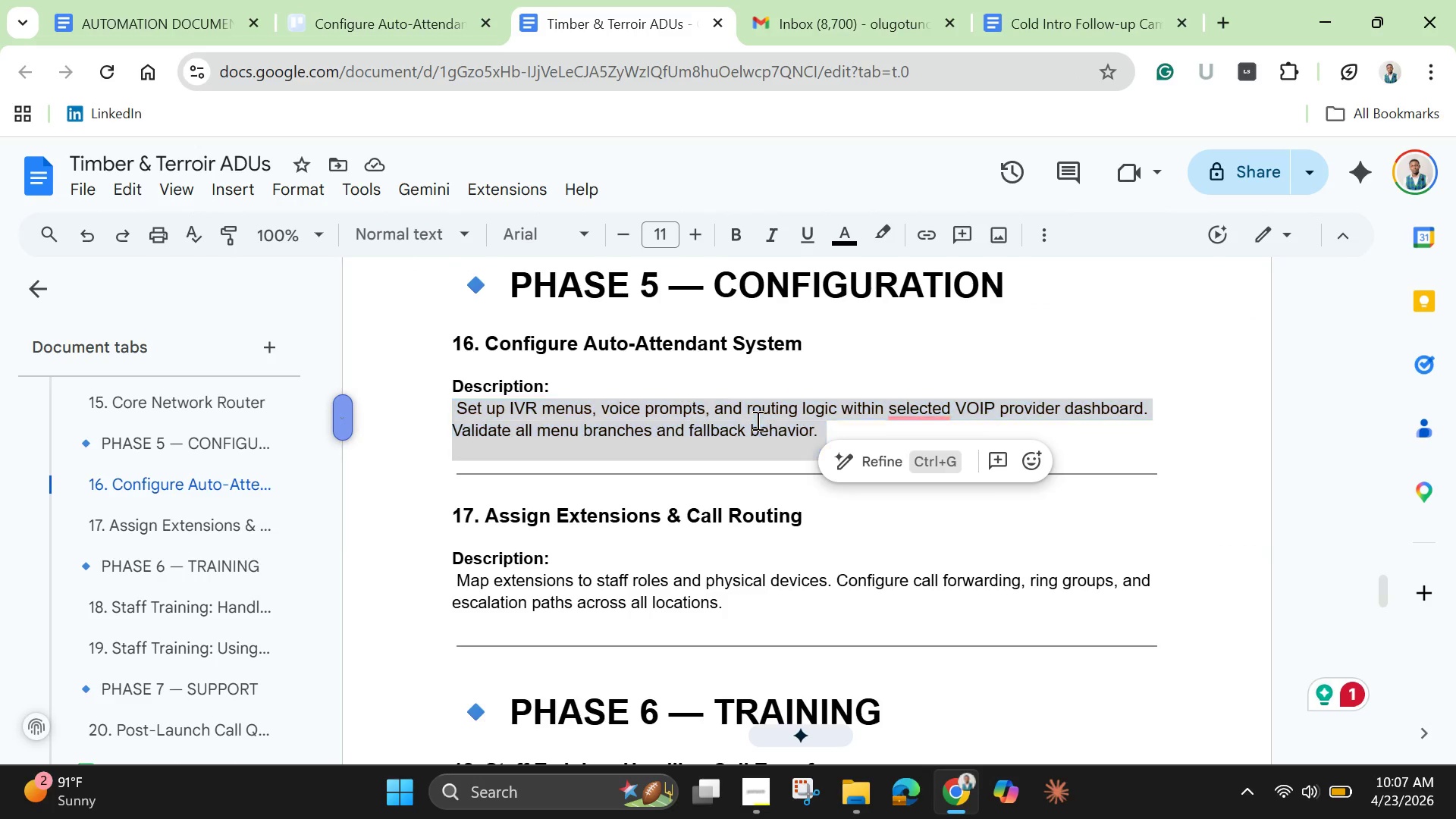 
right_click([756, 420])
 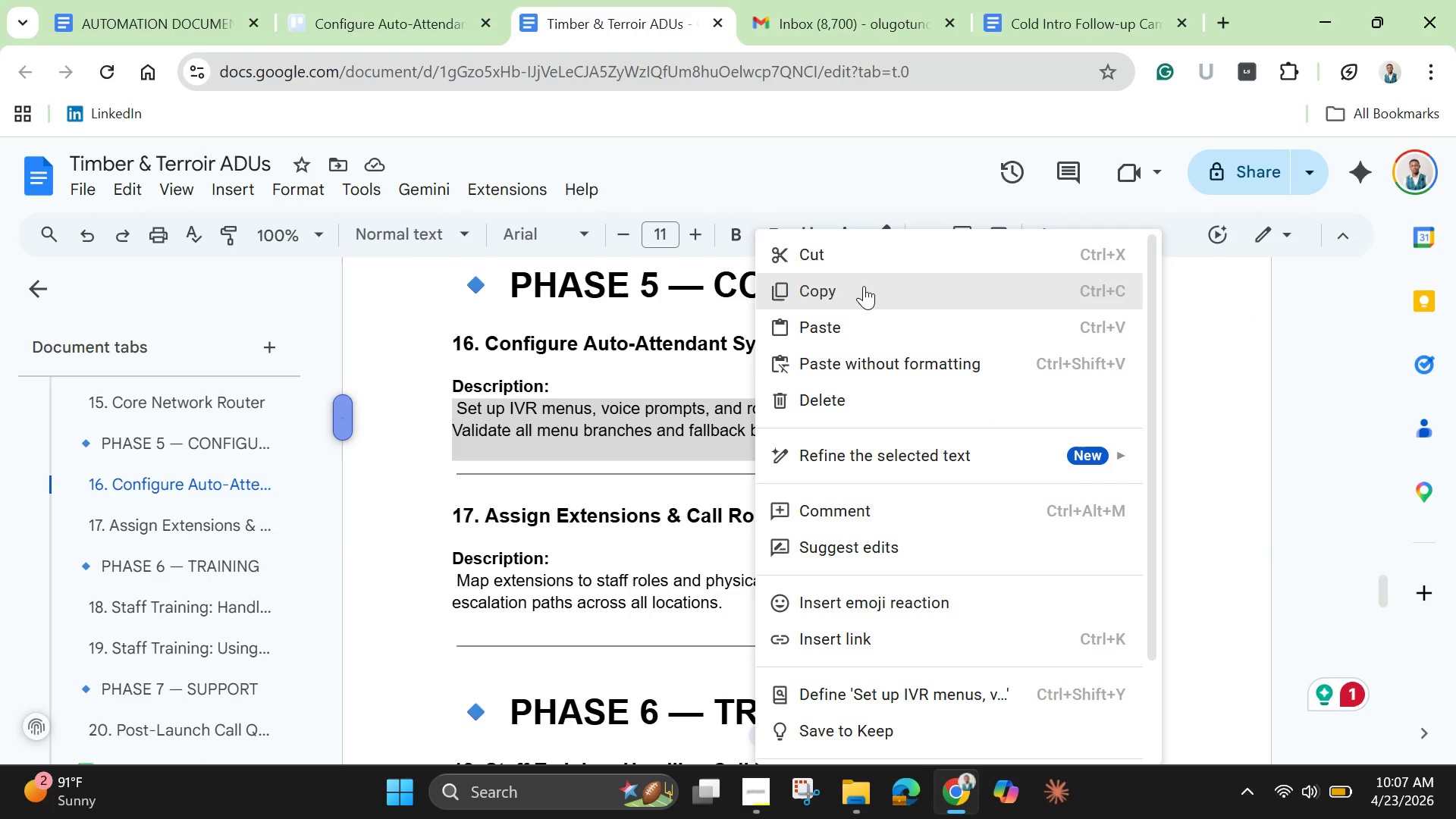 
left_click([864, 286])
 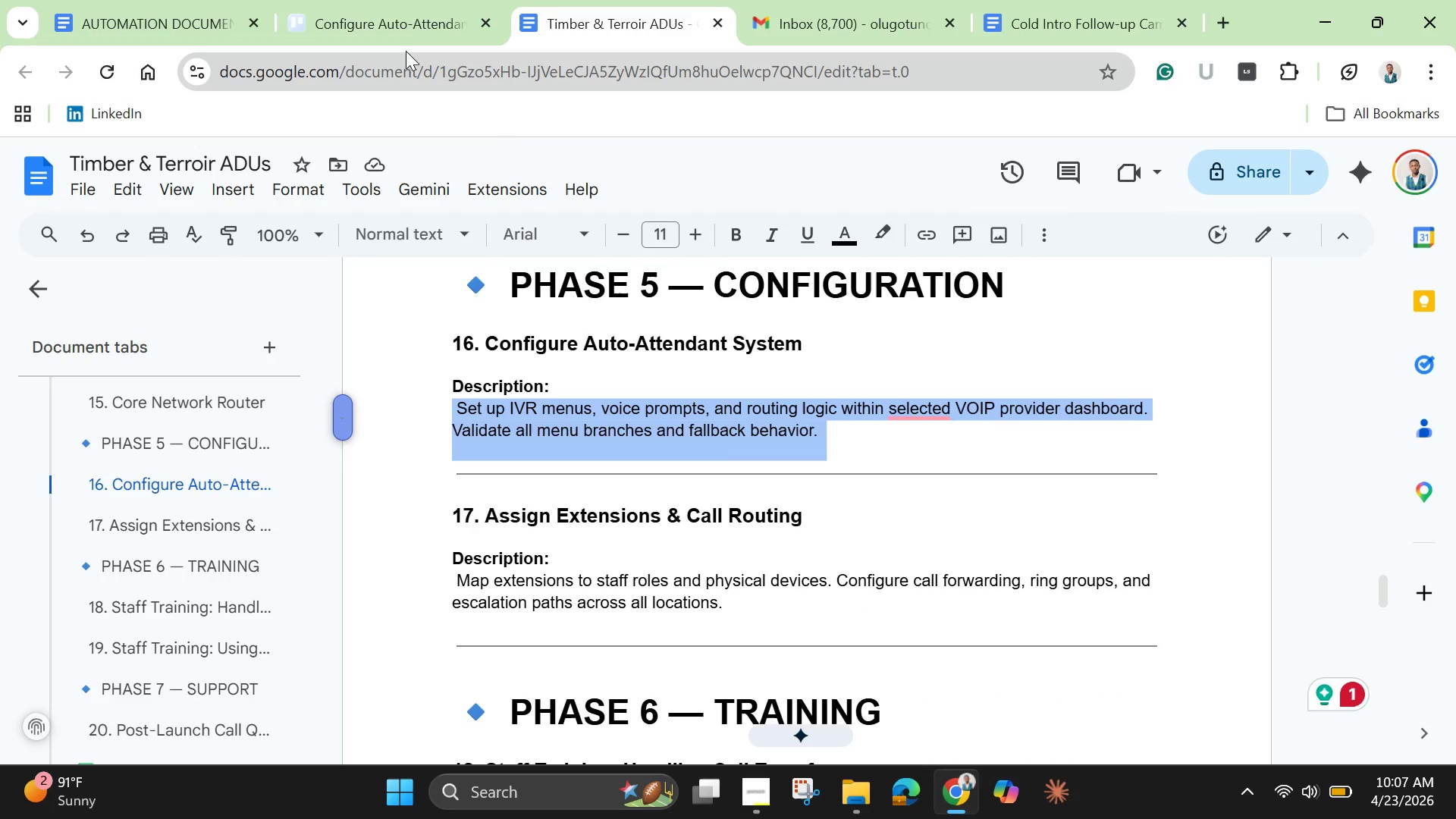 
left_click([404, 37])
 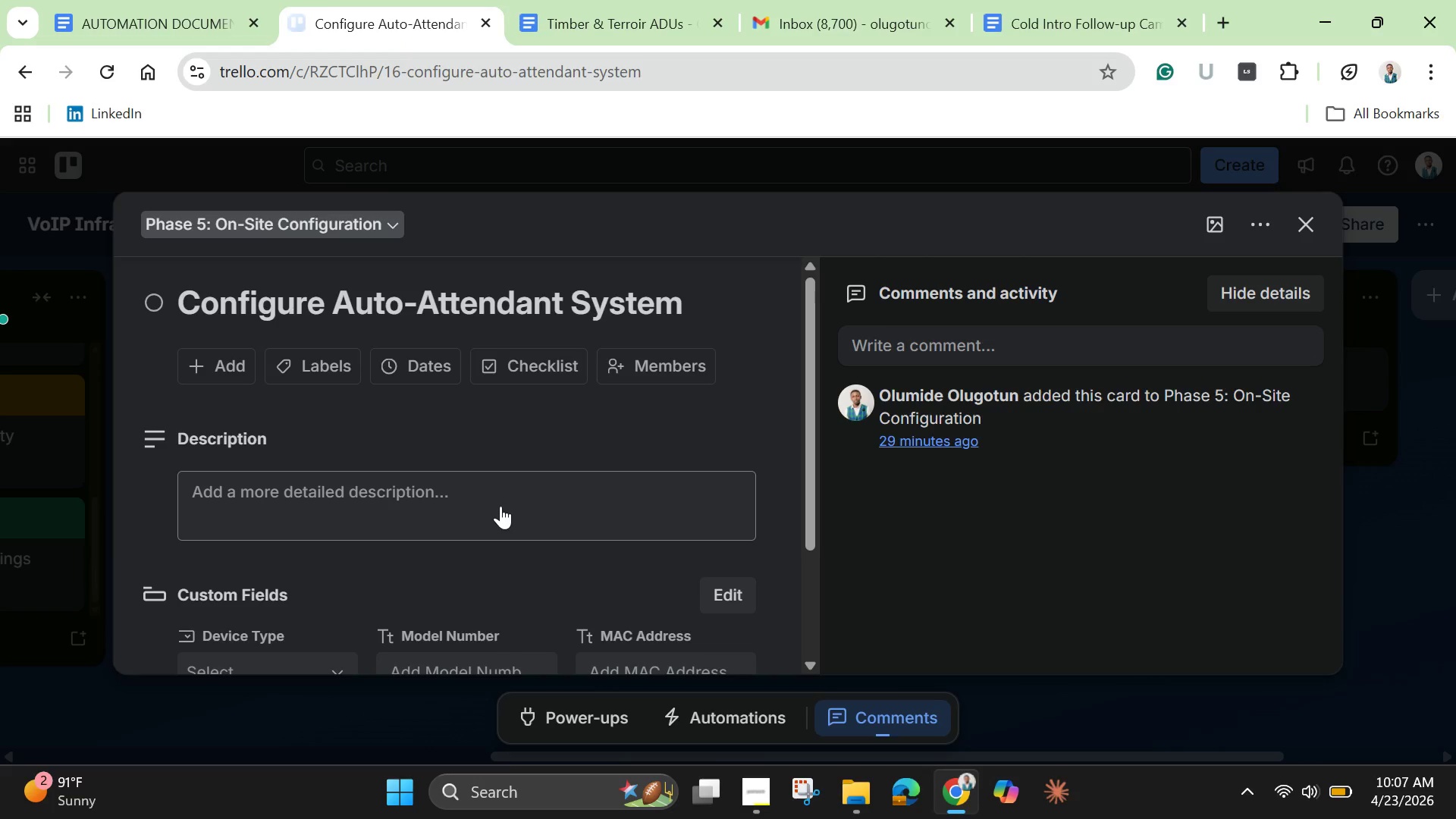 
left_click([500, 506])
 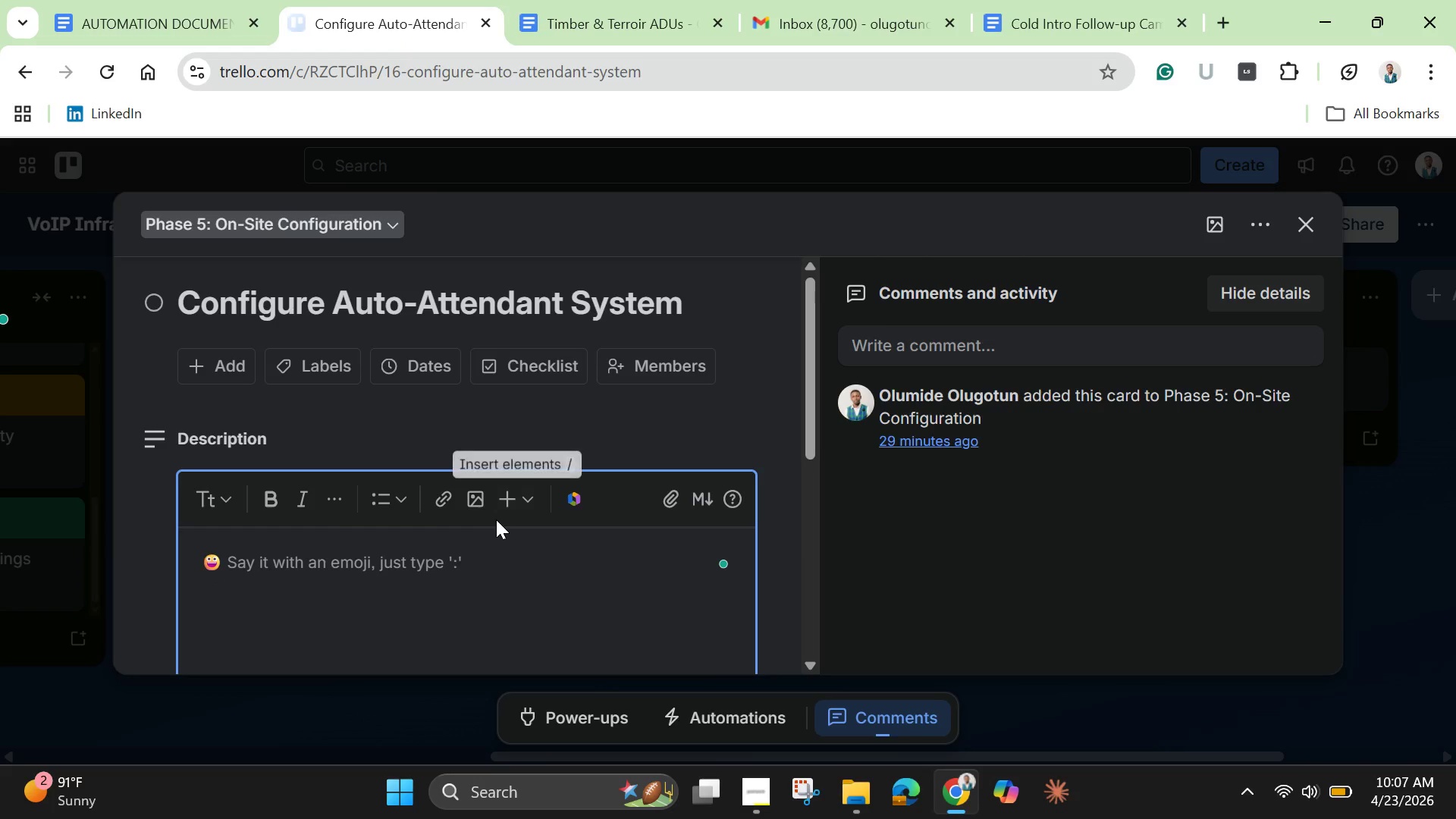 
key(Control+V)
 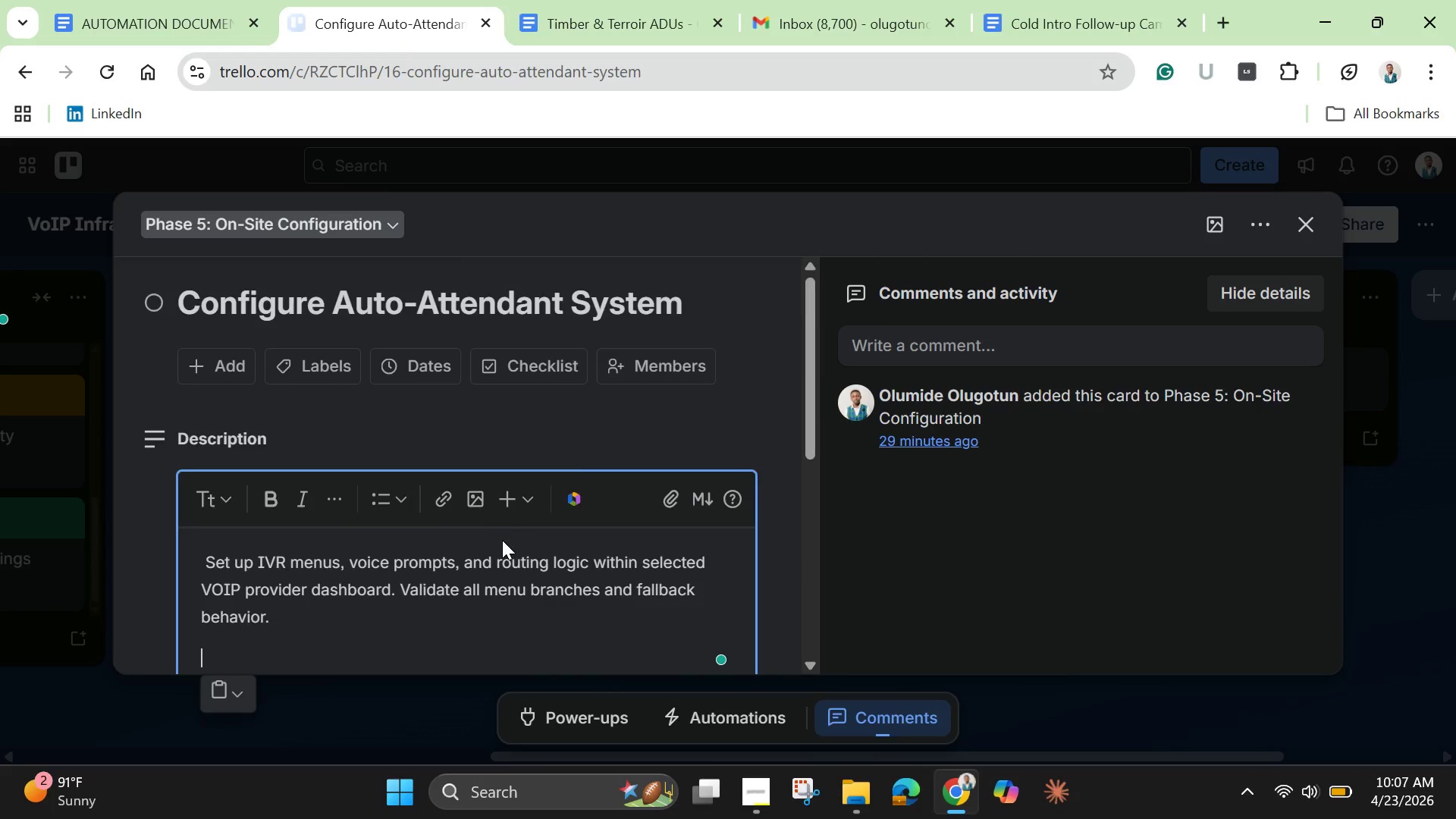 
scroll: coordinate [502, 540], scroll_direction: down, amount: 2.0
 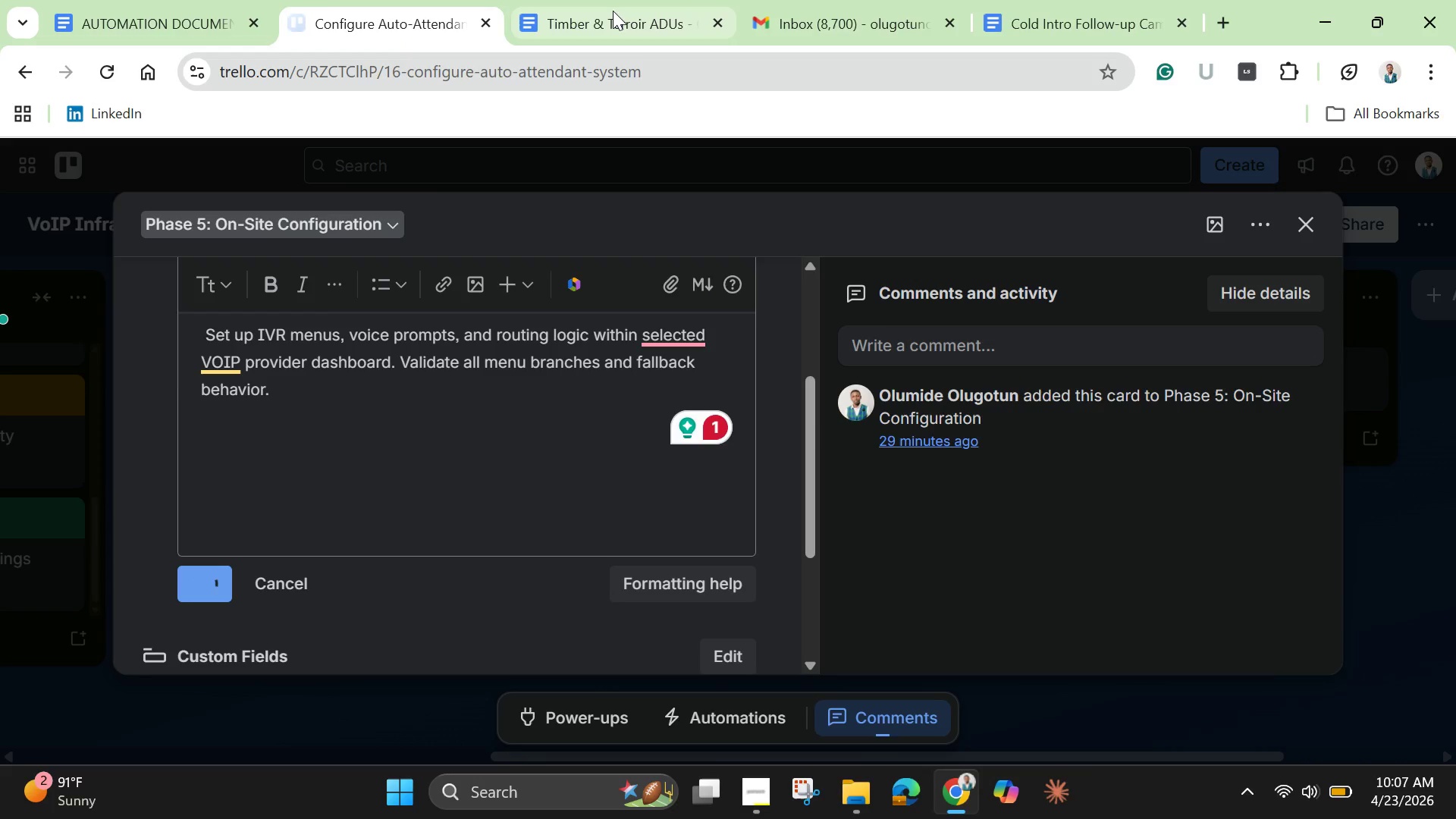 
left_click([613, 11])
 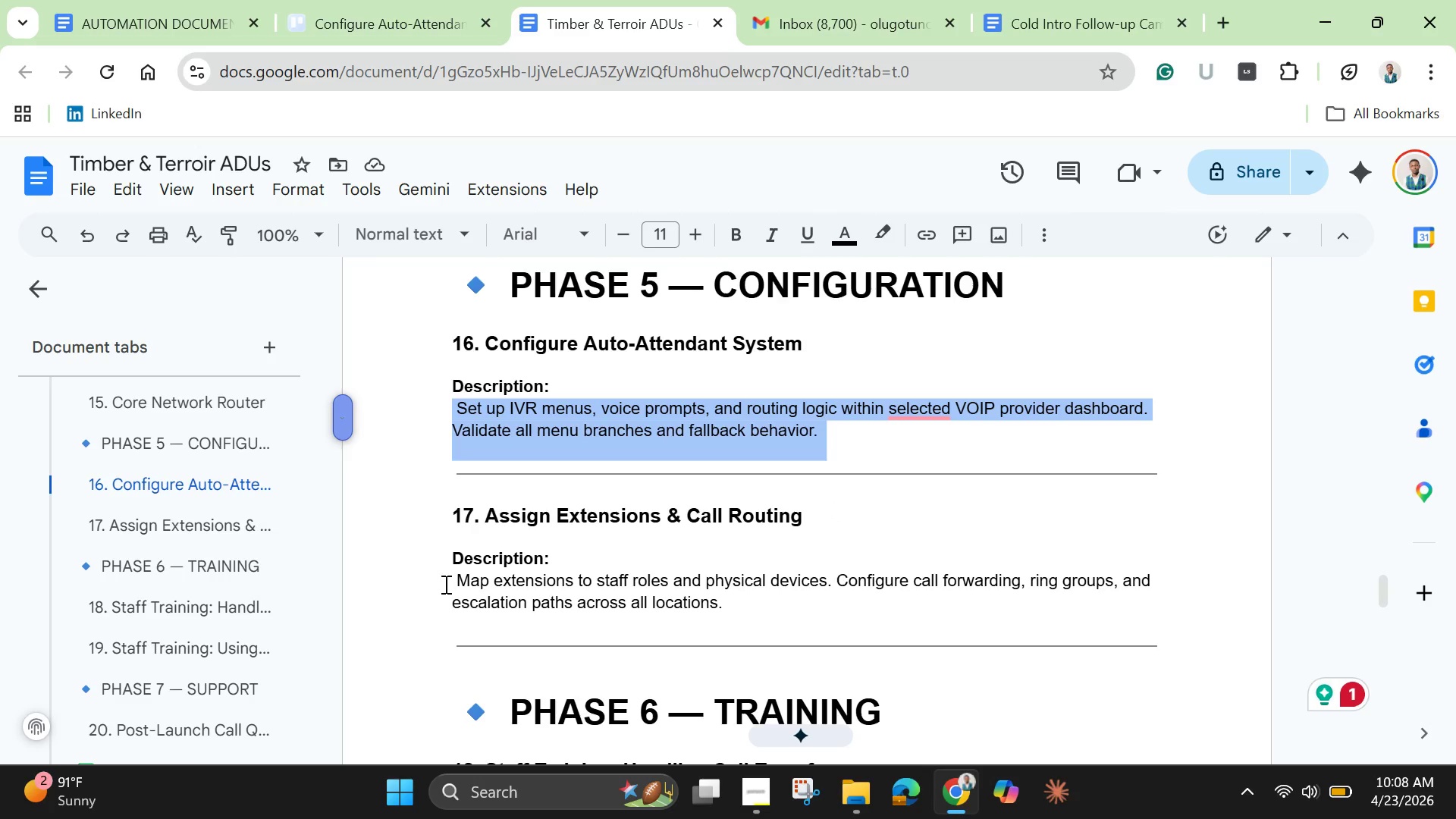 
left_click_drag(start_coordinate=[458, 584], to_coordinate=[777, 594])
 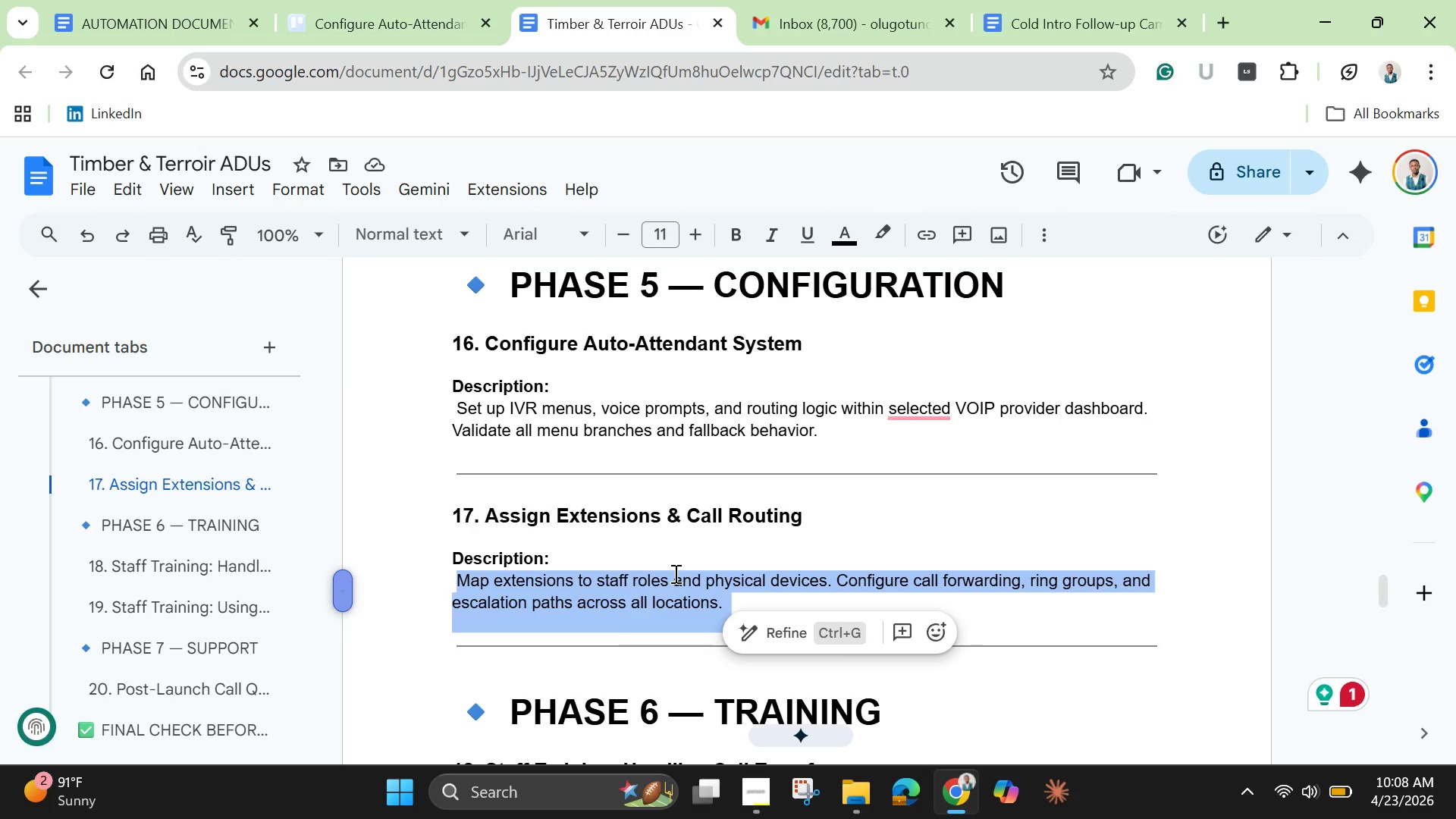 
right_click([674, 573])
 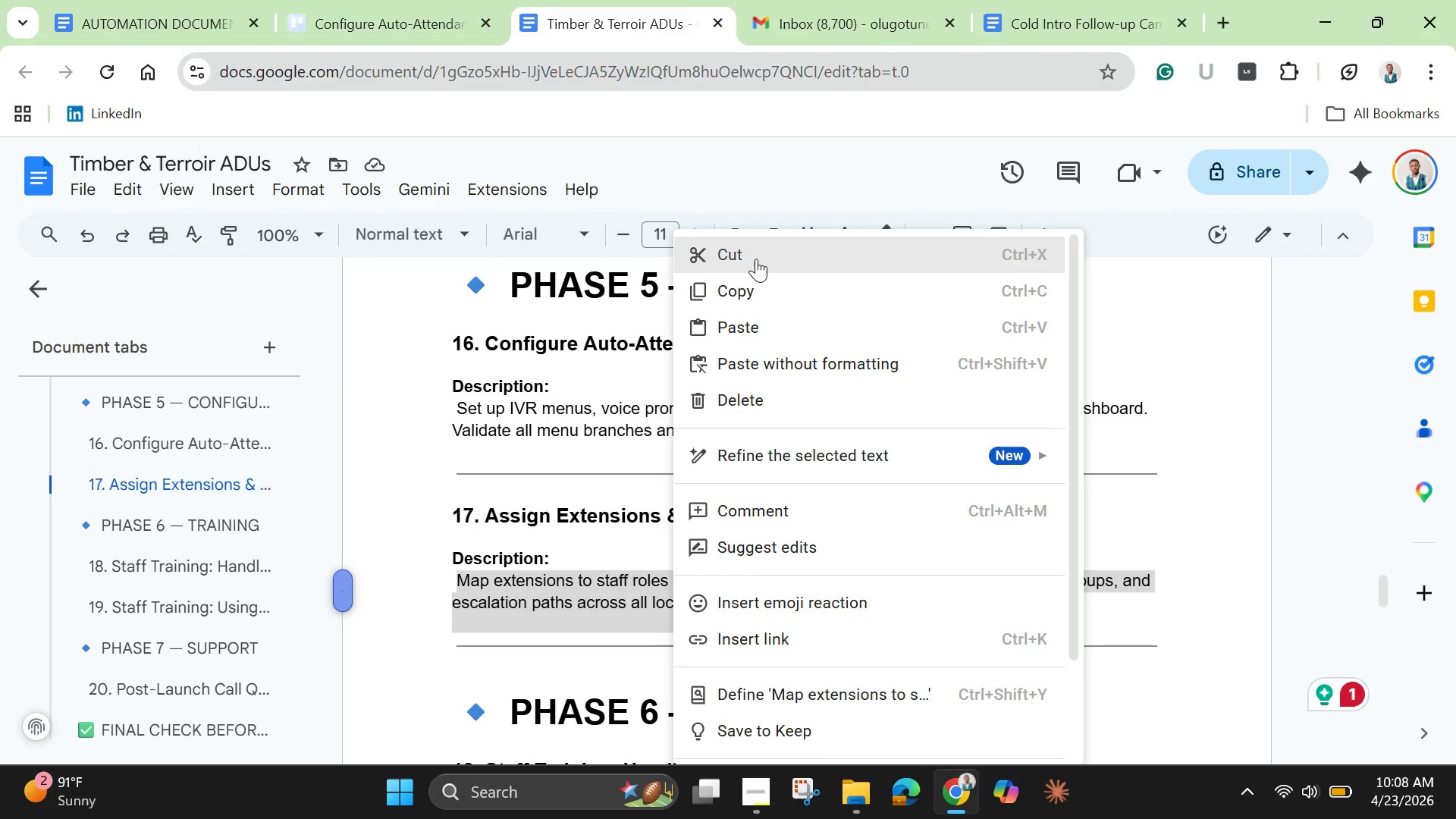 
left_click([756, 256])
 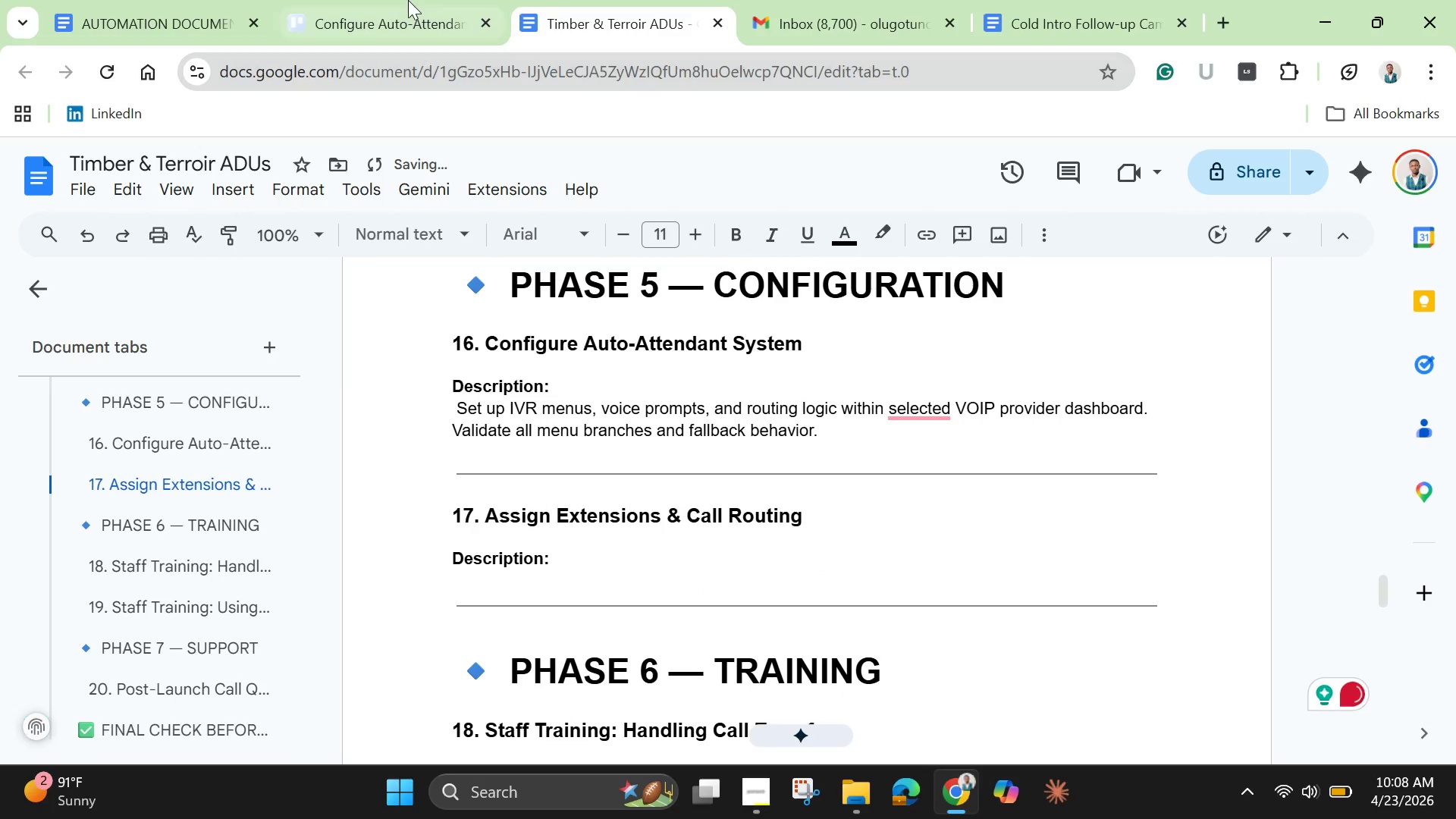 
left_click([408, 6])
 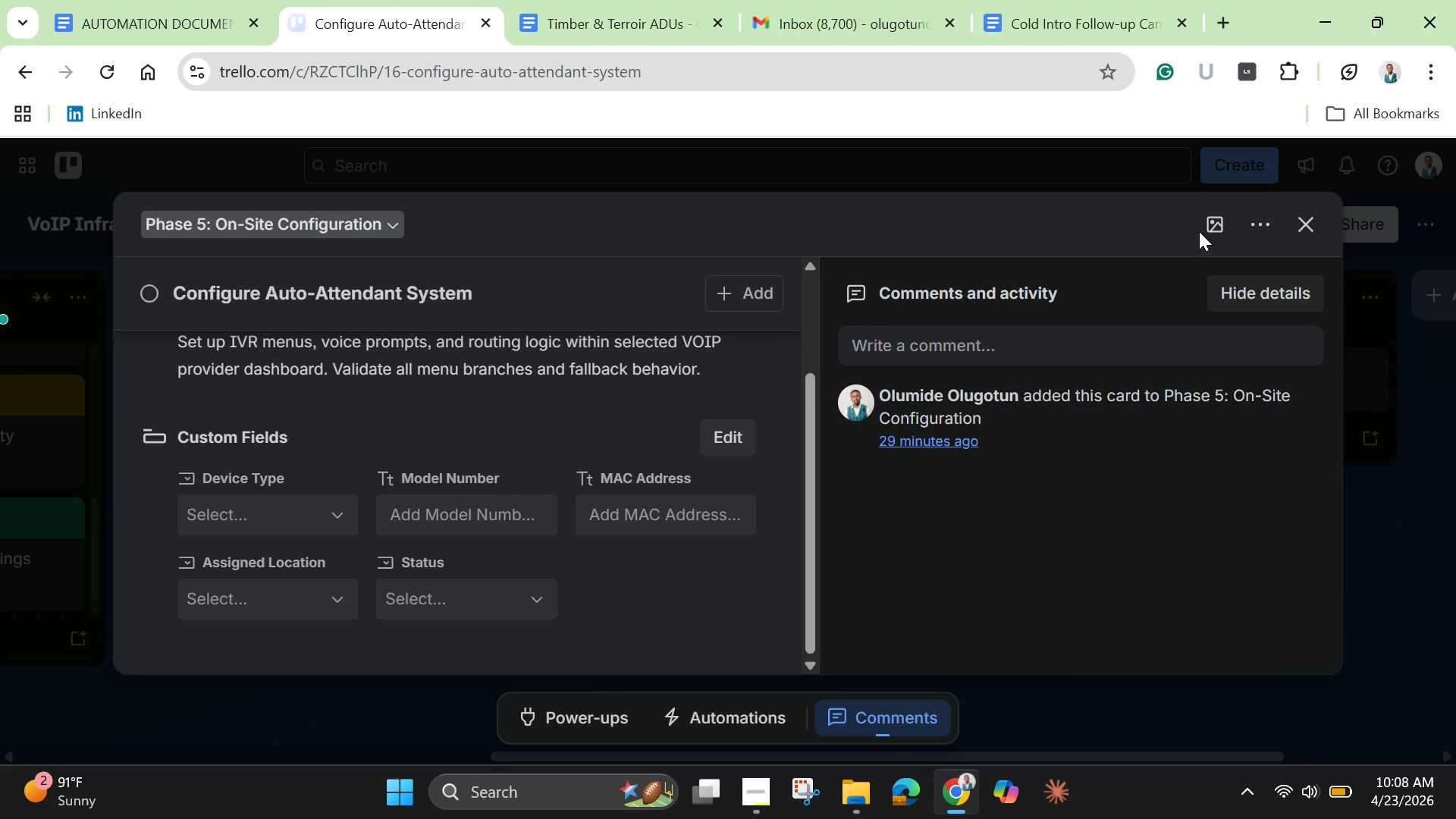 
left_click([1216, 225])
 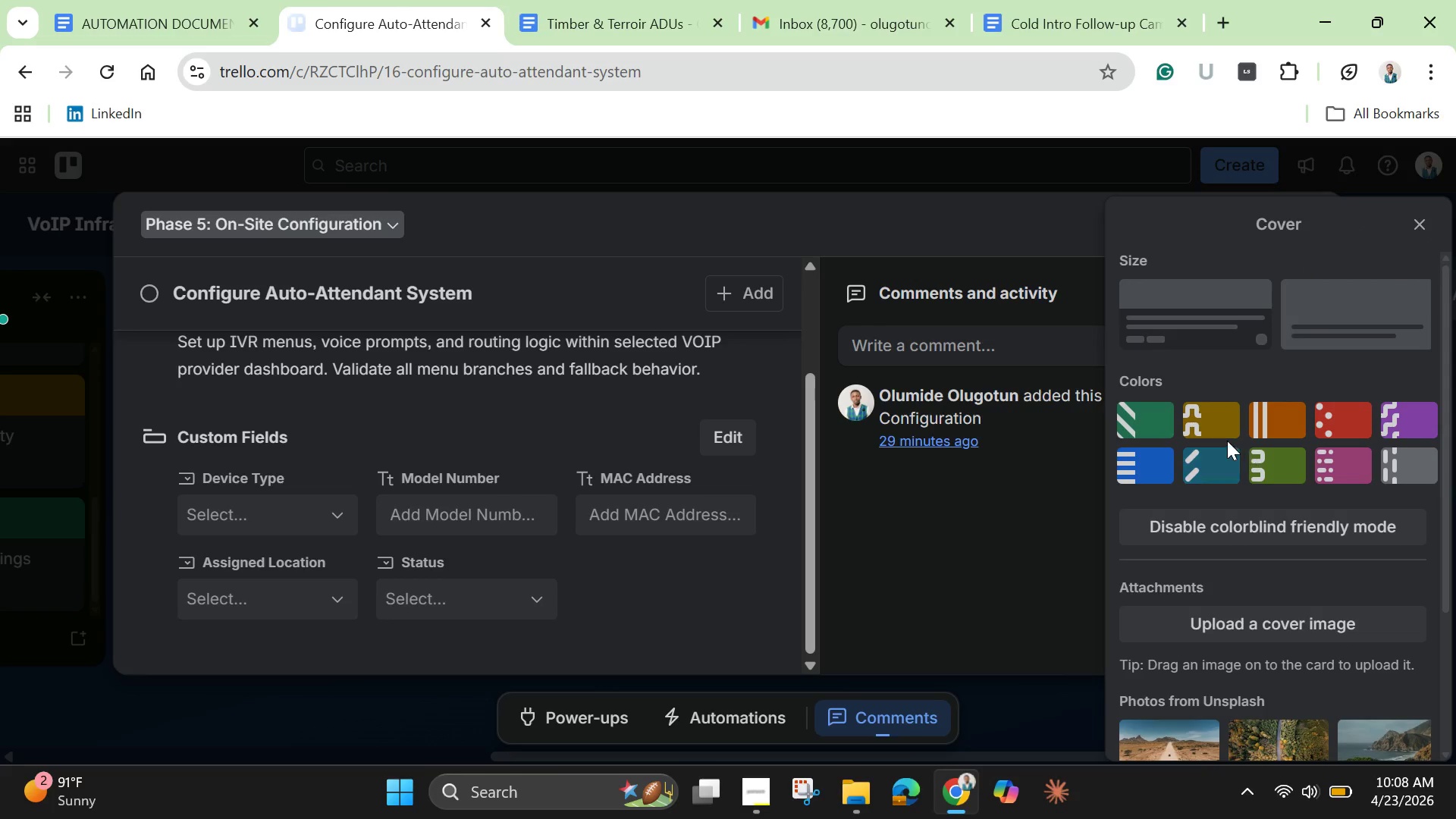 
left_click([1227, 441])
 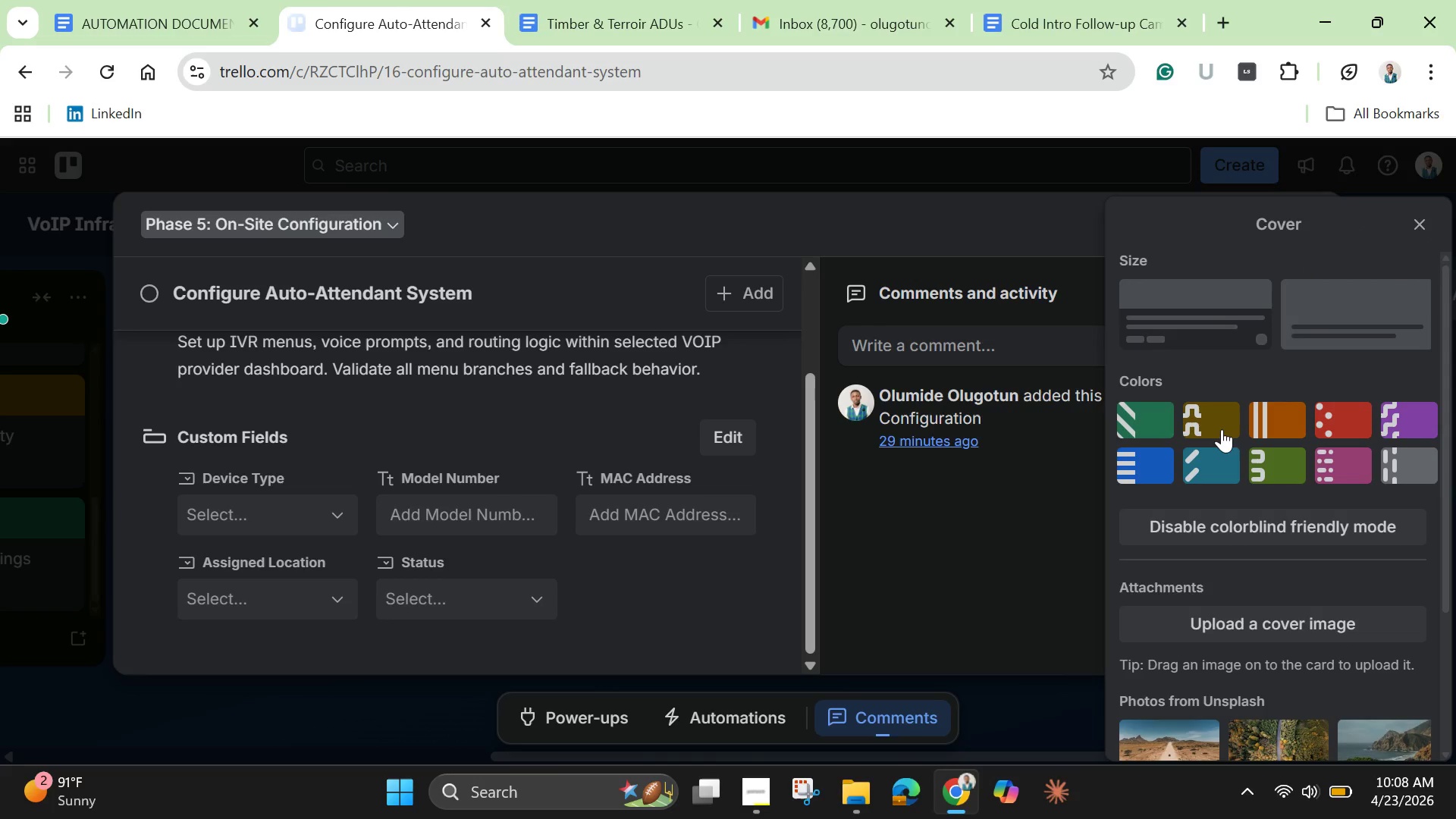 
left_click([1222, 429])
 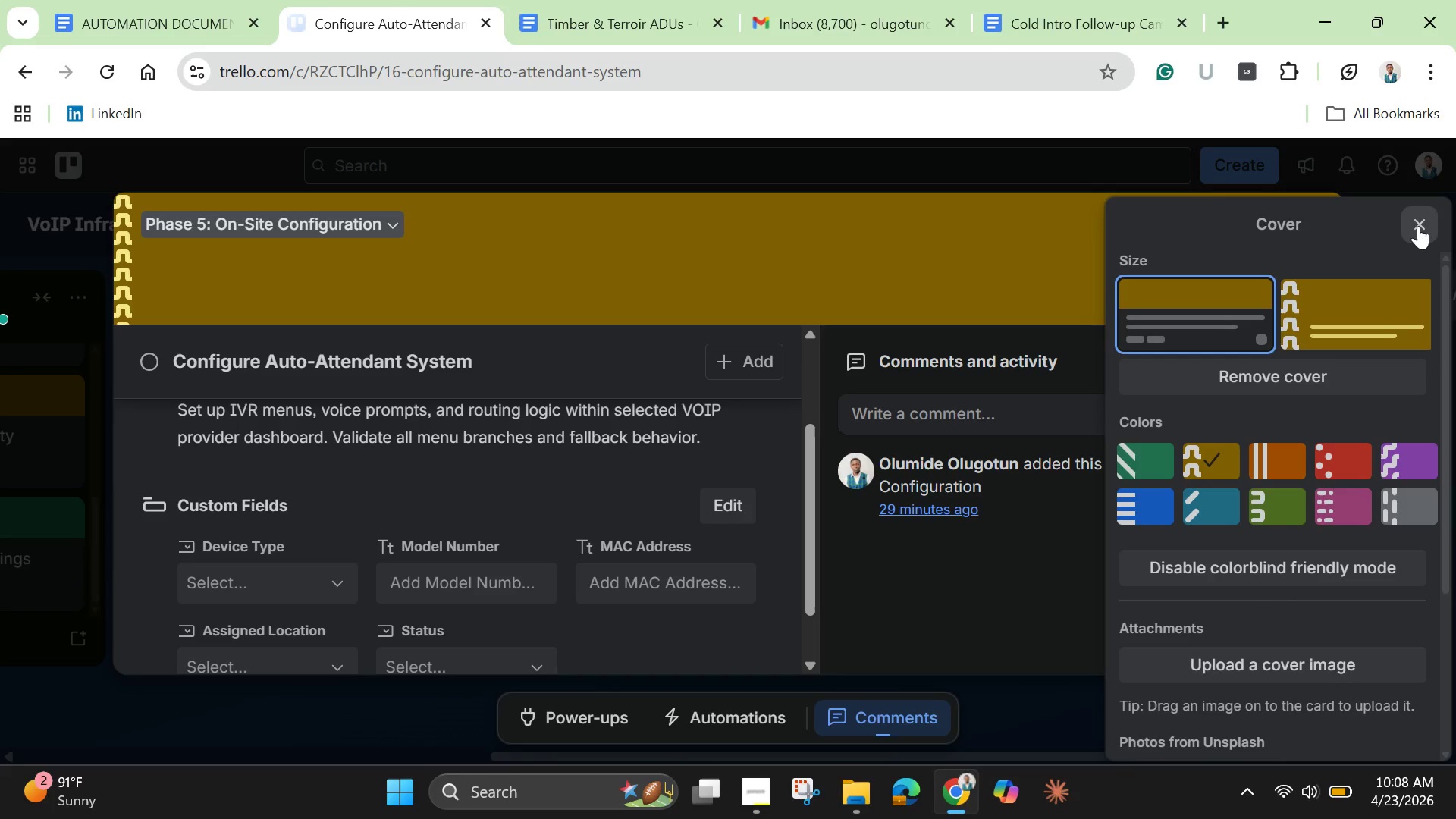 
left_click([1422, 224])
 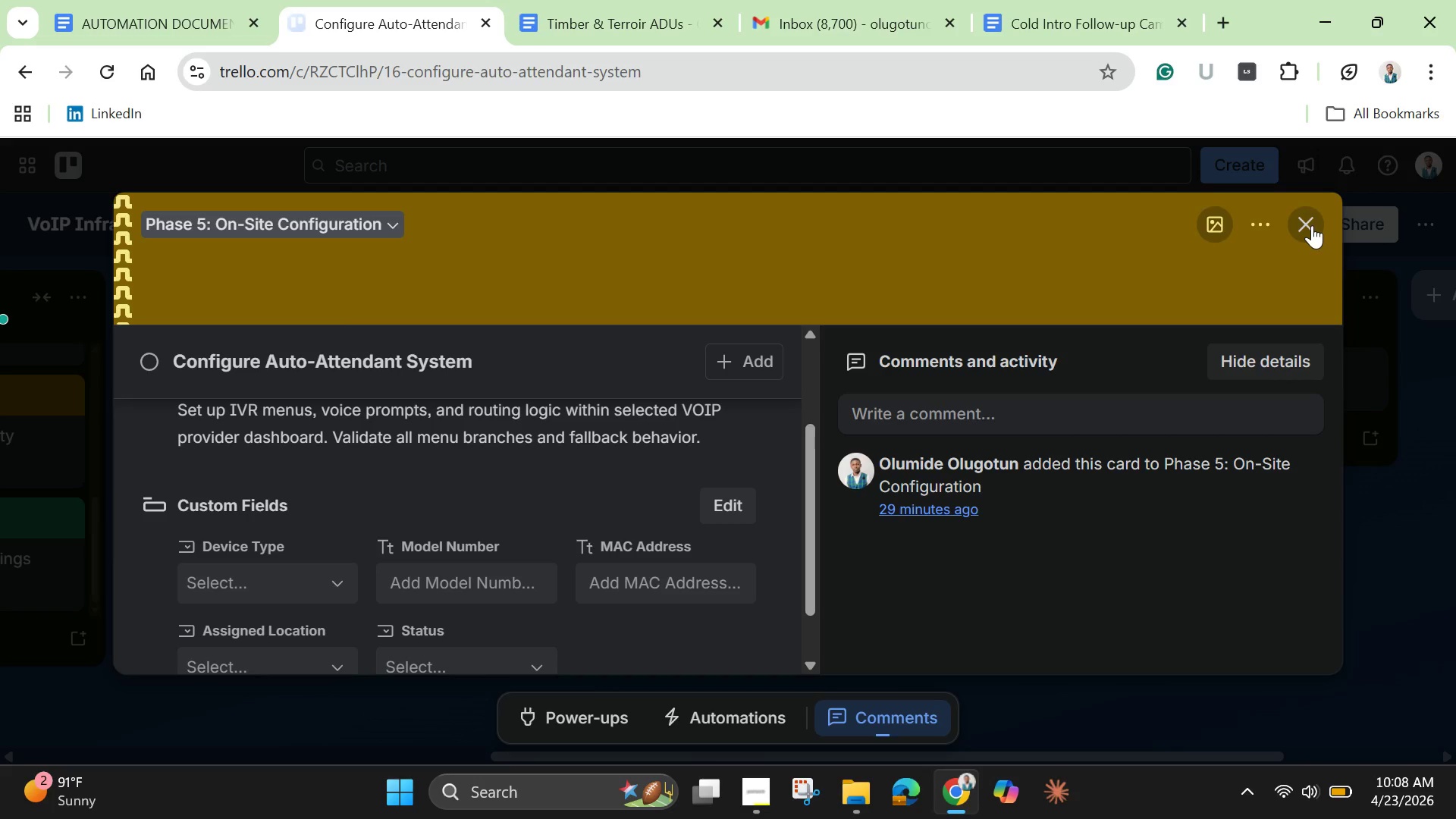 
left_click([1312, 225])
 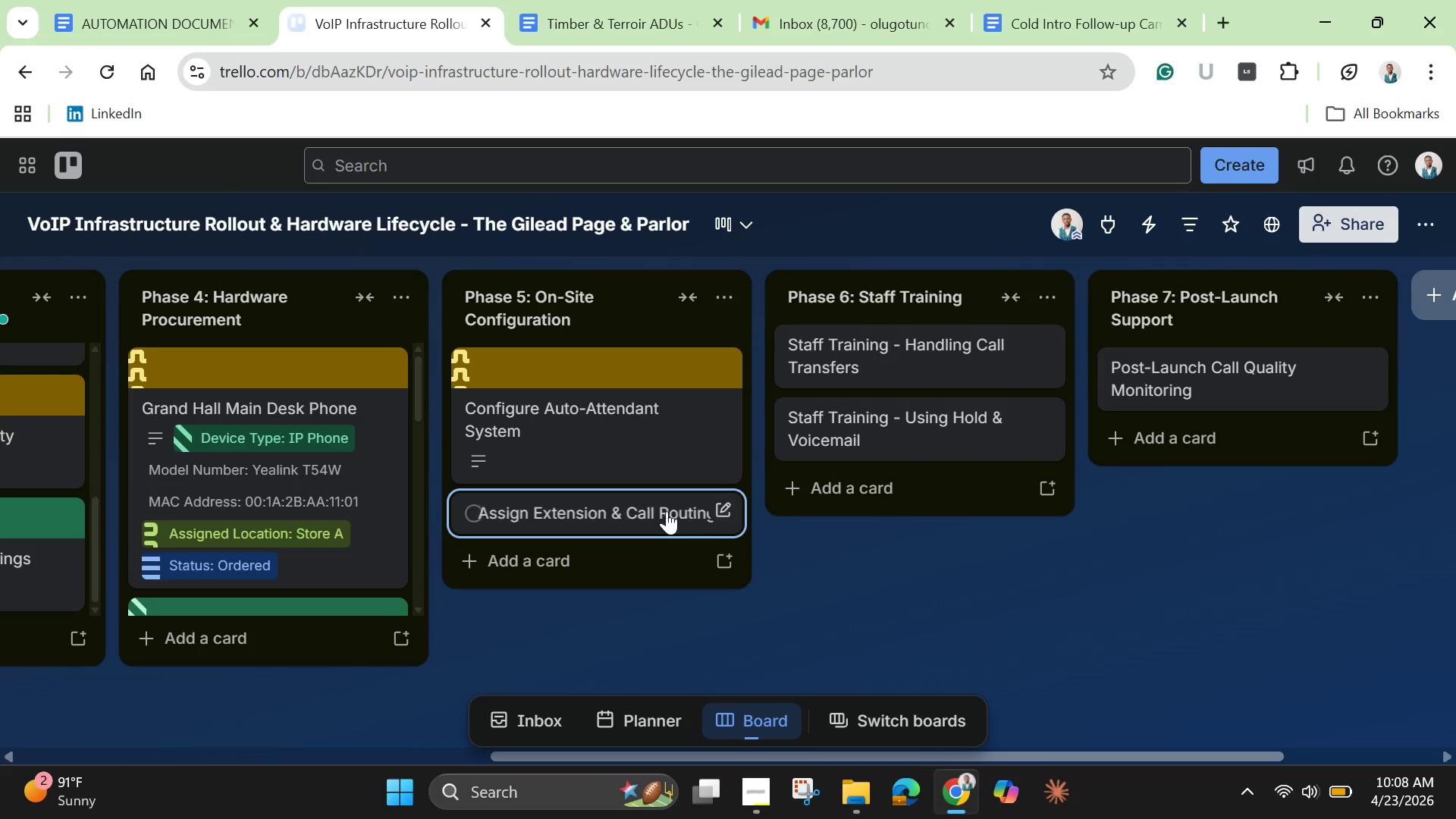 
left_click([659, 516])
 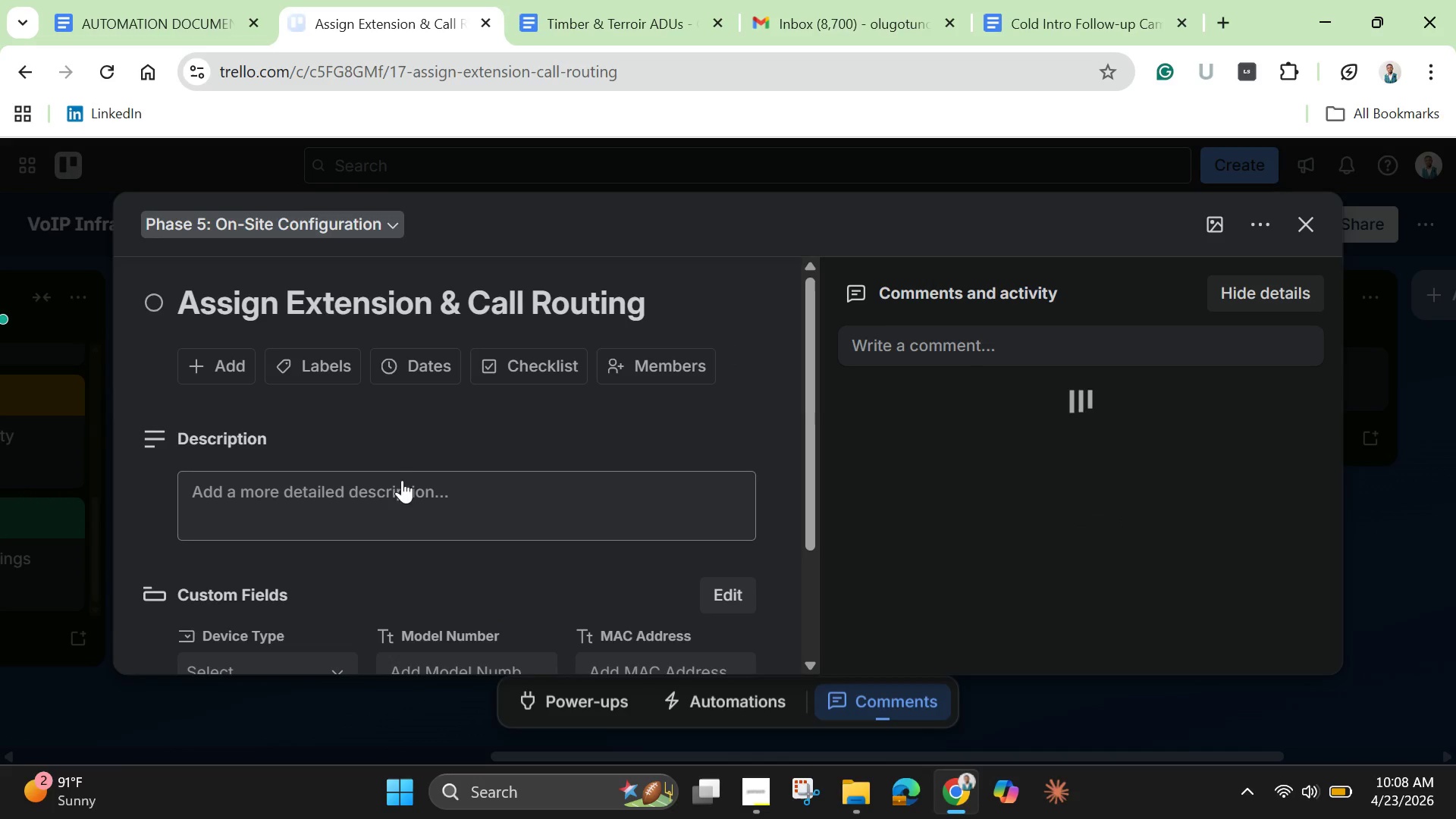 
left_click([396, 505])
 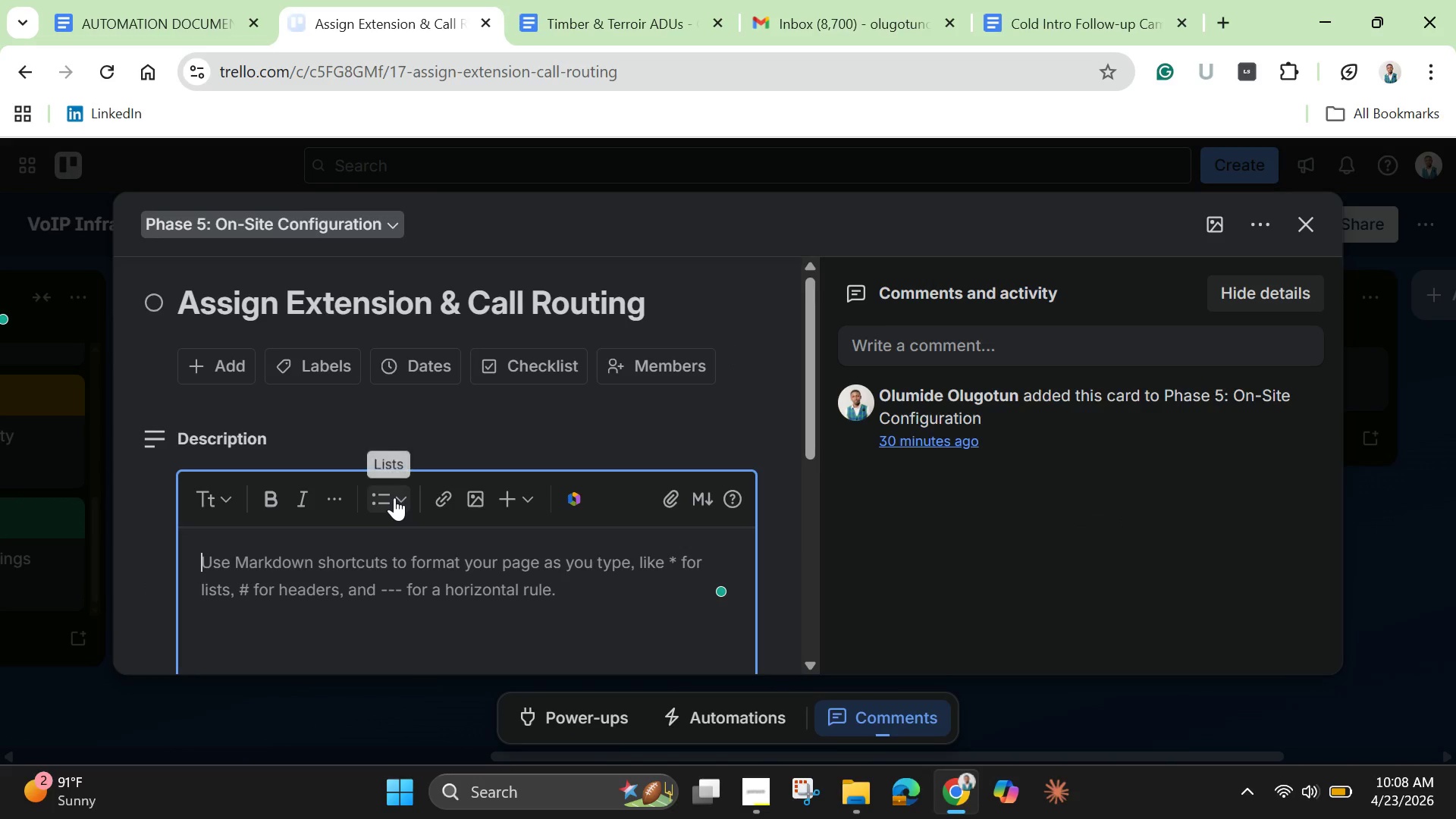 
key(Control+V)
 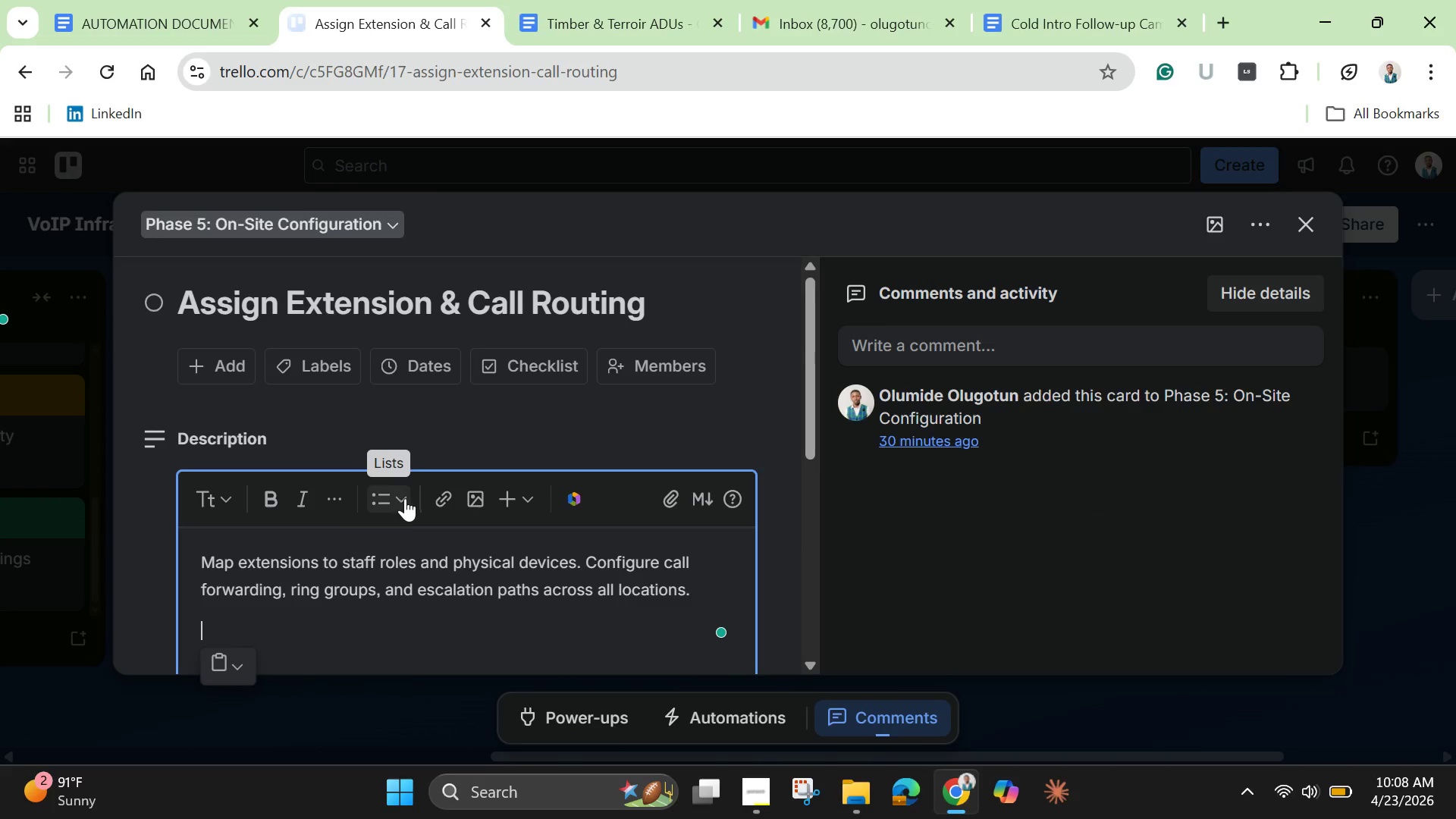 
scroll: coordinate [410, 504], scroll_direction: up, amount: 1.0
 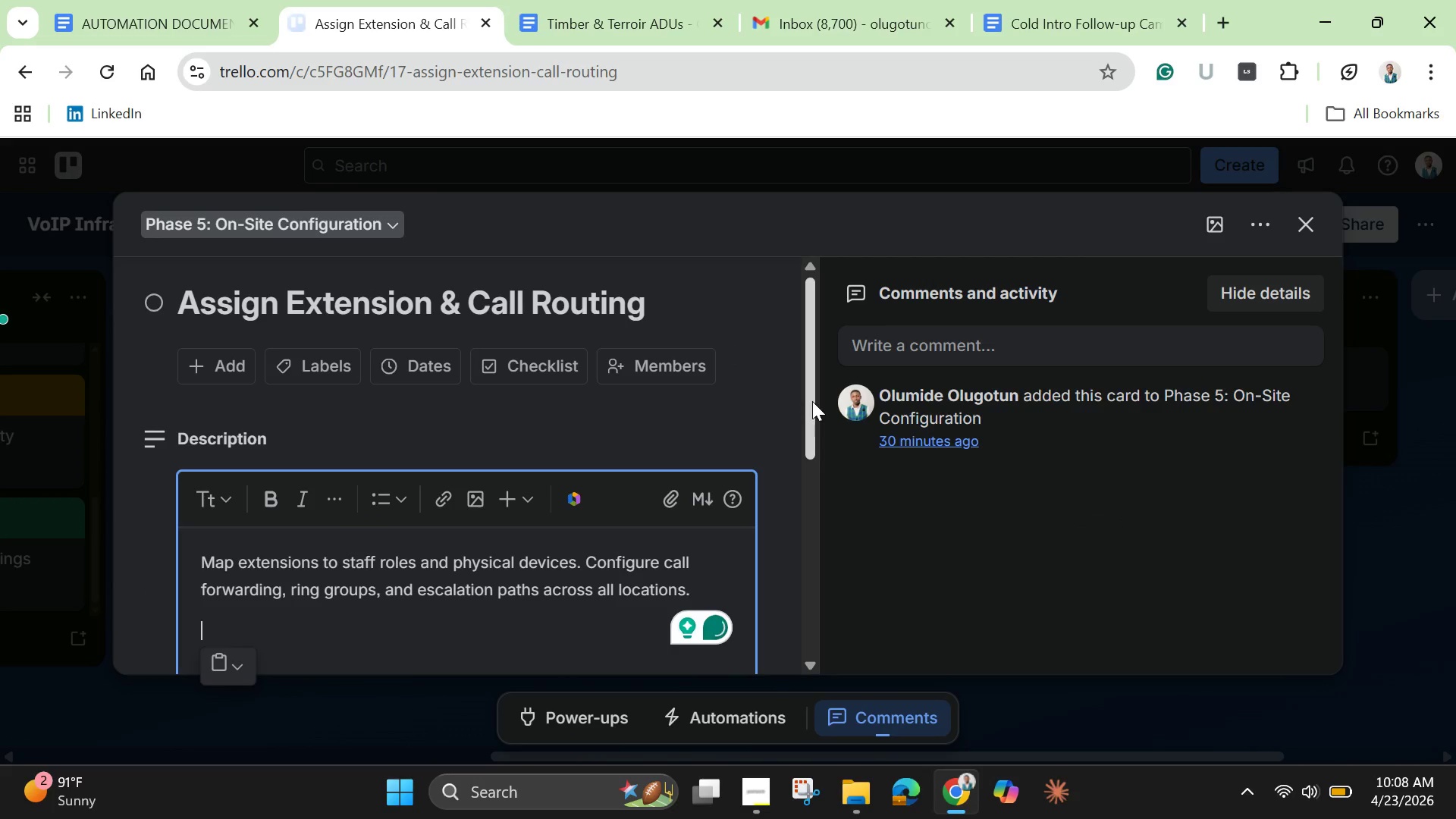 
left_click_drag(start_coordinate=[805, 416], to_coordinate=[806, 518])
 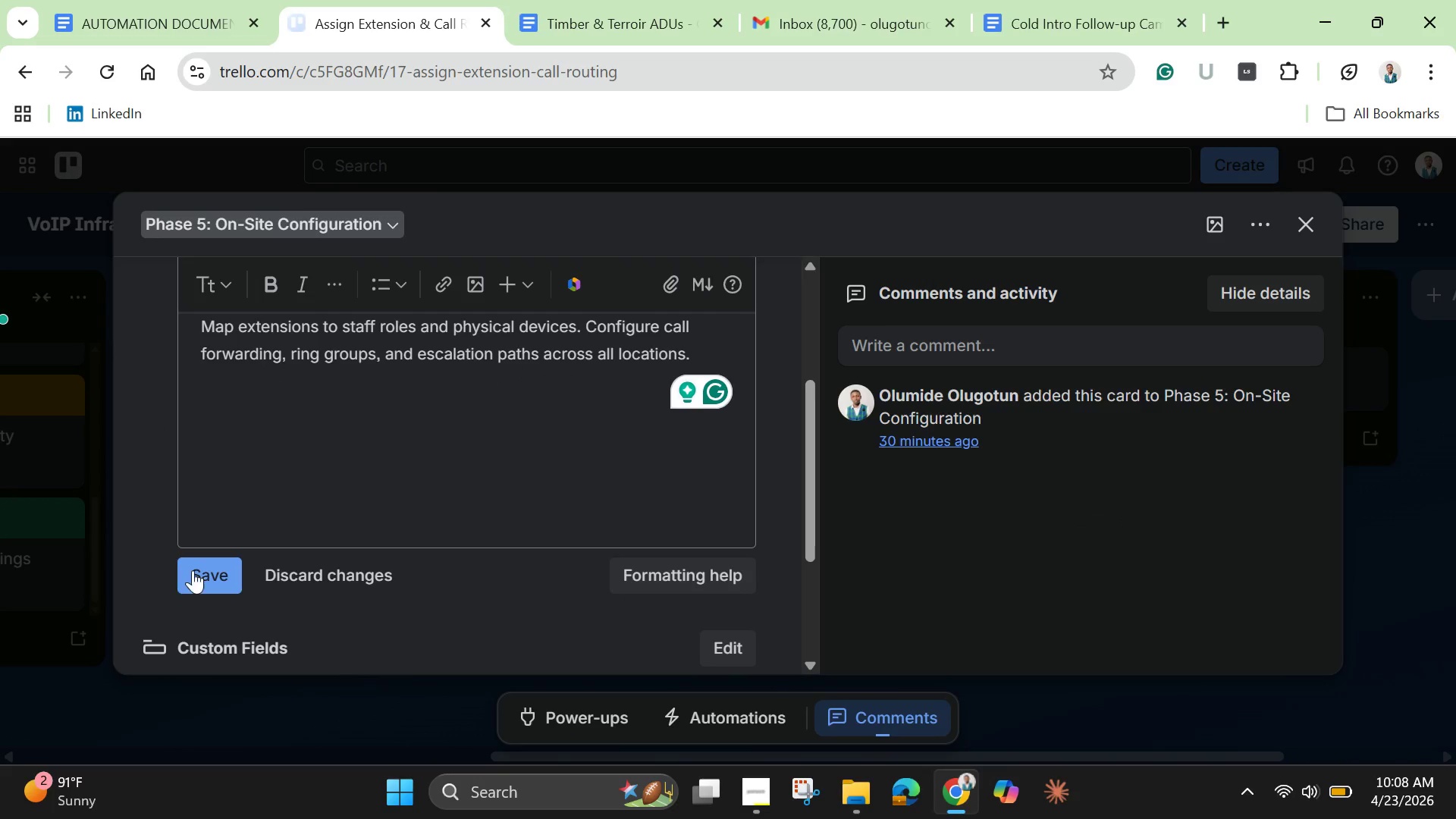 
left_click([196, 570])
 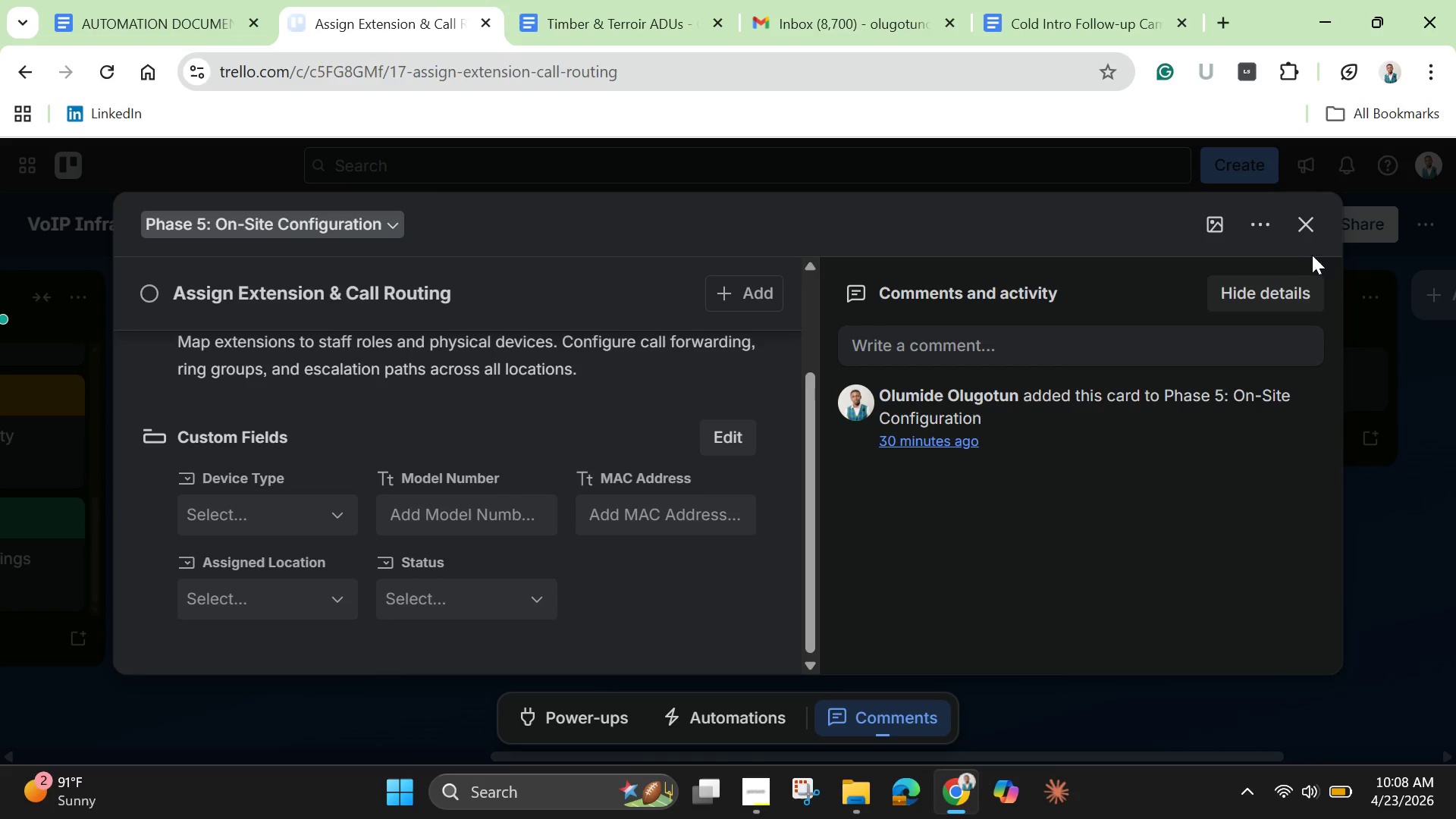 
left_click([1269, 220])
 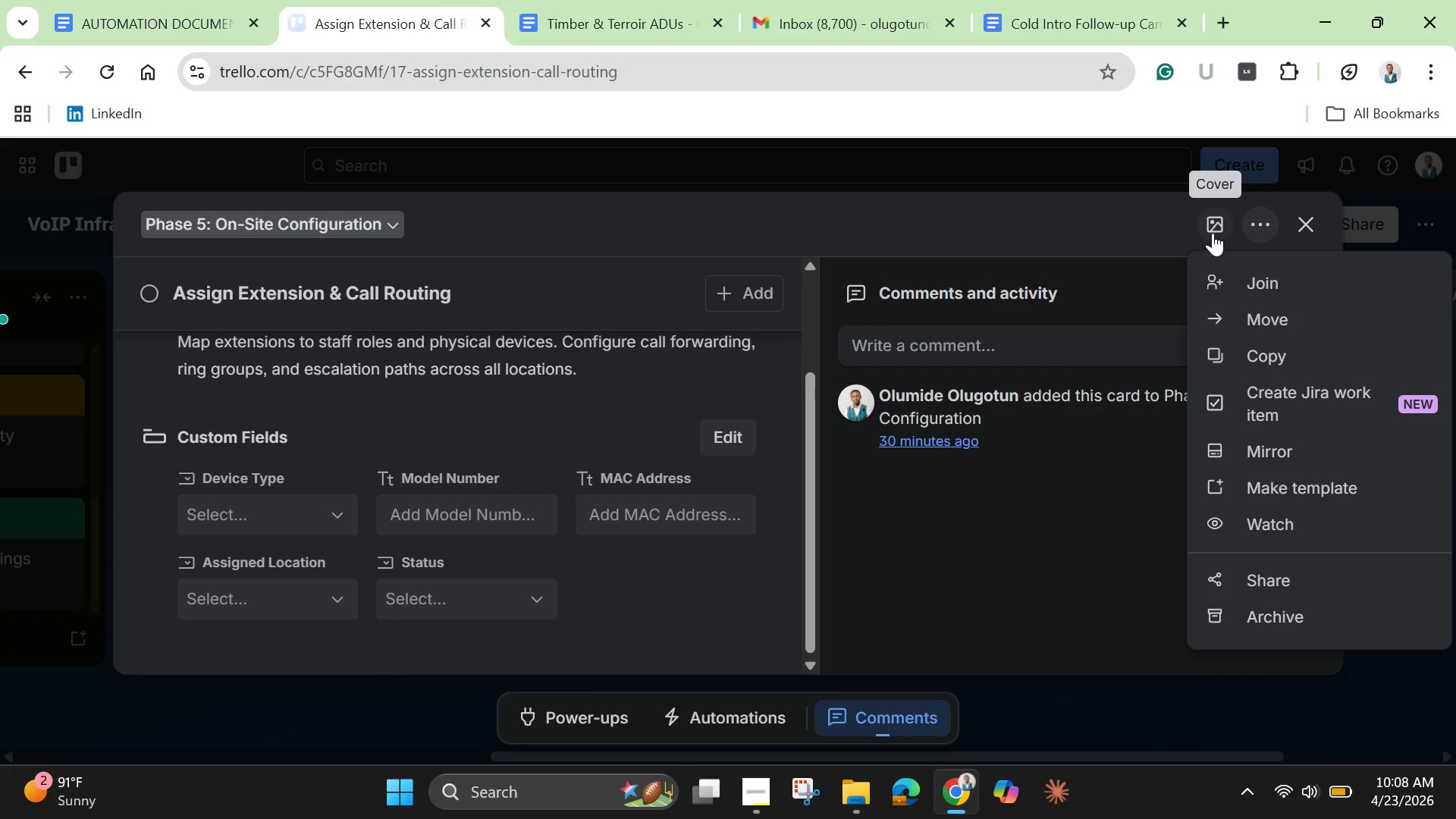 
left_click([1213, 233])
 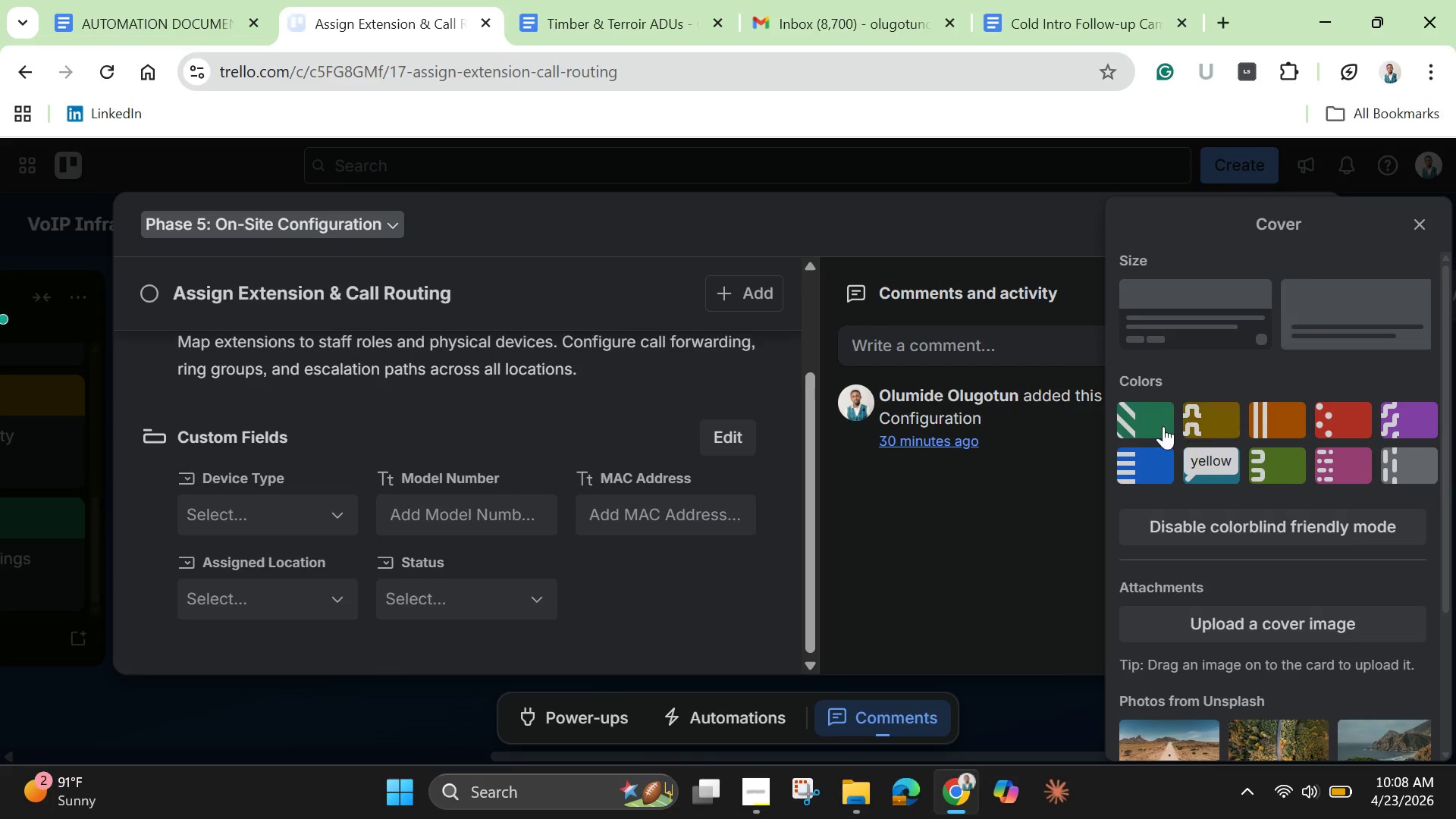 
left_click([1148, 426])
 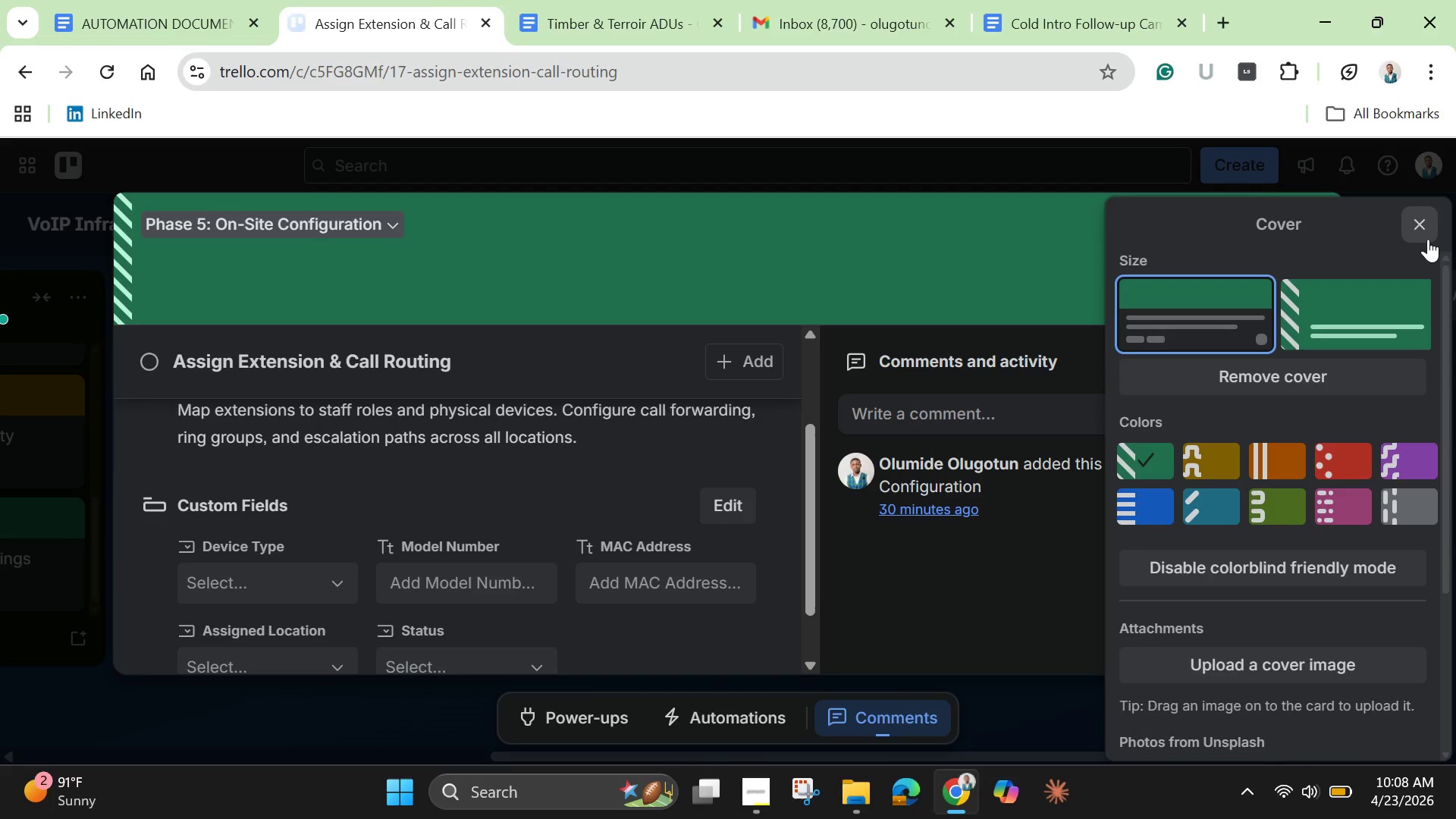 
left_click([1428, 237])
 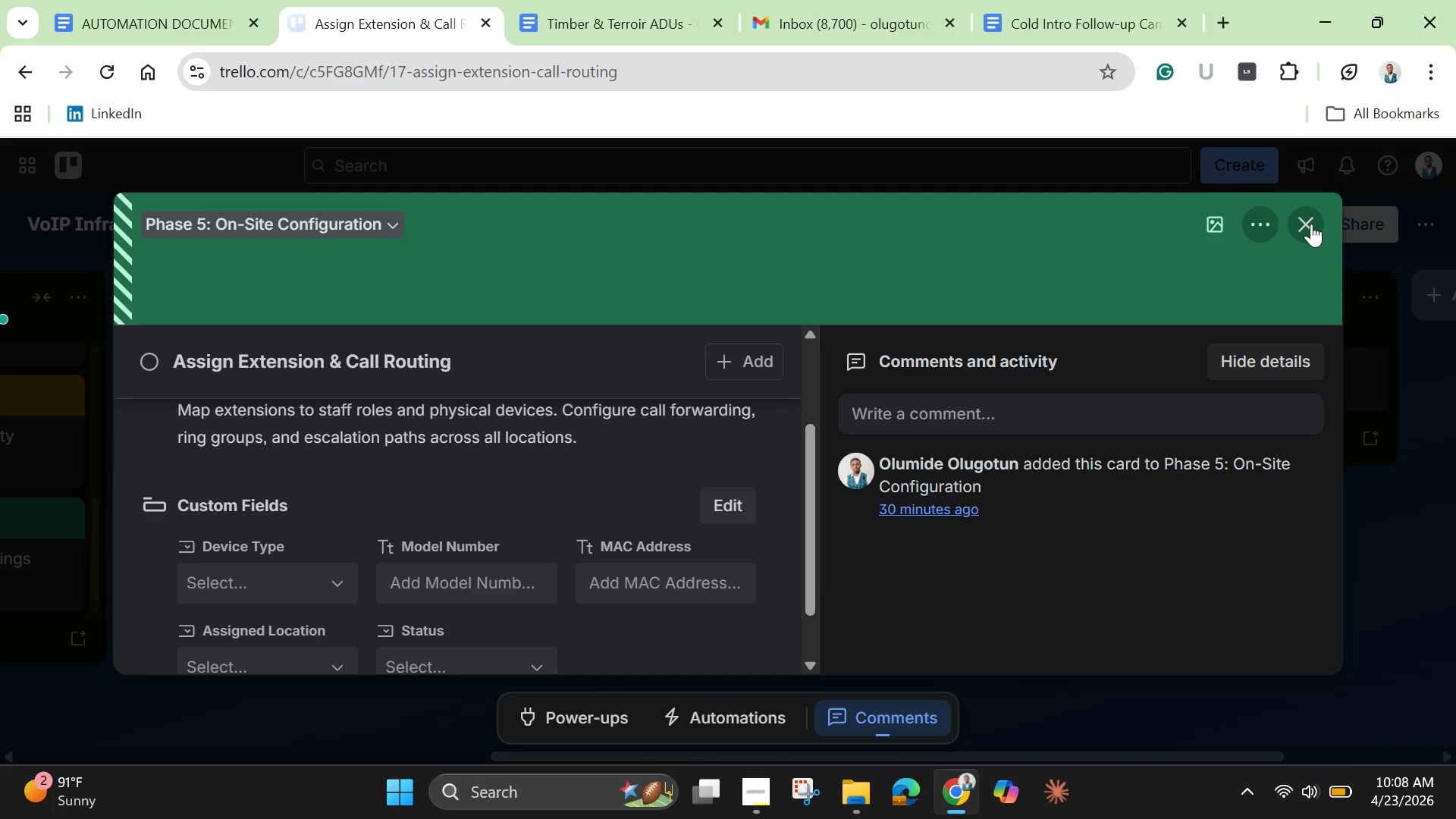 
left_click([1311, 224])
 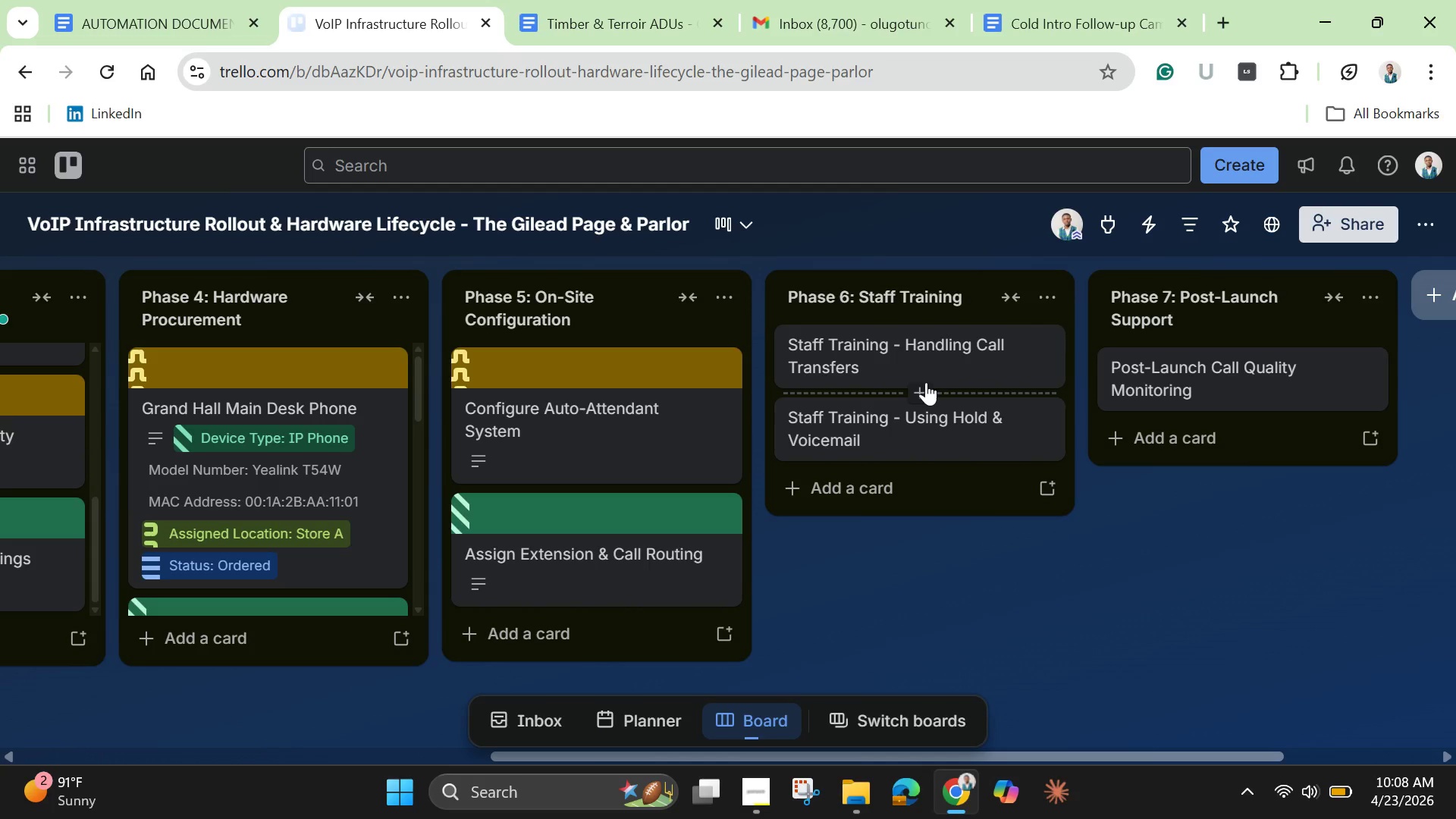 
wait(21.88)
 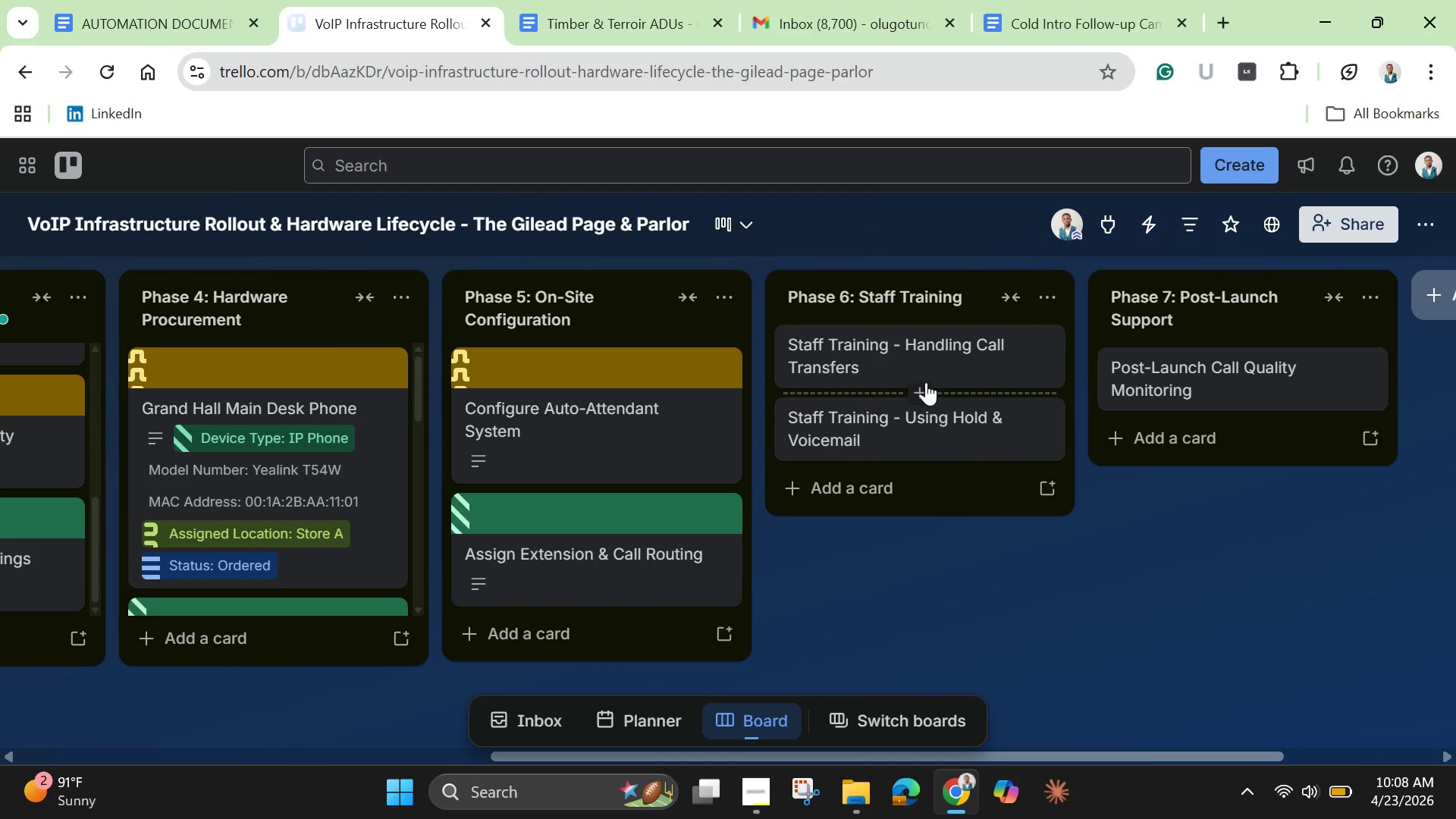 
left_click([926, 355])
 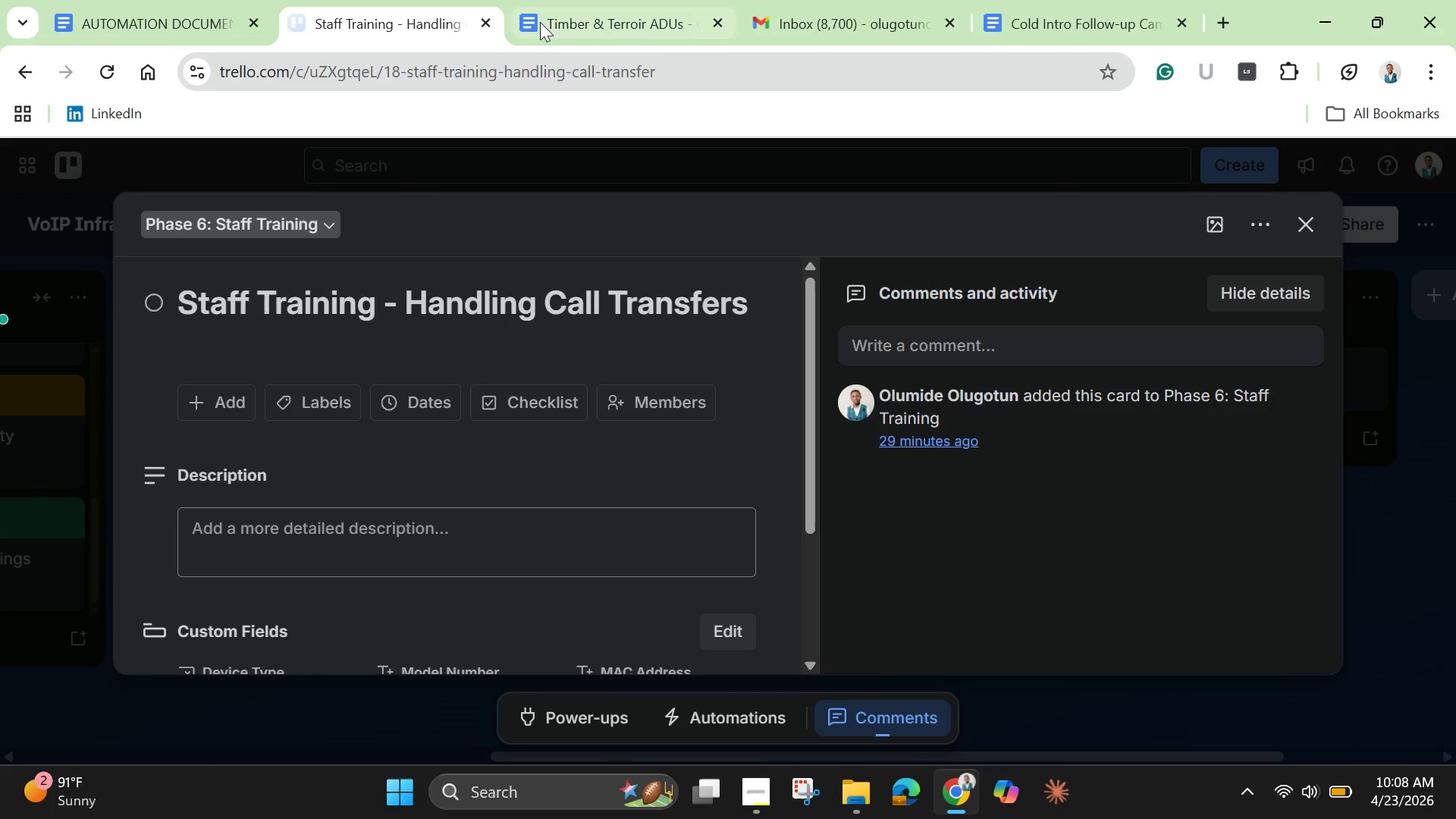 
left_click([580, 13])
 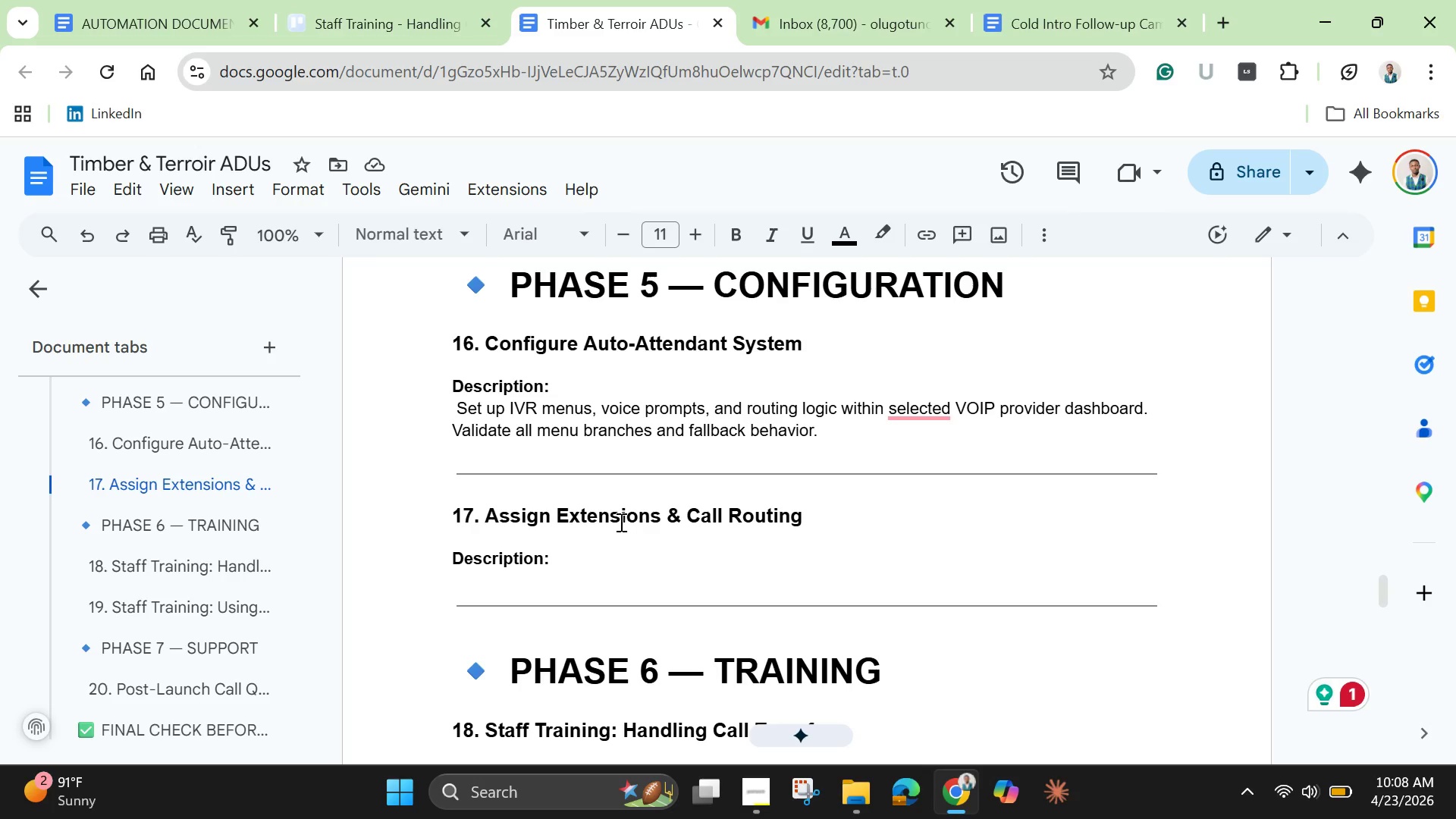 
scroll: coordinate [620, 529], scroll_direction: up, amount: 1.0
 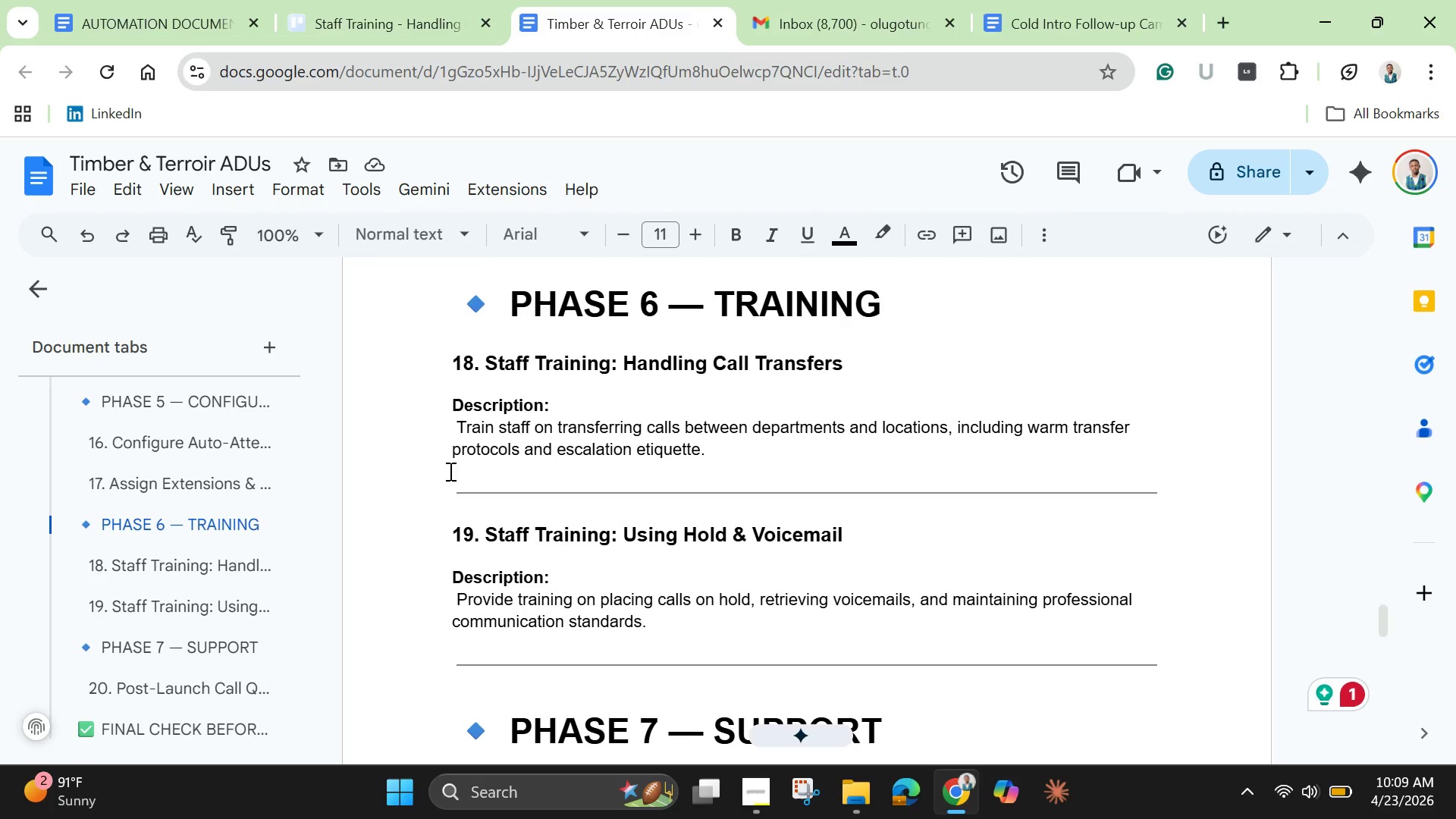 
wait(6.0)
 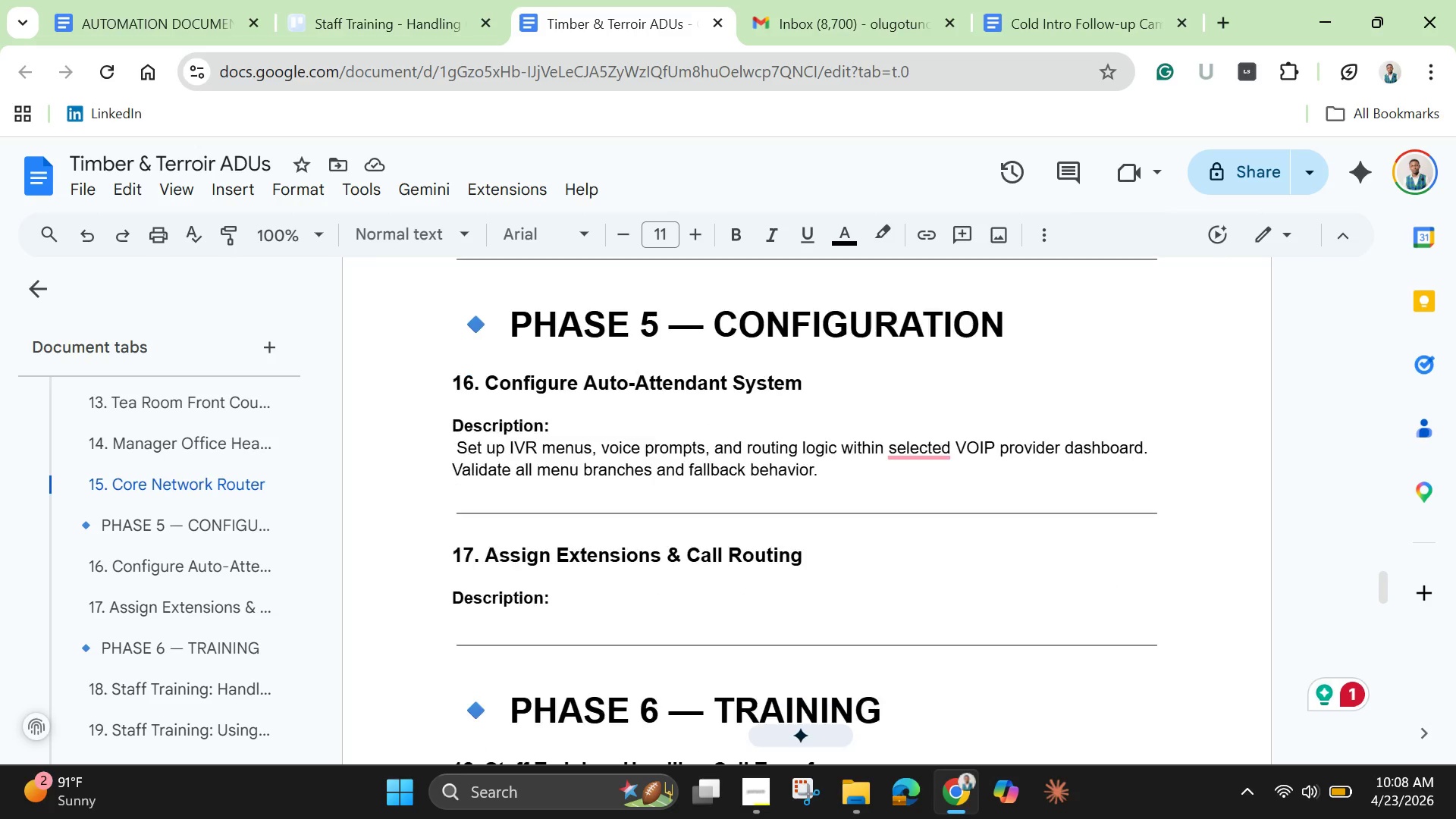 
left_click_drag(start_coordinate=[460, 429], to_coordinate=[764, 469])
 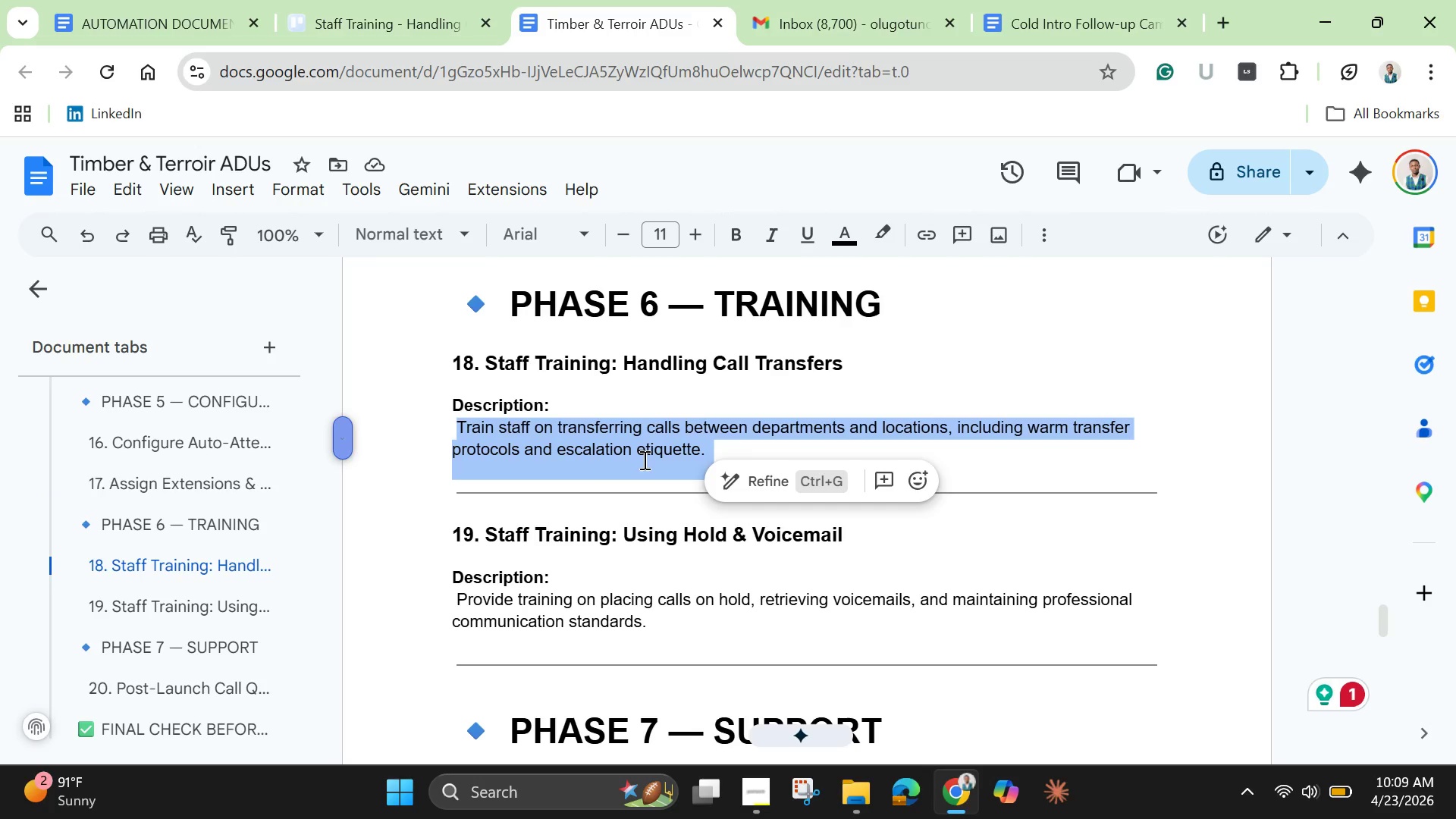 
right_click([643, 460])
 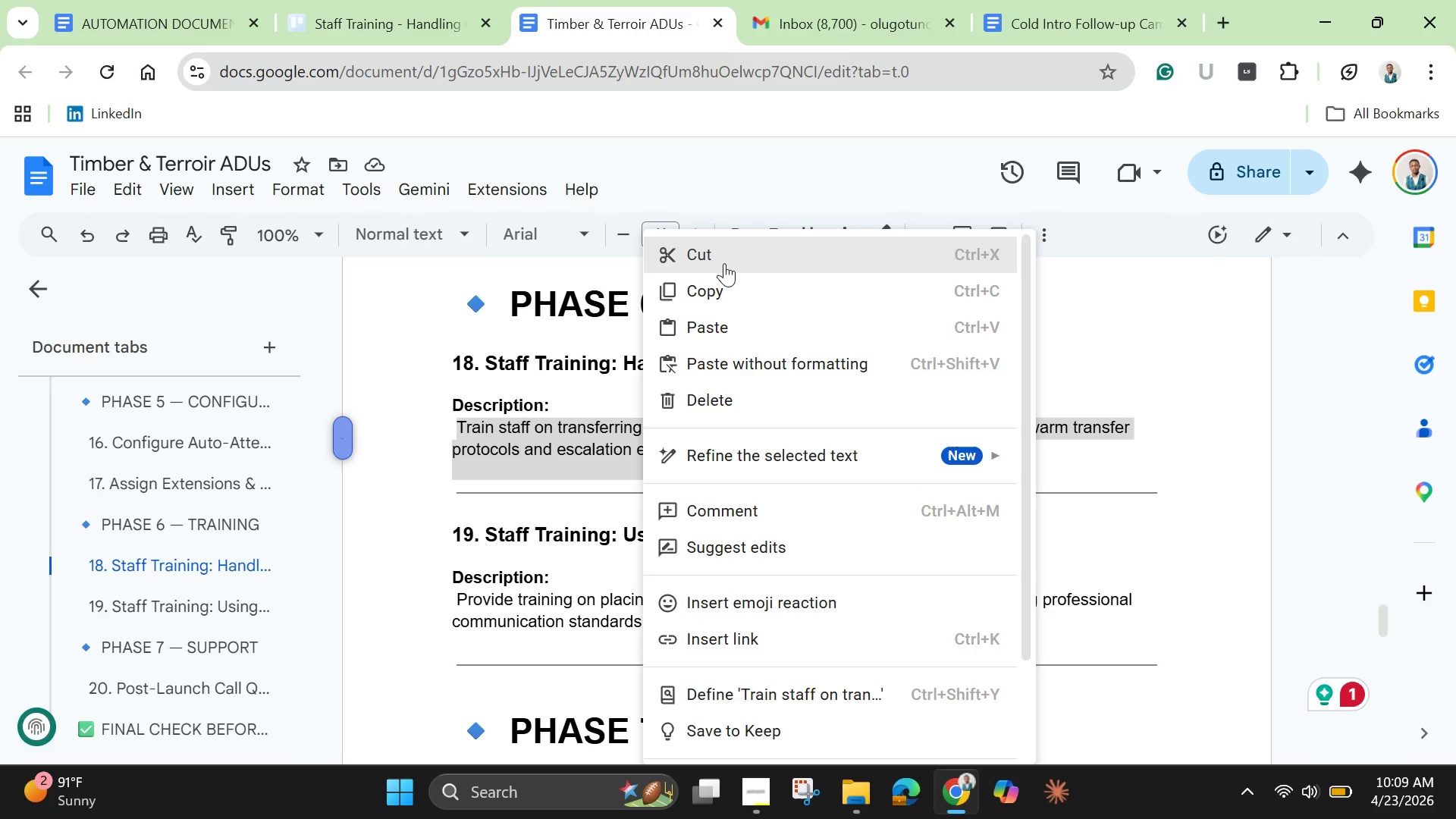 
left_click([724, 263])
 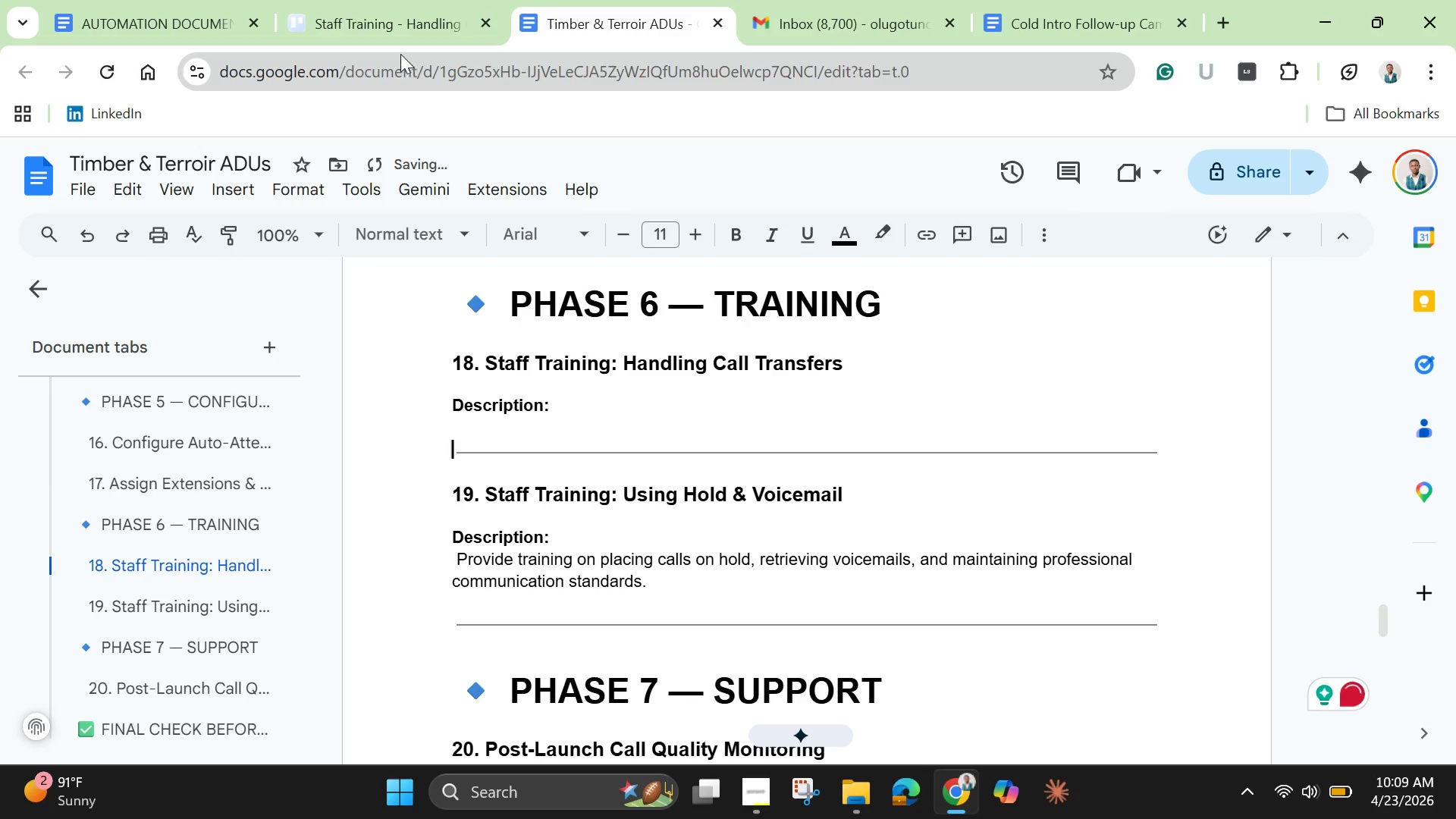 
left_click([391, 41])
 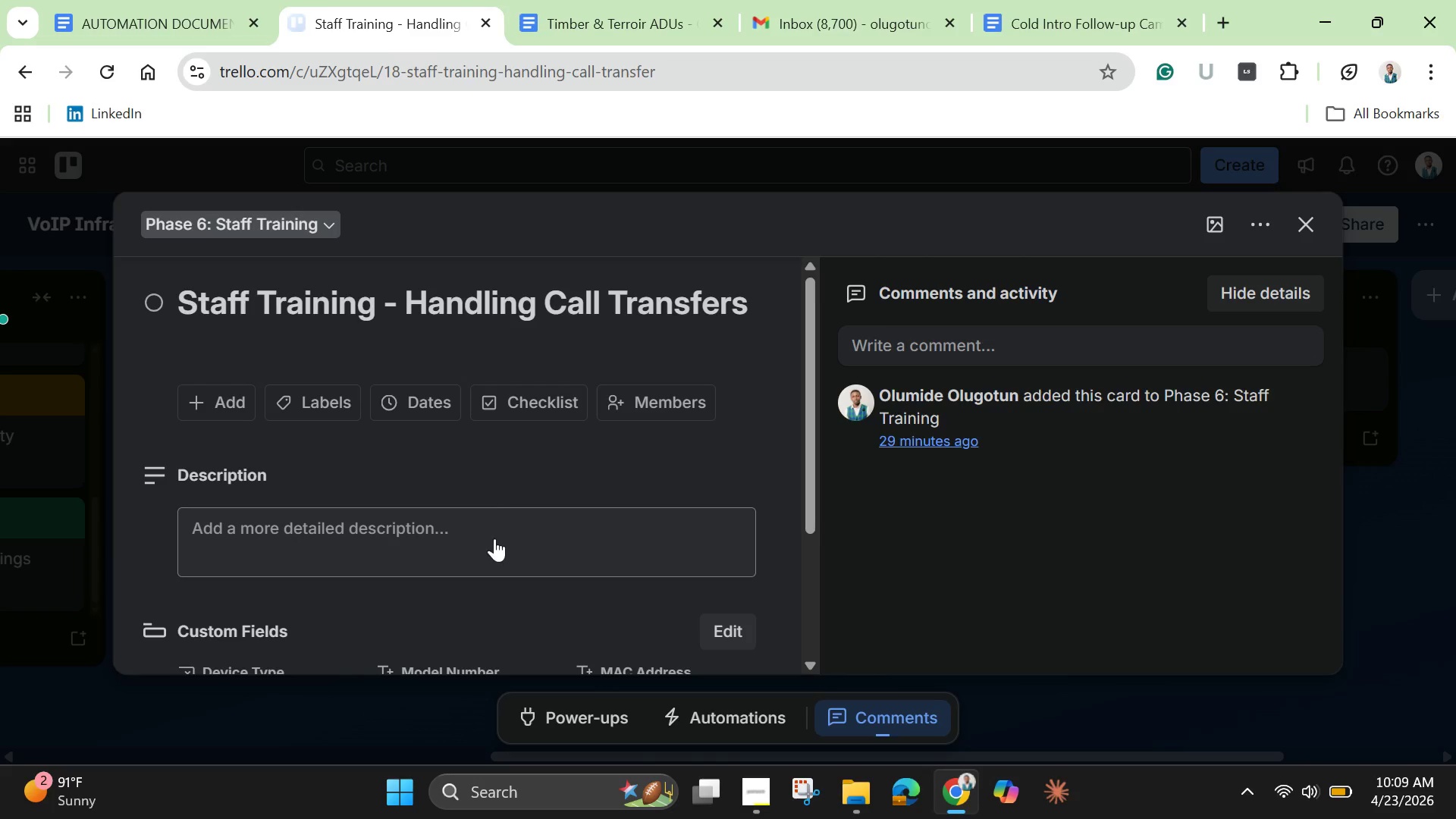 
left_click([494, 538])
 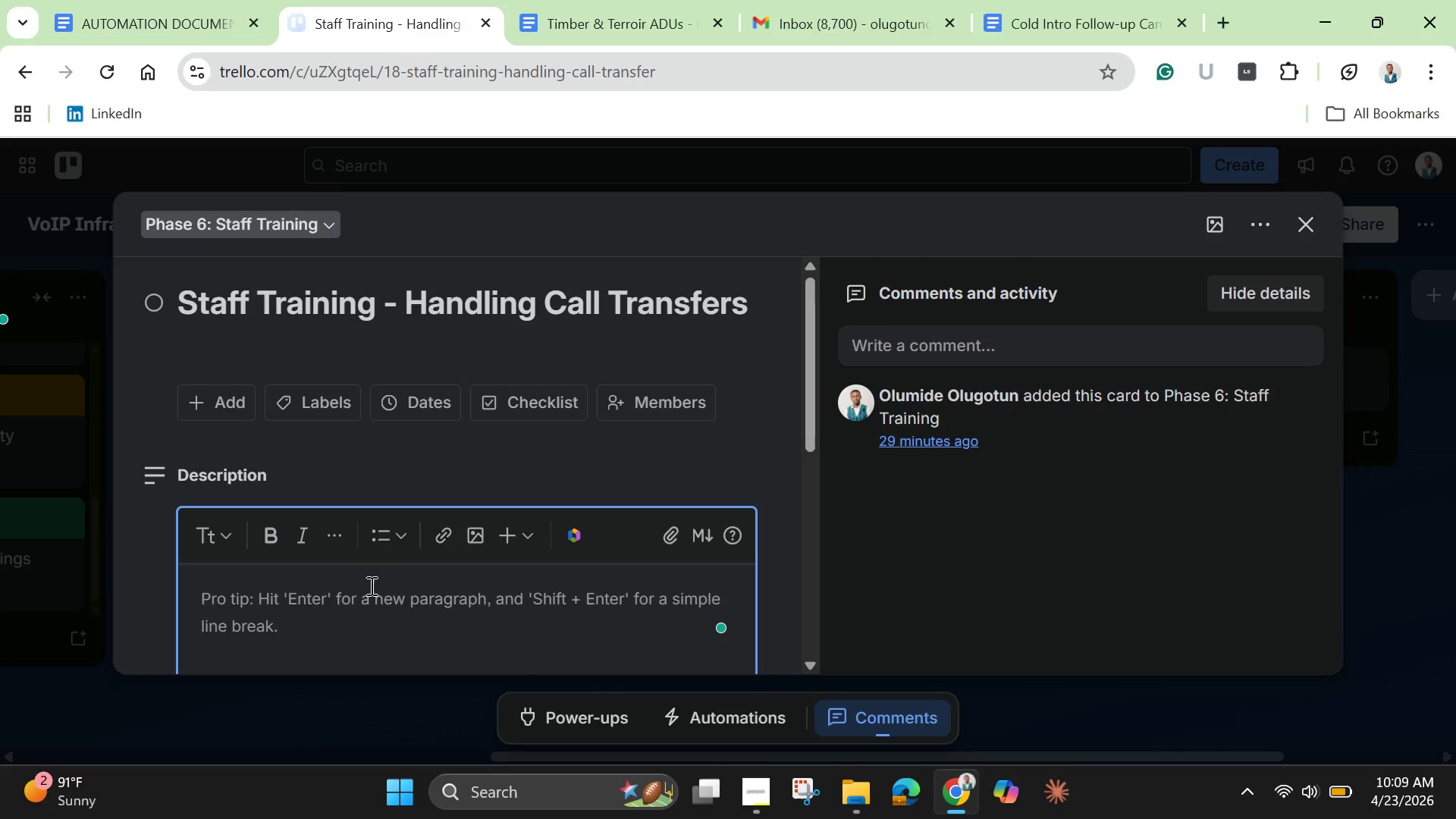 
key(Control+V)
 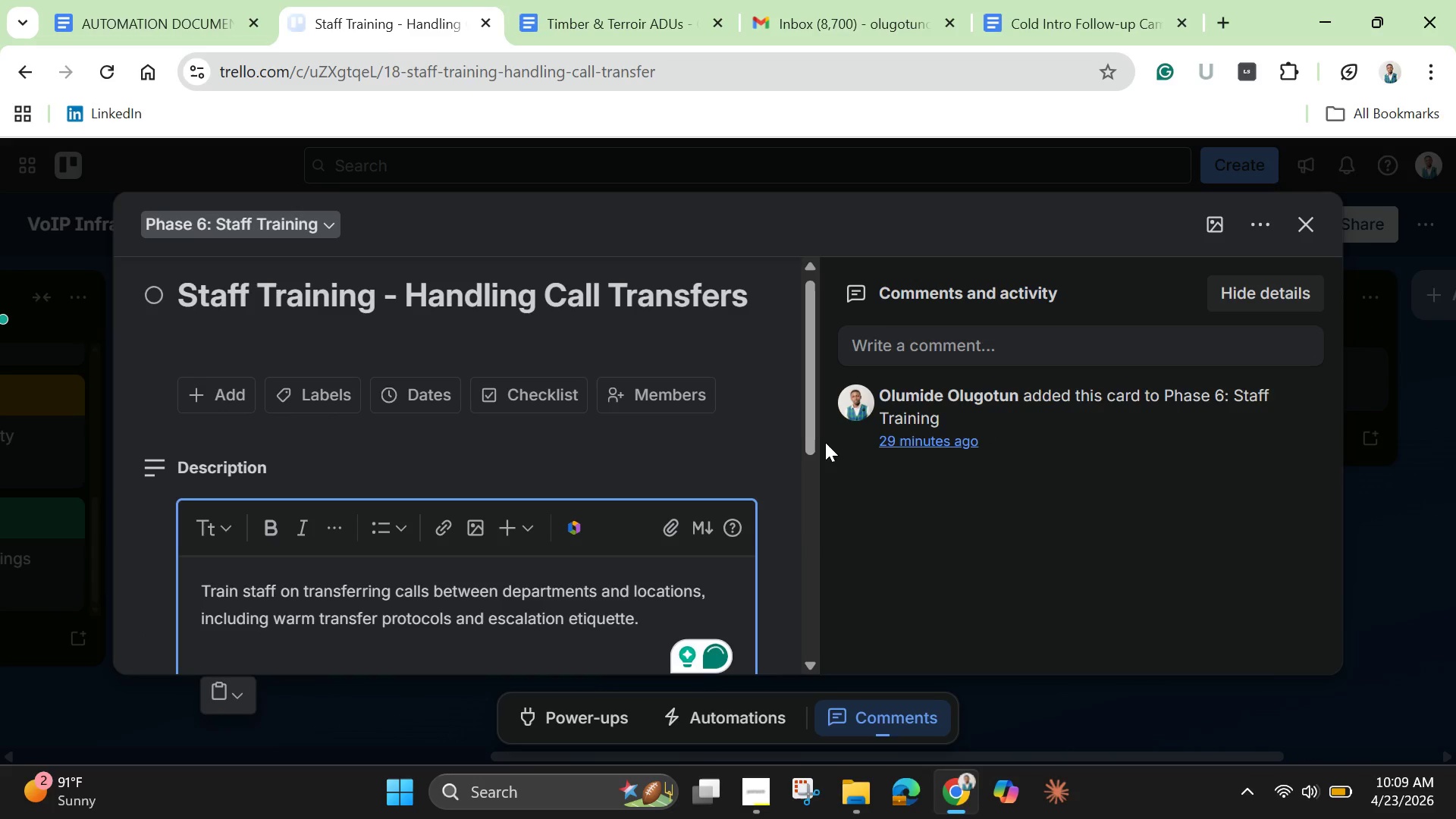 
left_click_drag(start_coordinate=[808, 431], to_coordinate=[805, 548])
 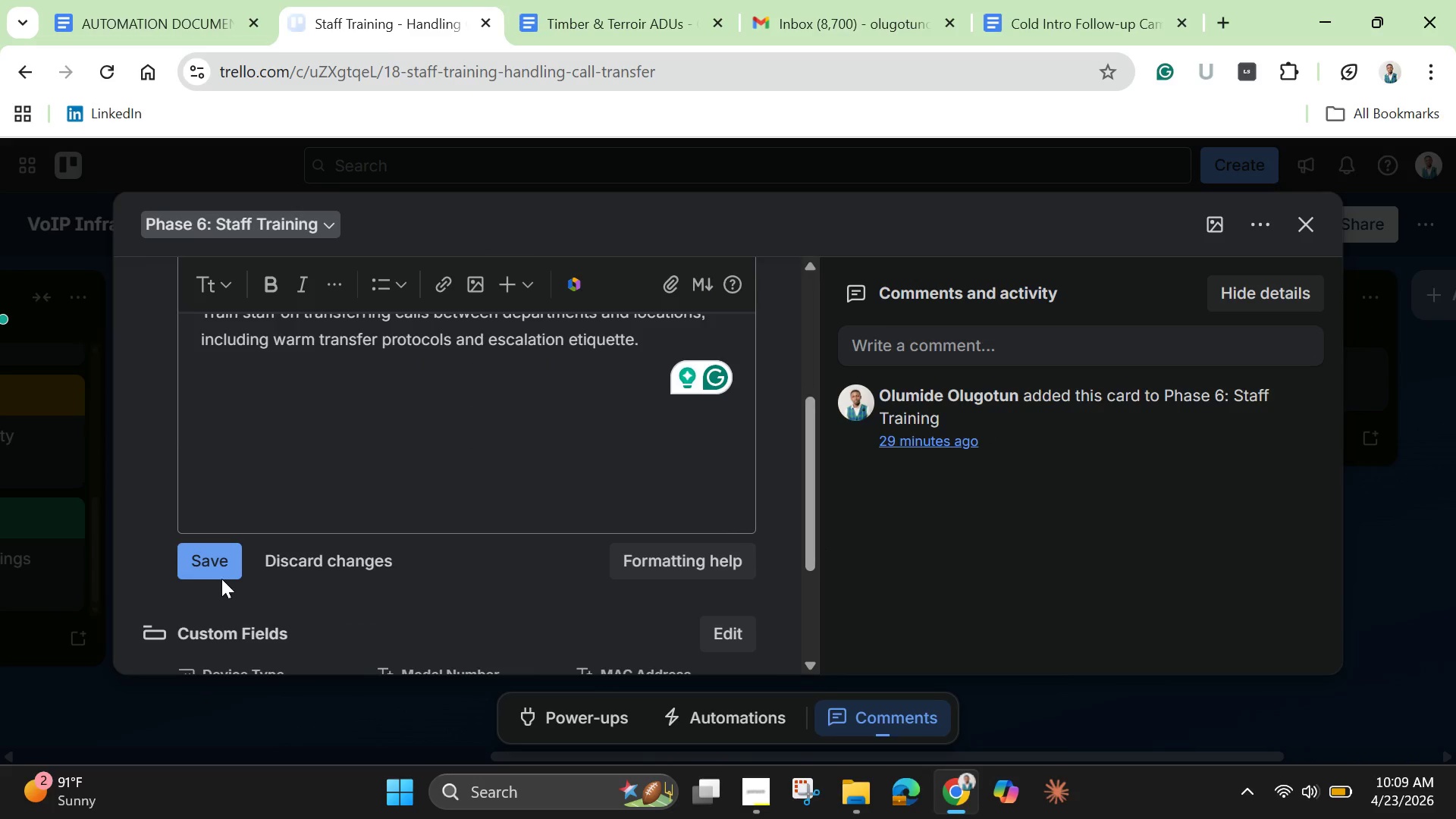 
left_click([218, 566])
 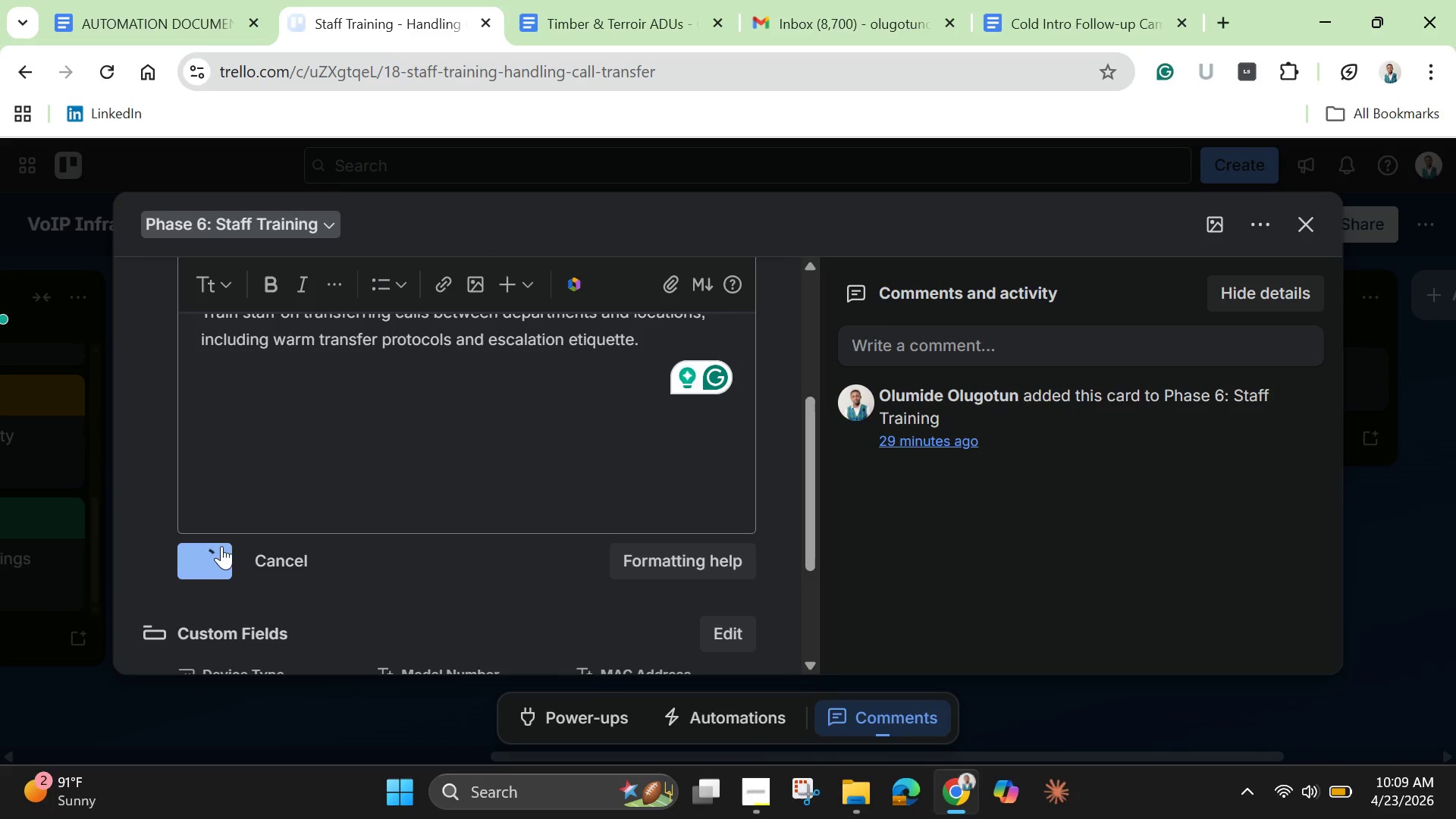 
mouse_move([260, 510])
 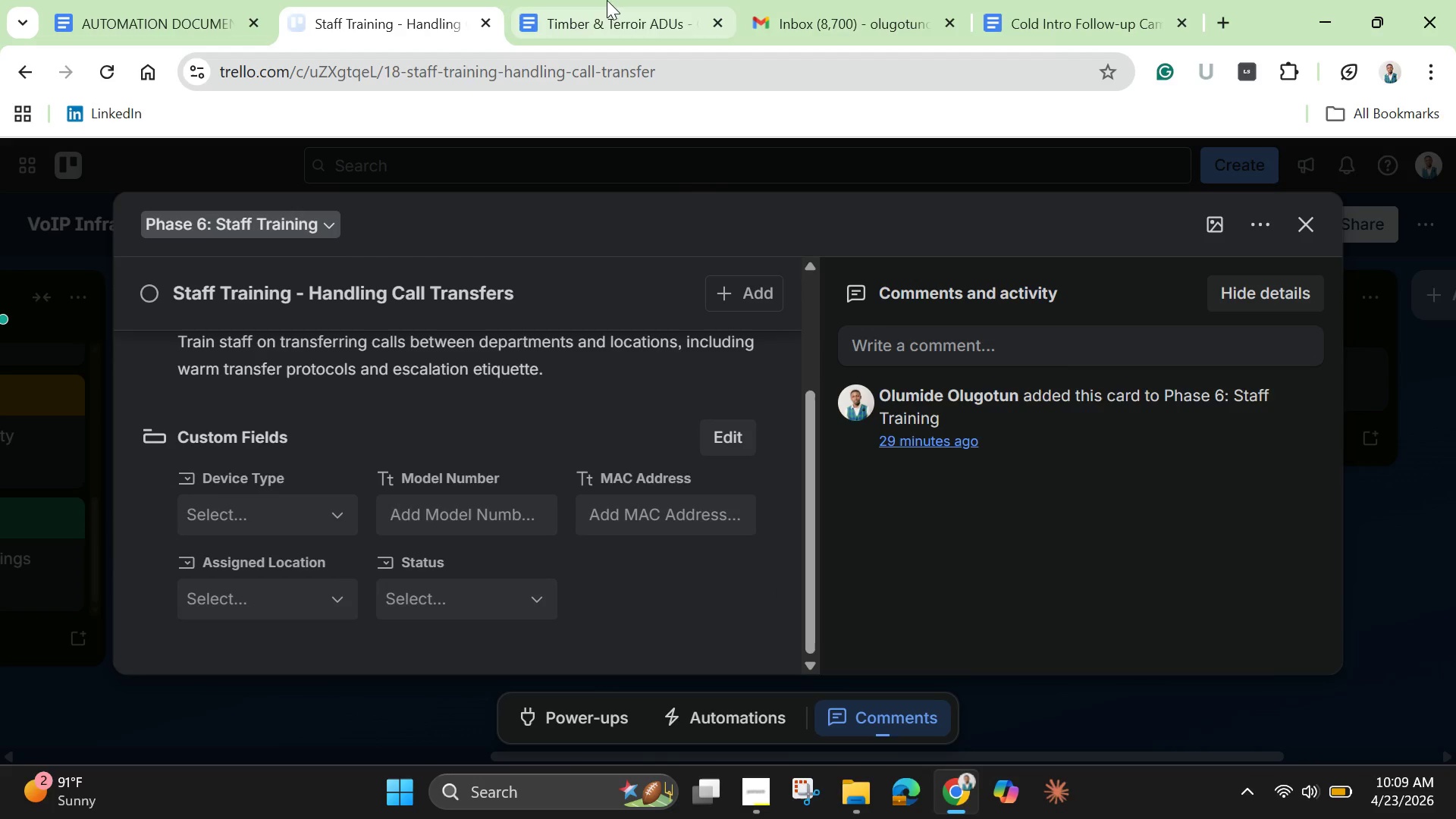 
left_click([598, 0])
 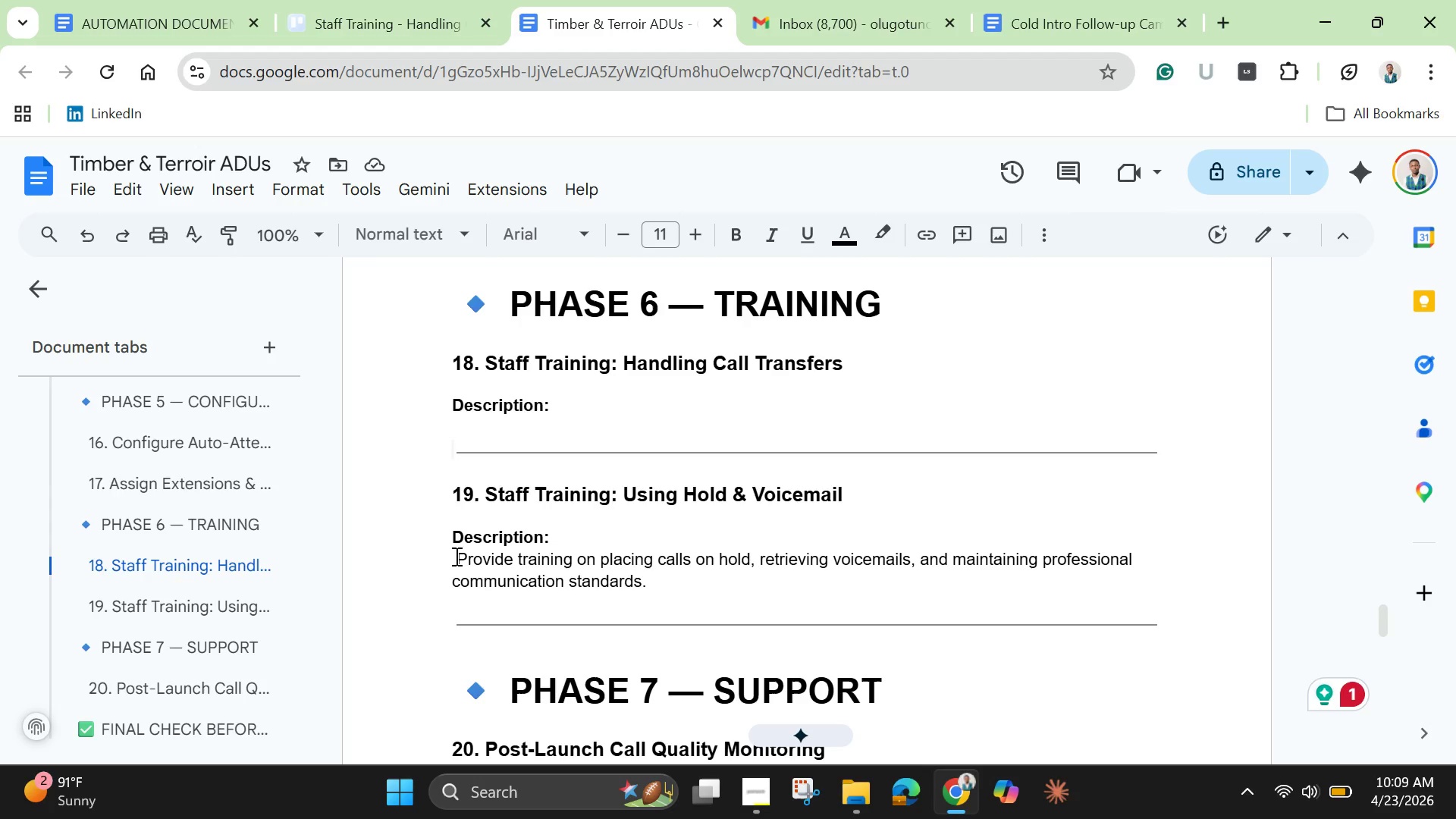 
left_click_drag(start_coordinate=[459, 556], to_coordinate=[643, 574])
 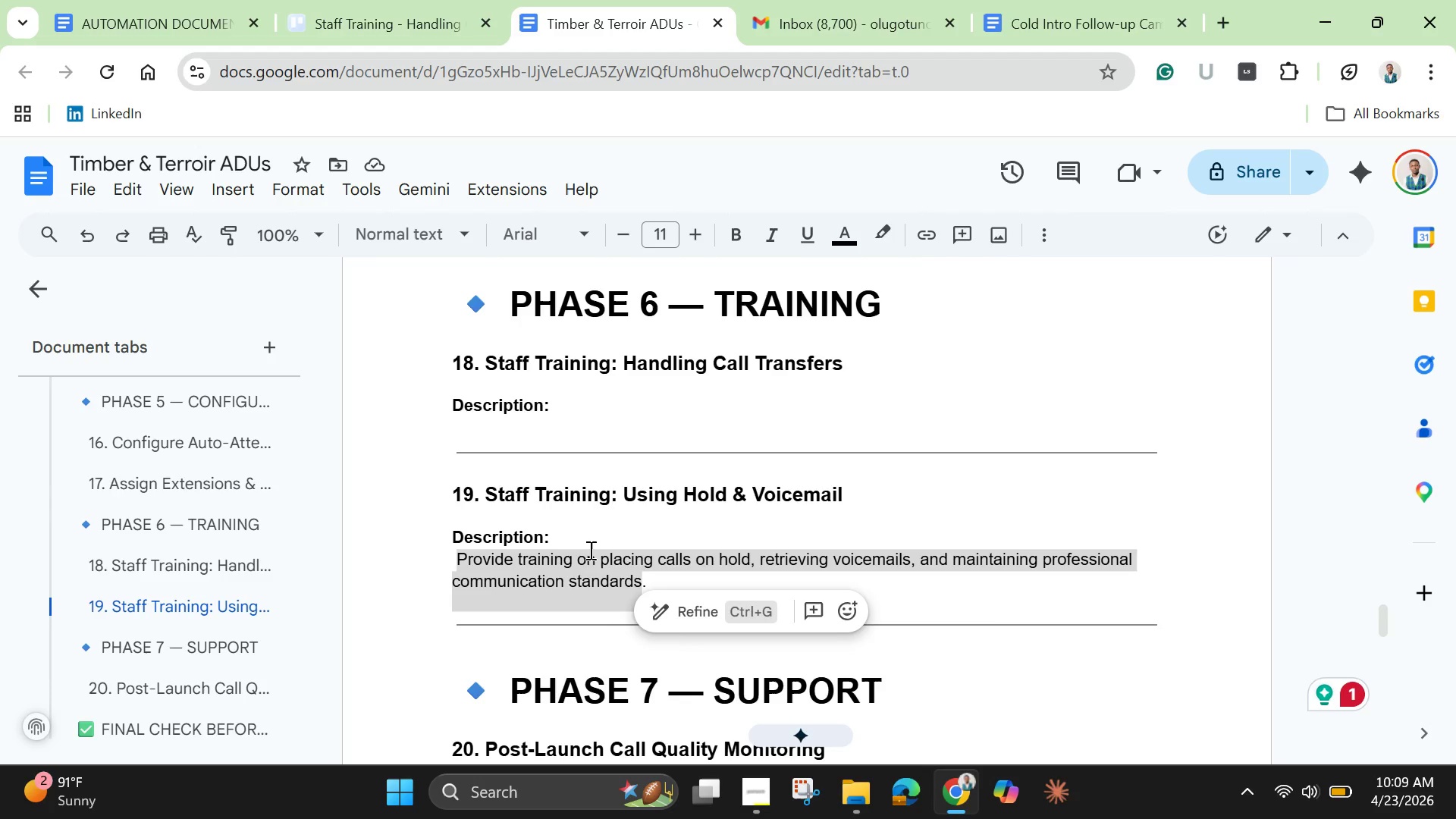 
right_click([589, 550])
 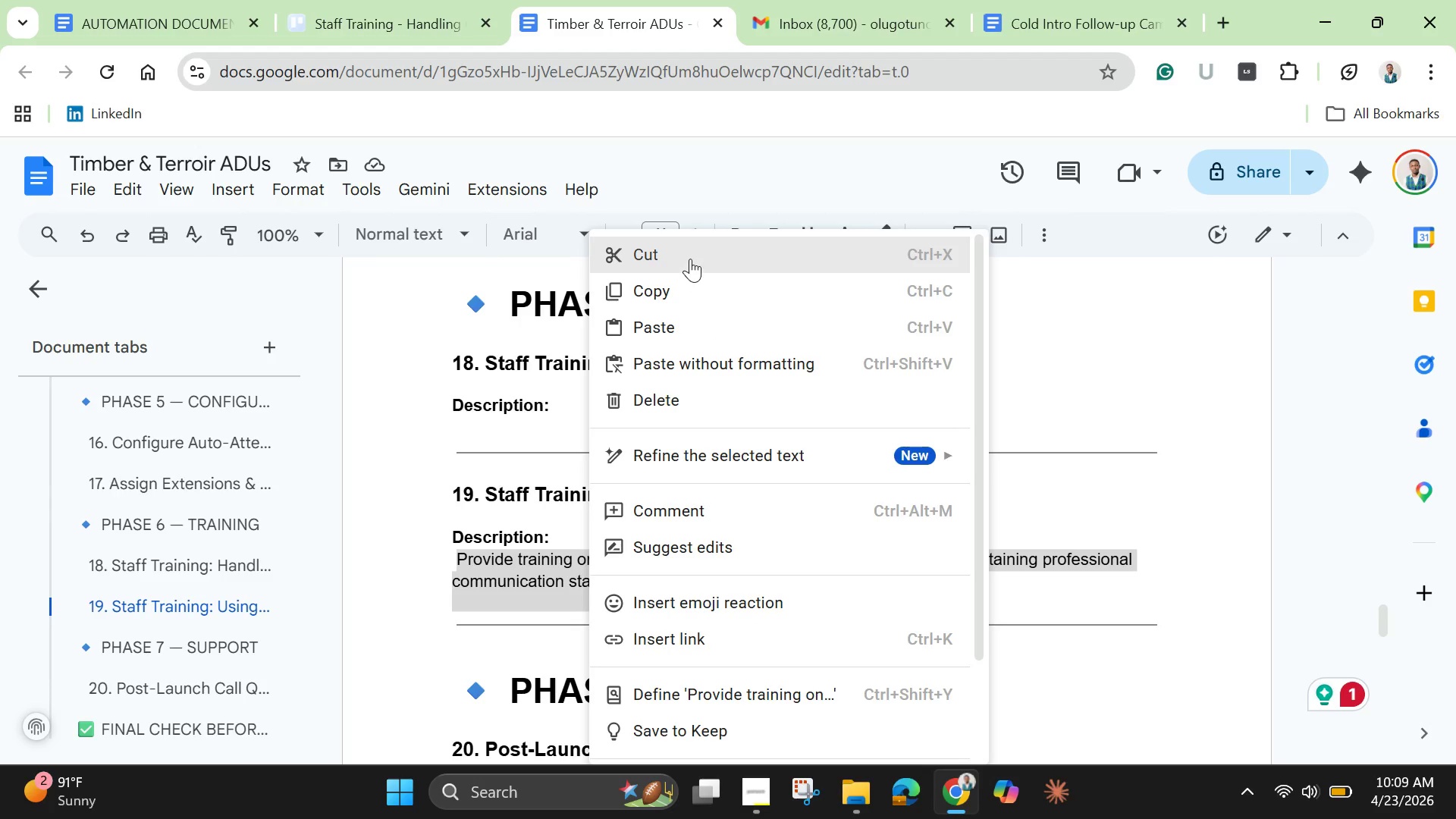 
left_click([690, 256])
 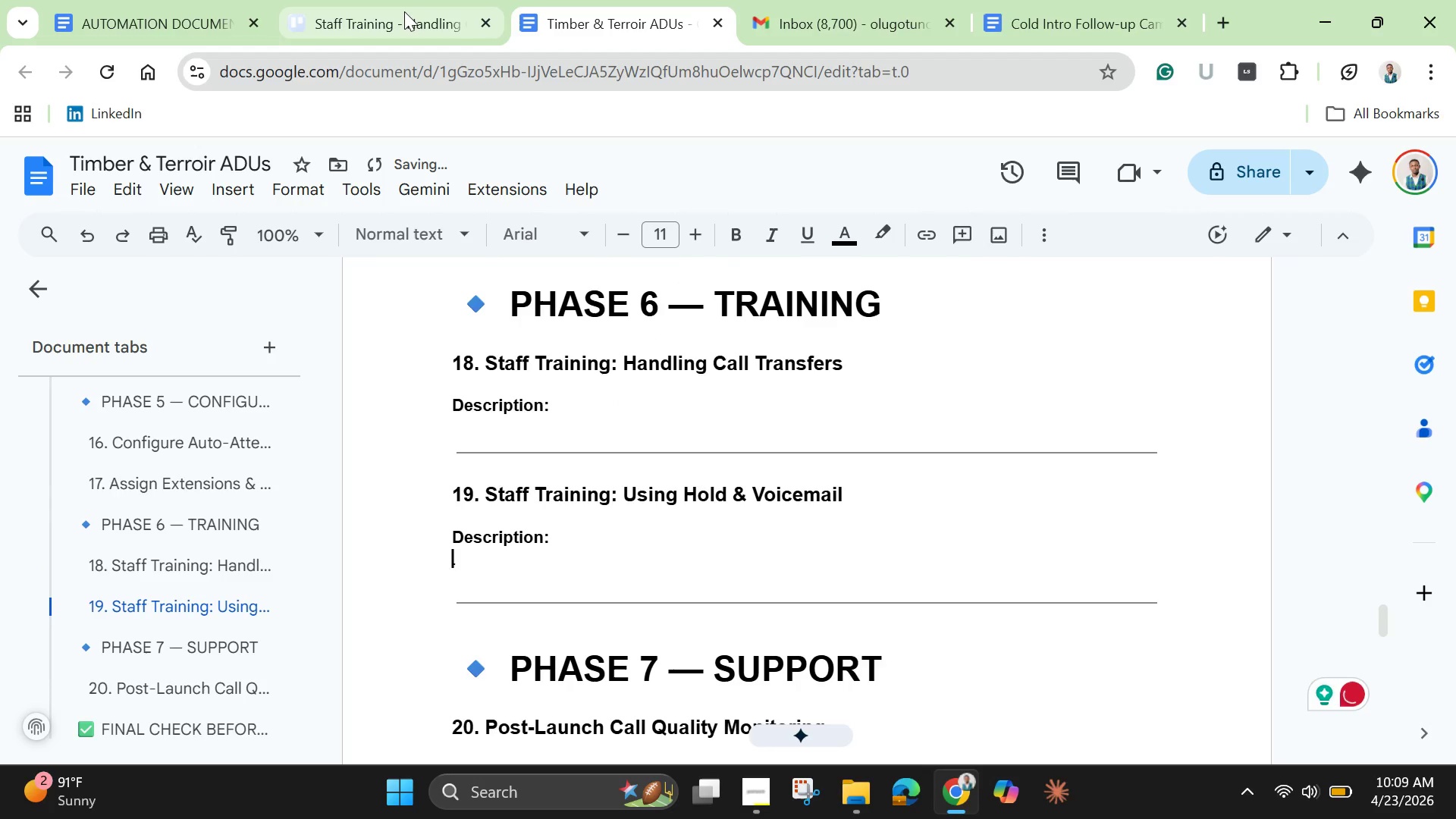 
left_click([404, 11])
 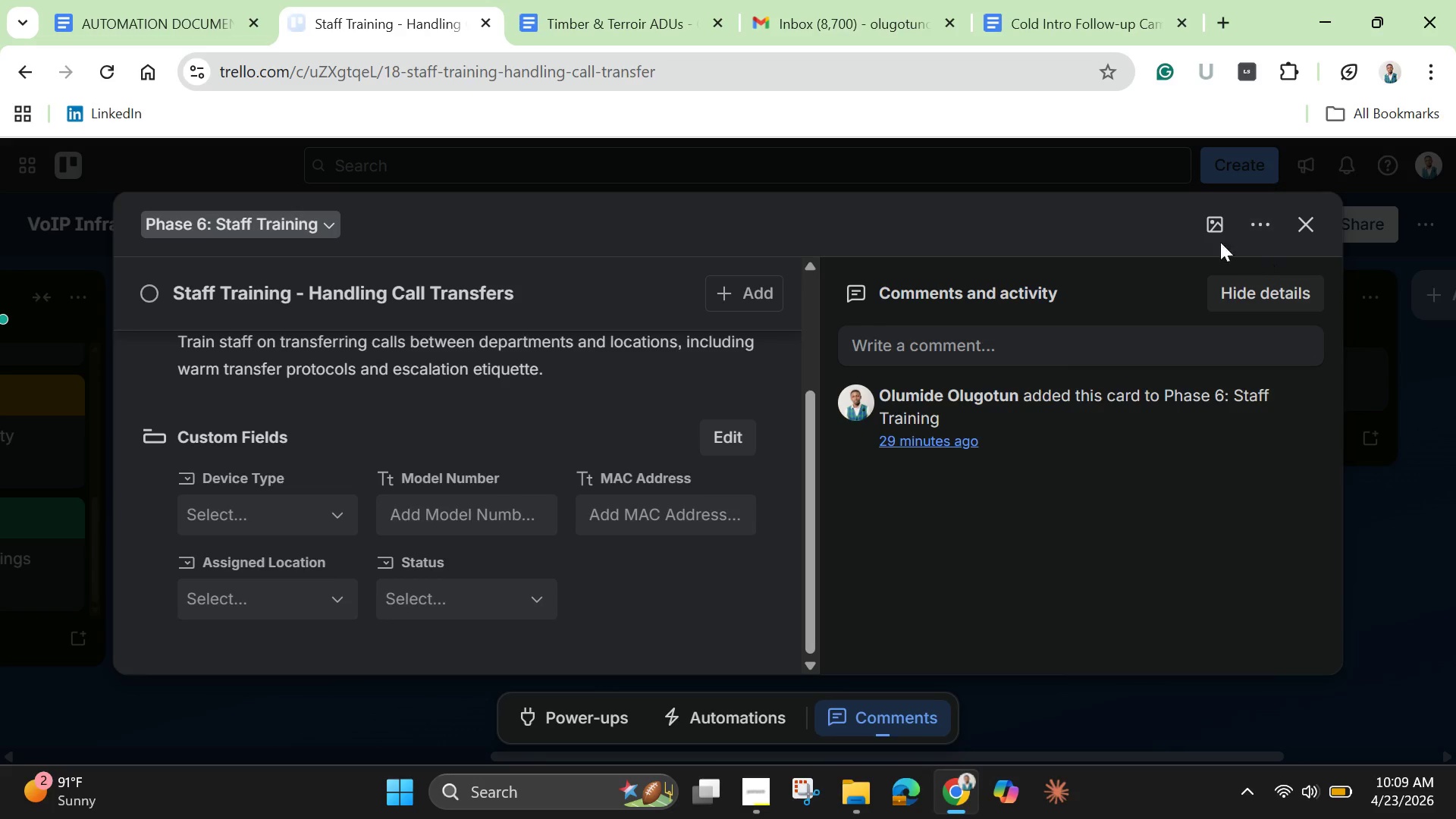 
left_click([1213, 220])
 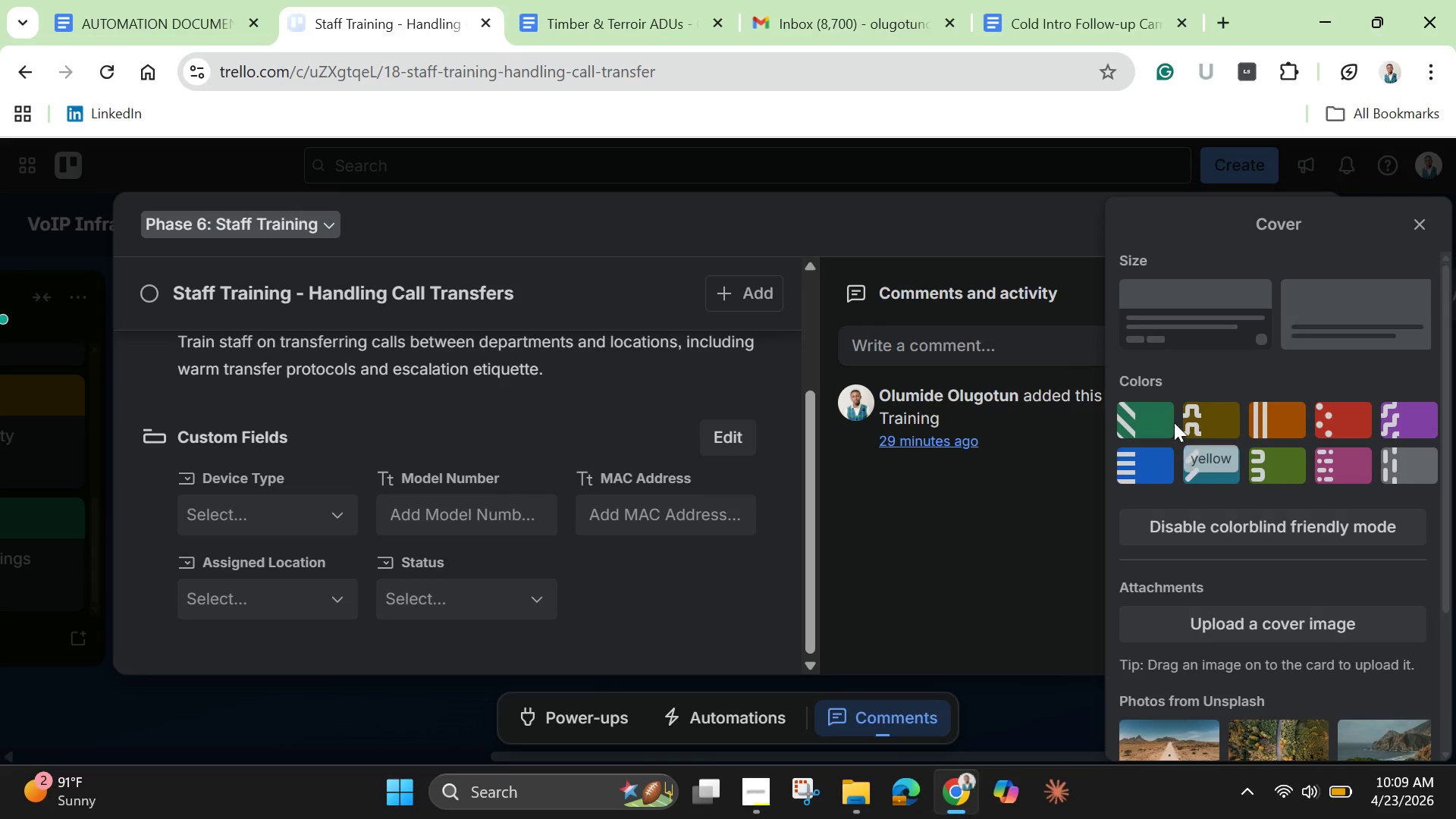 
left_click([1169, 421])
 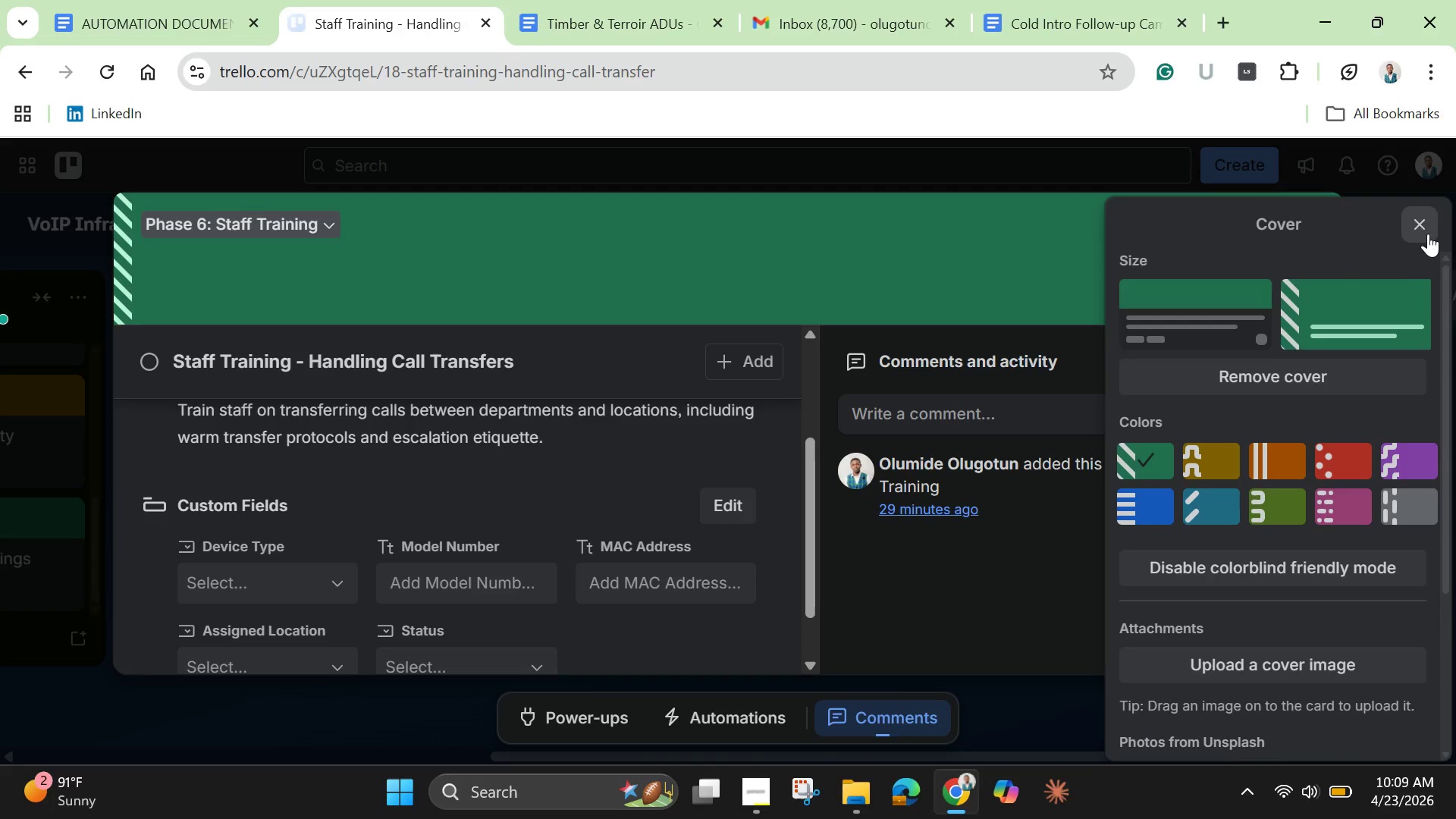 
left_click([1428, 234])
 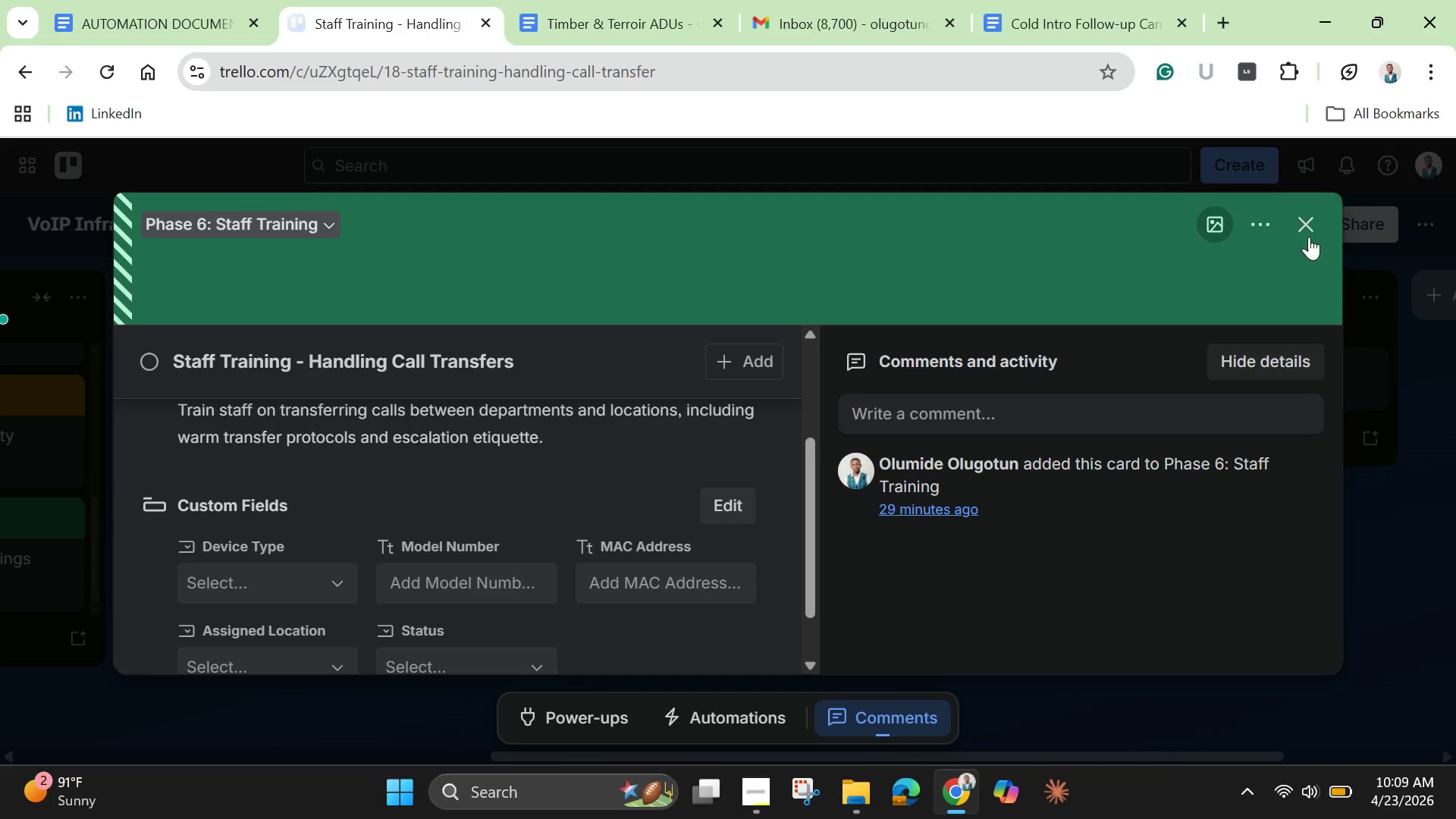 
left_click([1303, 232])
 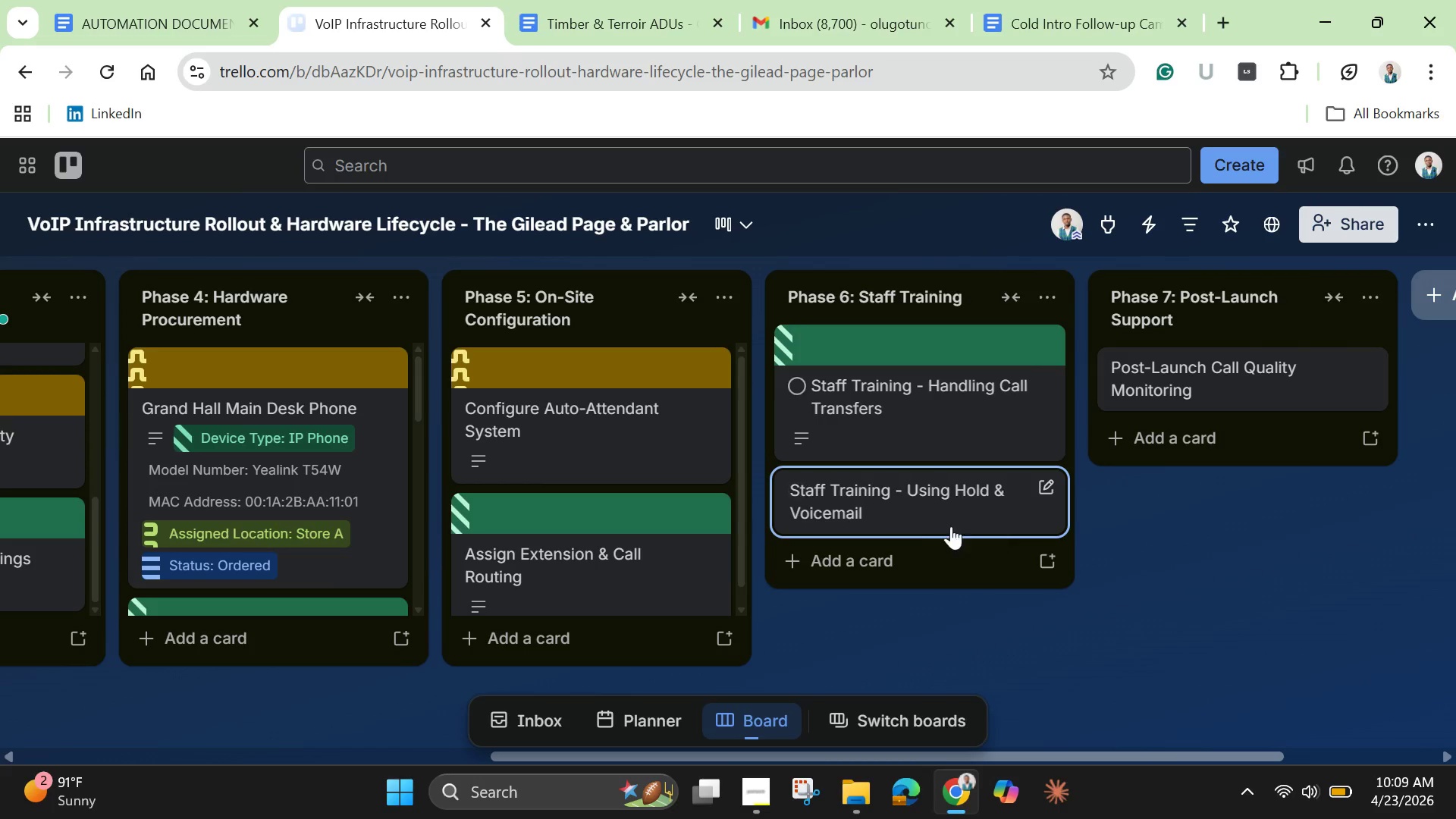 
scroll: coordinate [921, 526], scroll_direction: down, amount: 4.0
 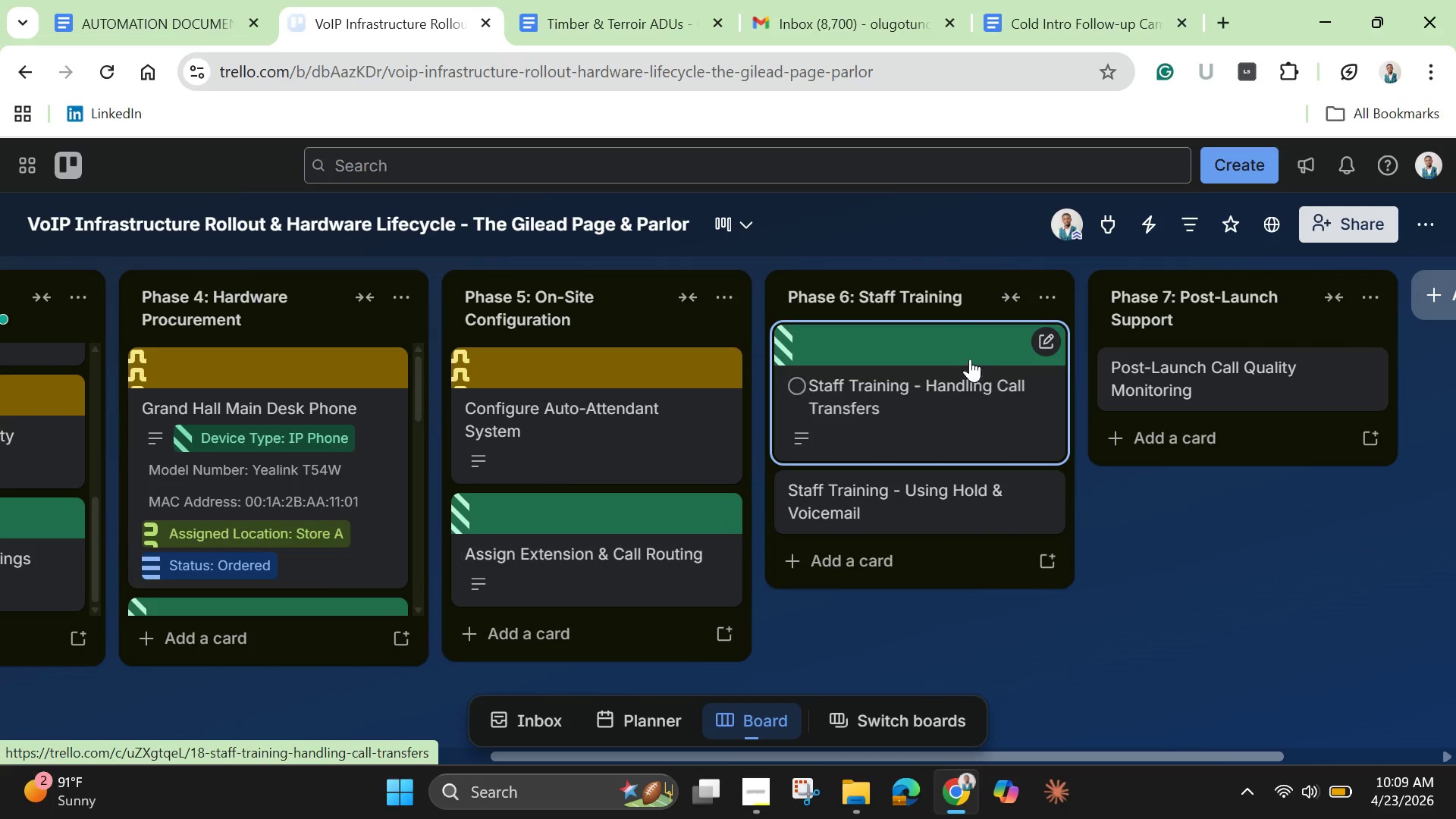 
left_click([974, 348])
 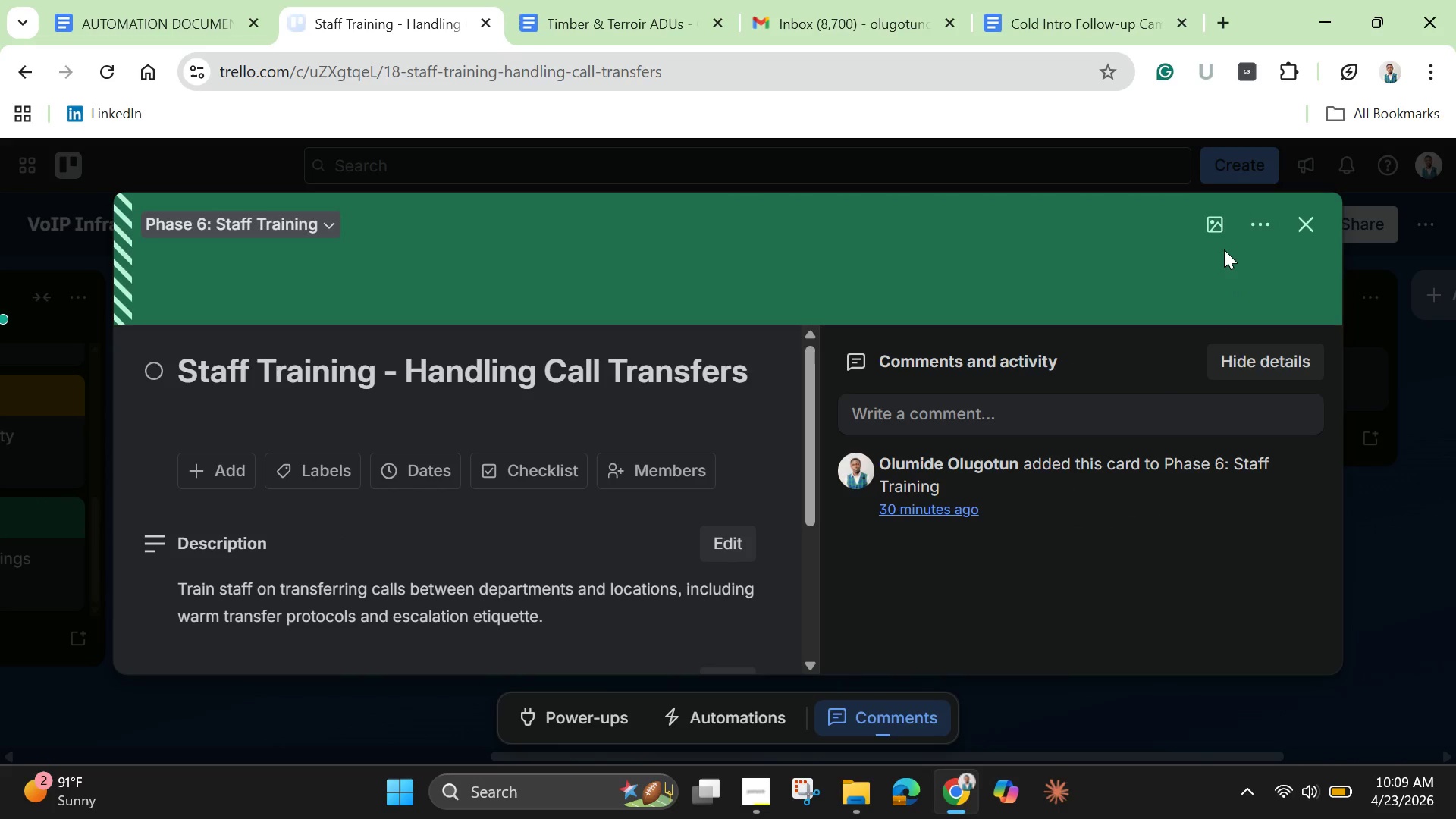 
left_click([1219, 224])
 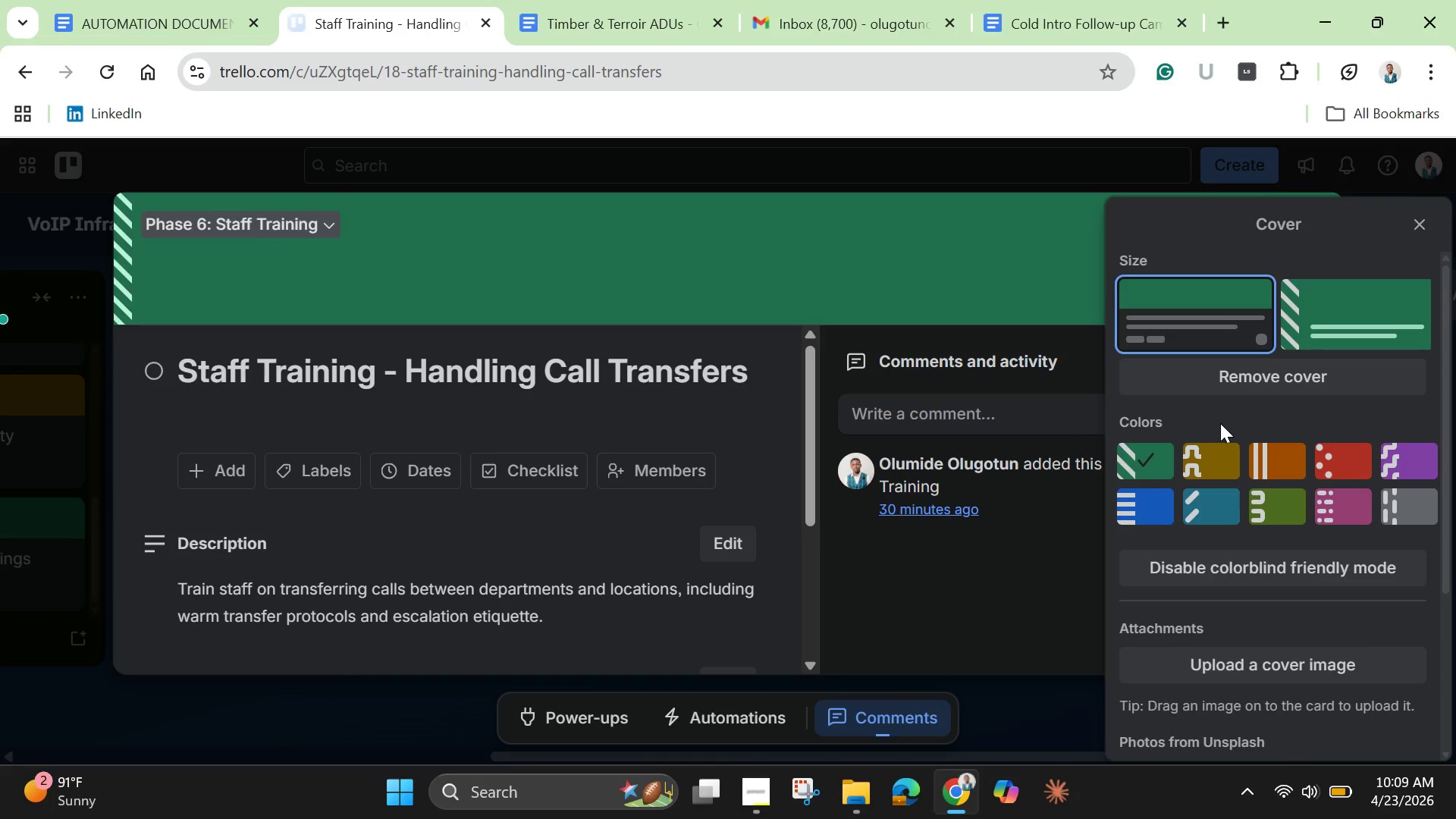 
left_click_drag(start_coordinate=[1214, 462], to_coordinate=[1213, 444])
 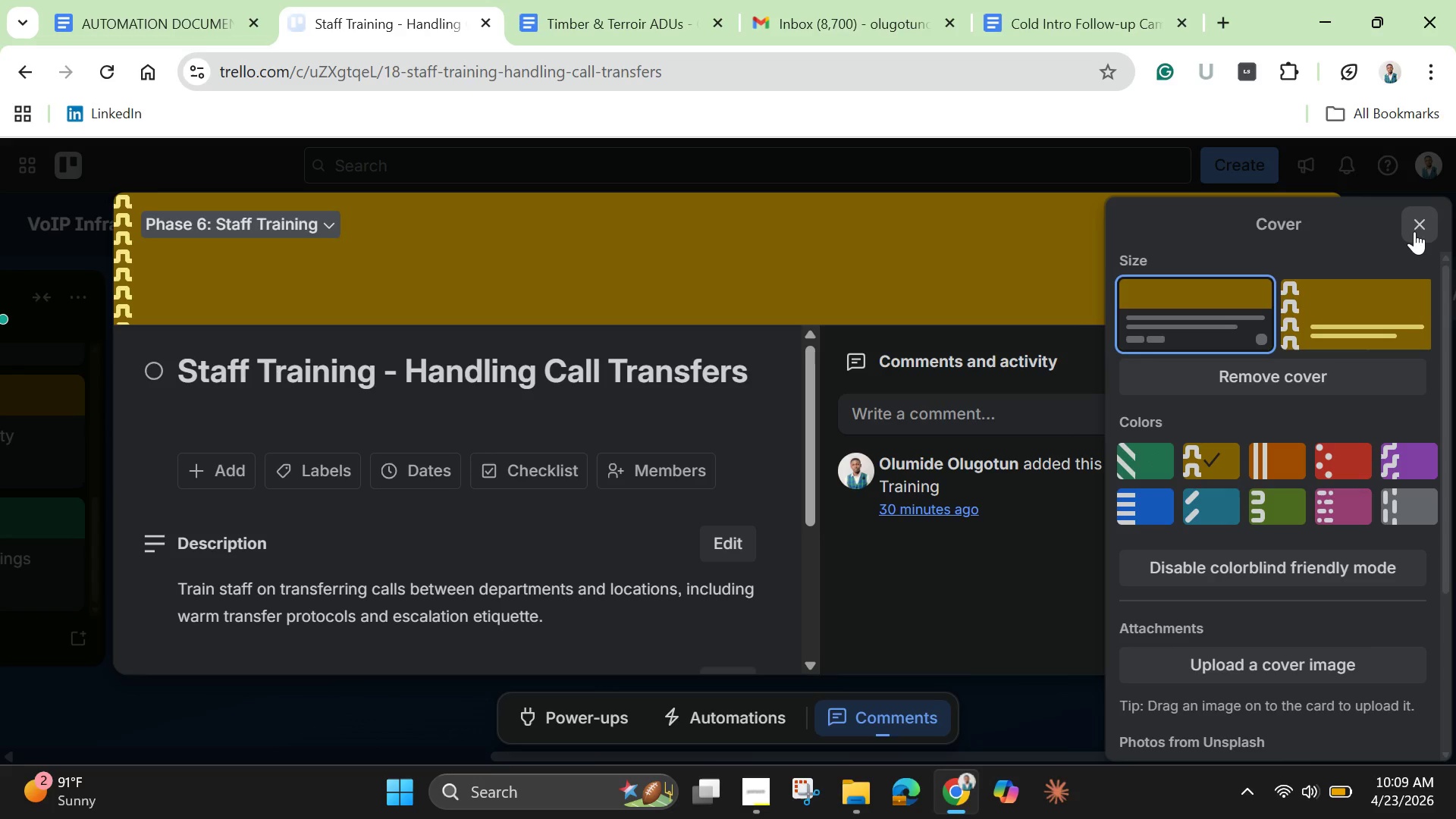 
left_click([1416, 231])
 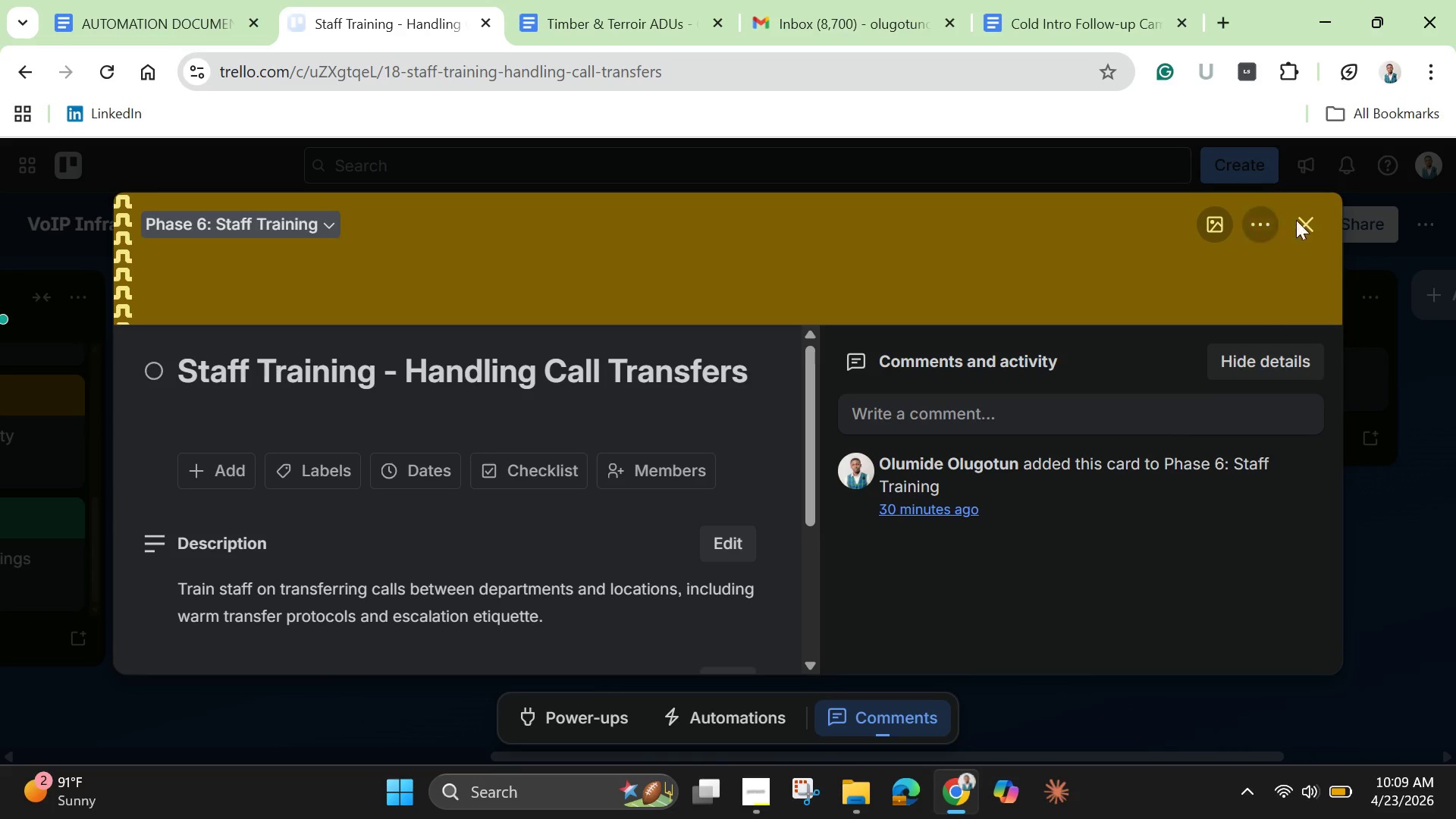 
left_click([1303, 222])
 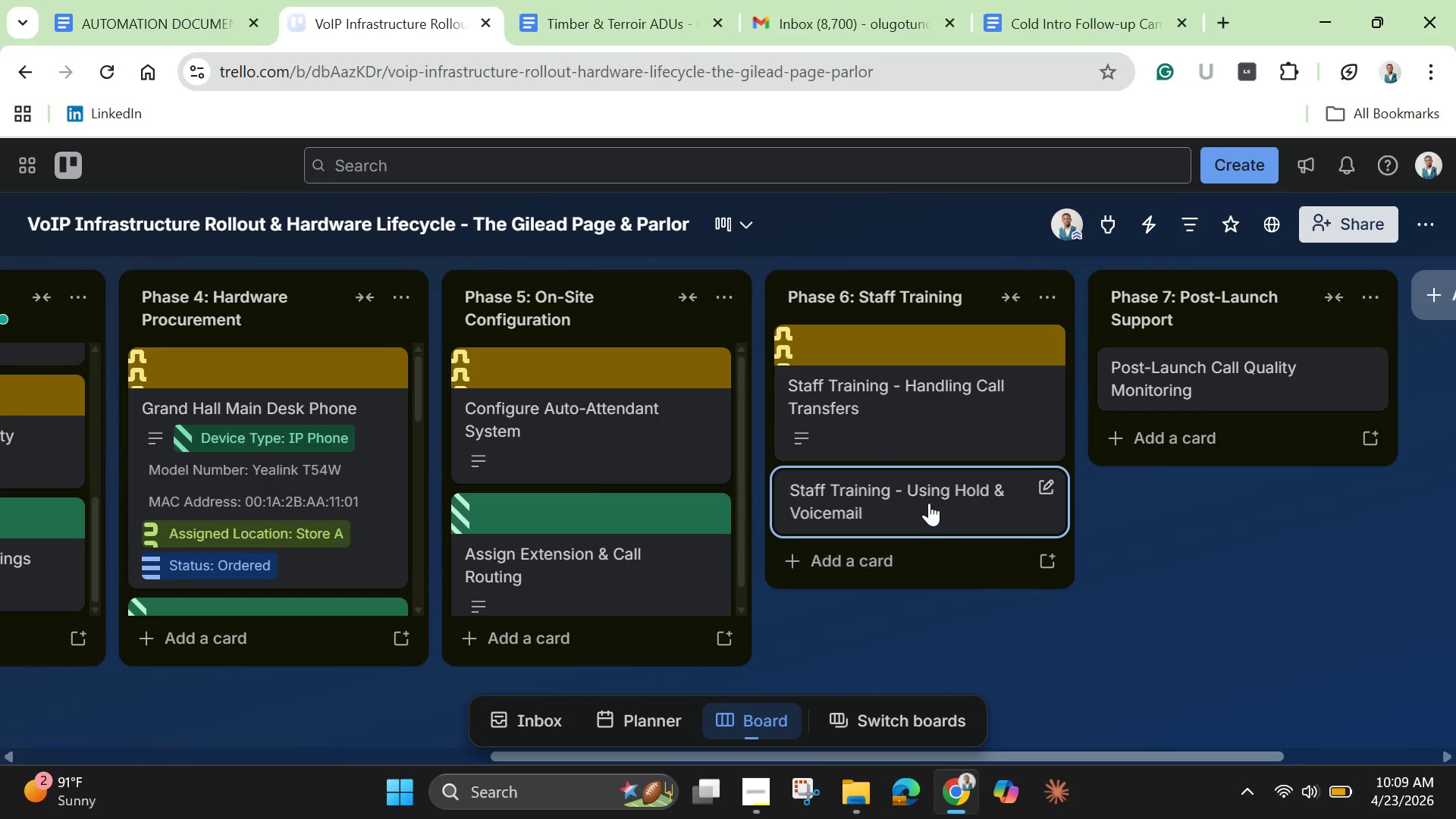 
left_click([929, 499])
 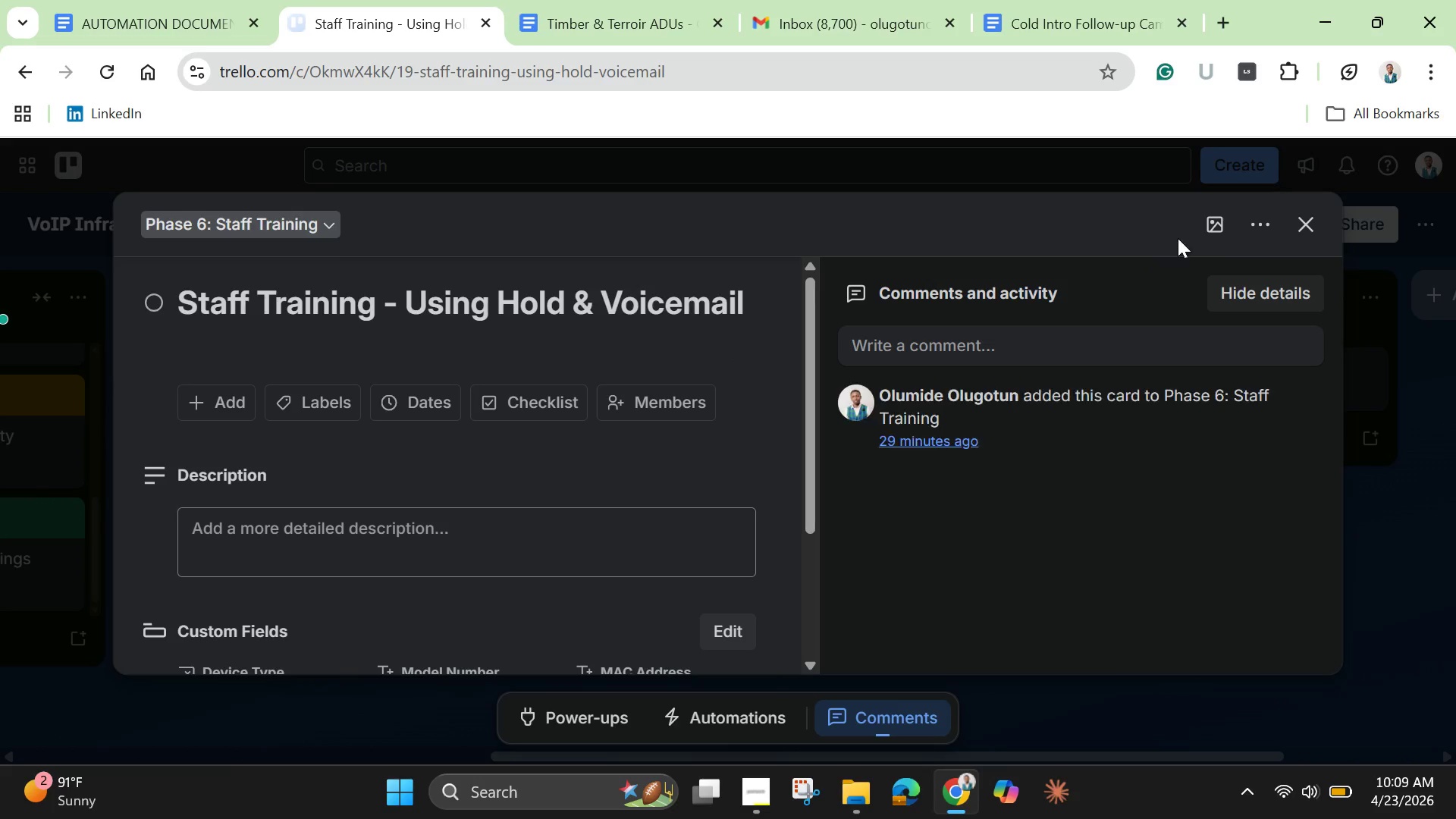 
left_click([1223, 233])
 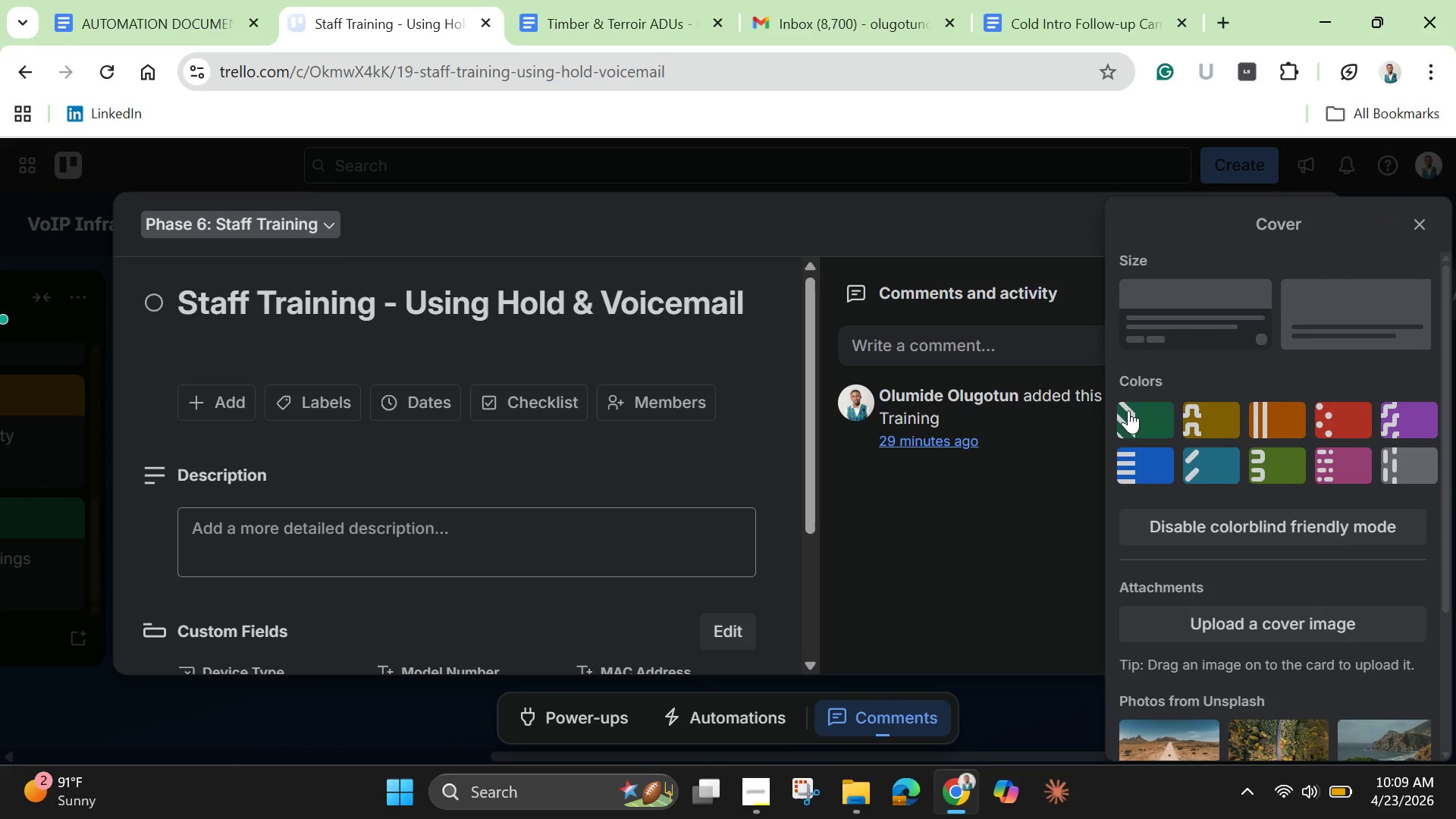 
left_click([1128, 410])
 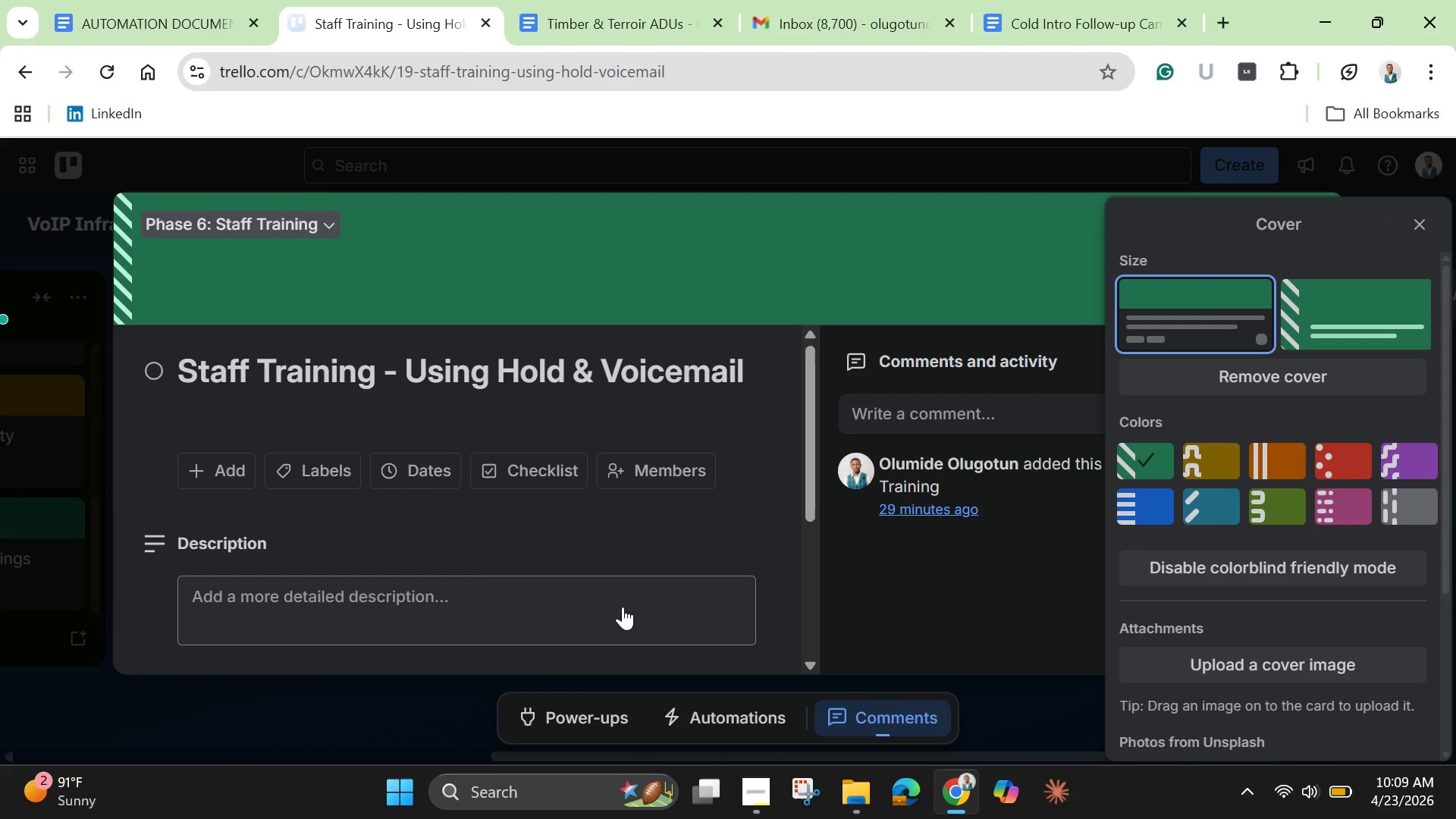 
left_click([623, 607])
 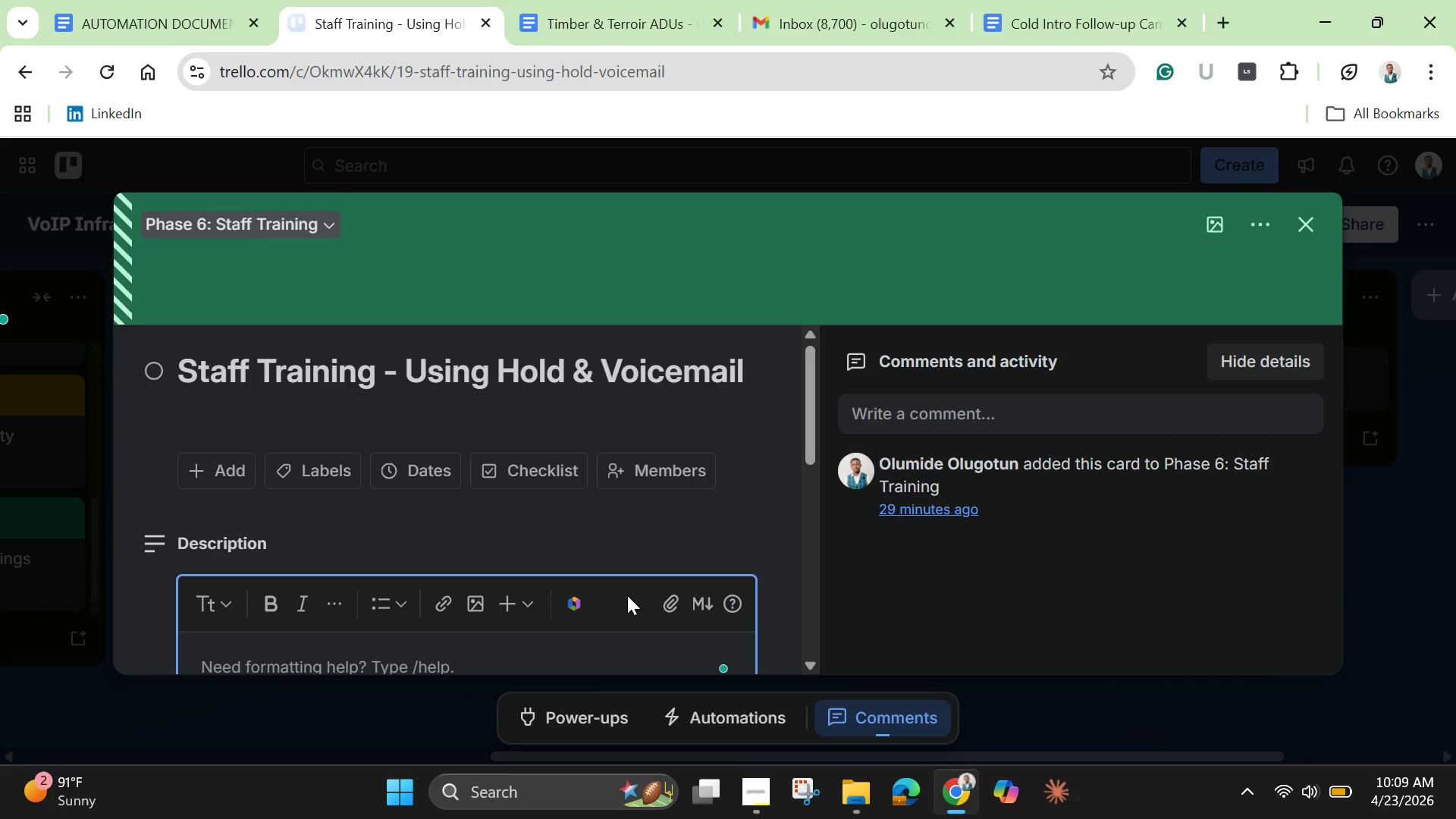 
key(Control+V)
 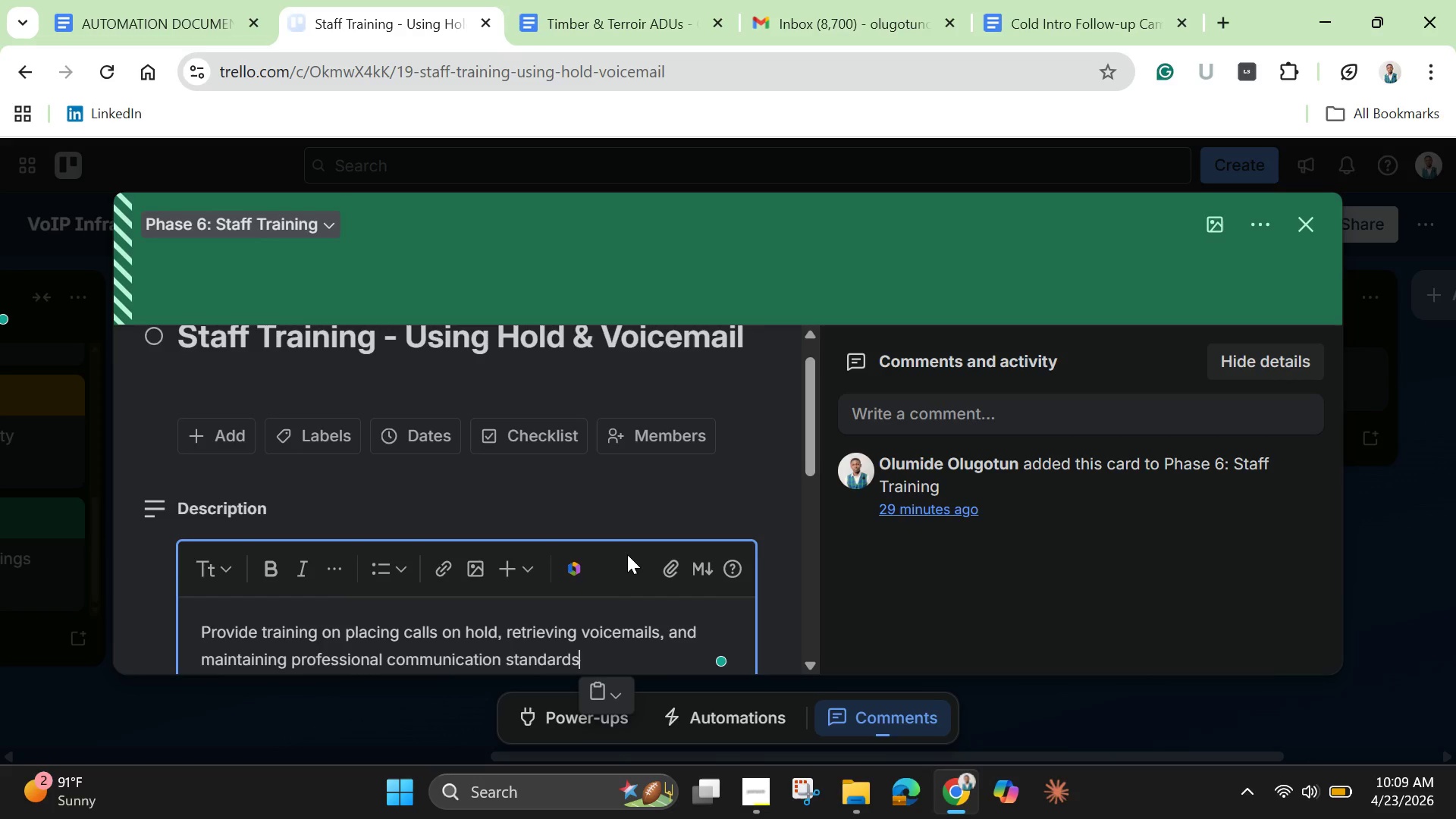 
scroll: coordinate [626, 544], scroll_direction: down, amount: 3.0
 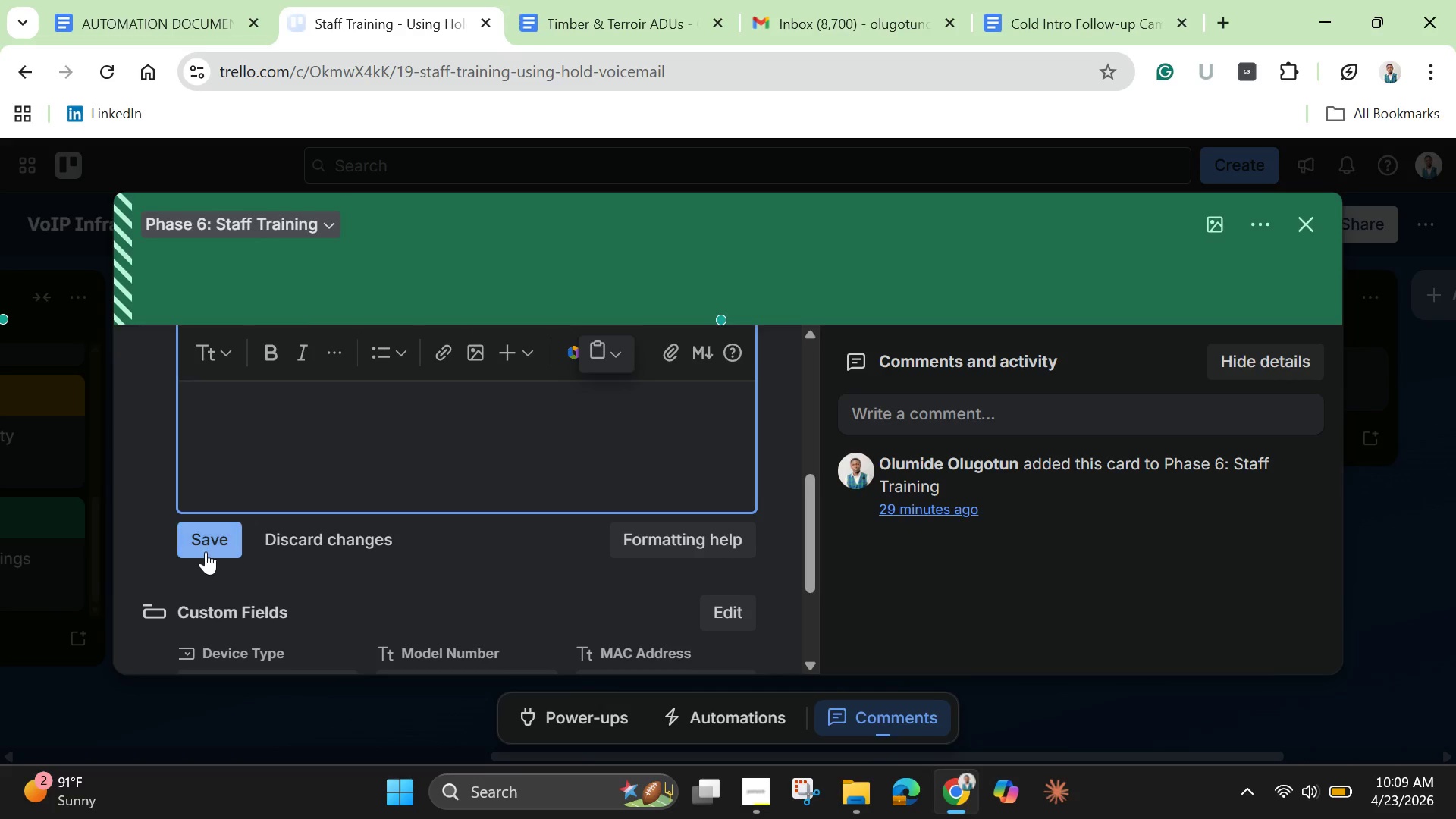 
left_click([202, 548])
 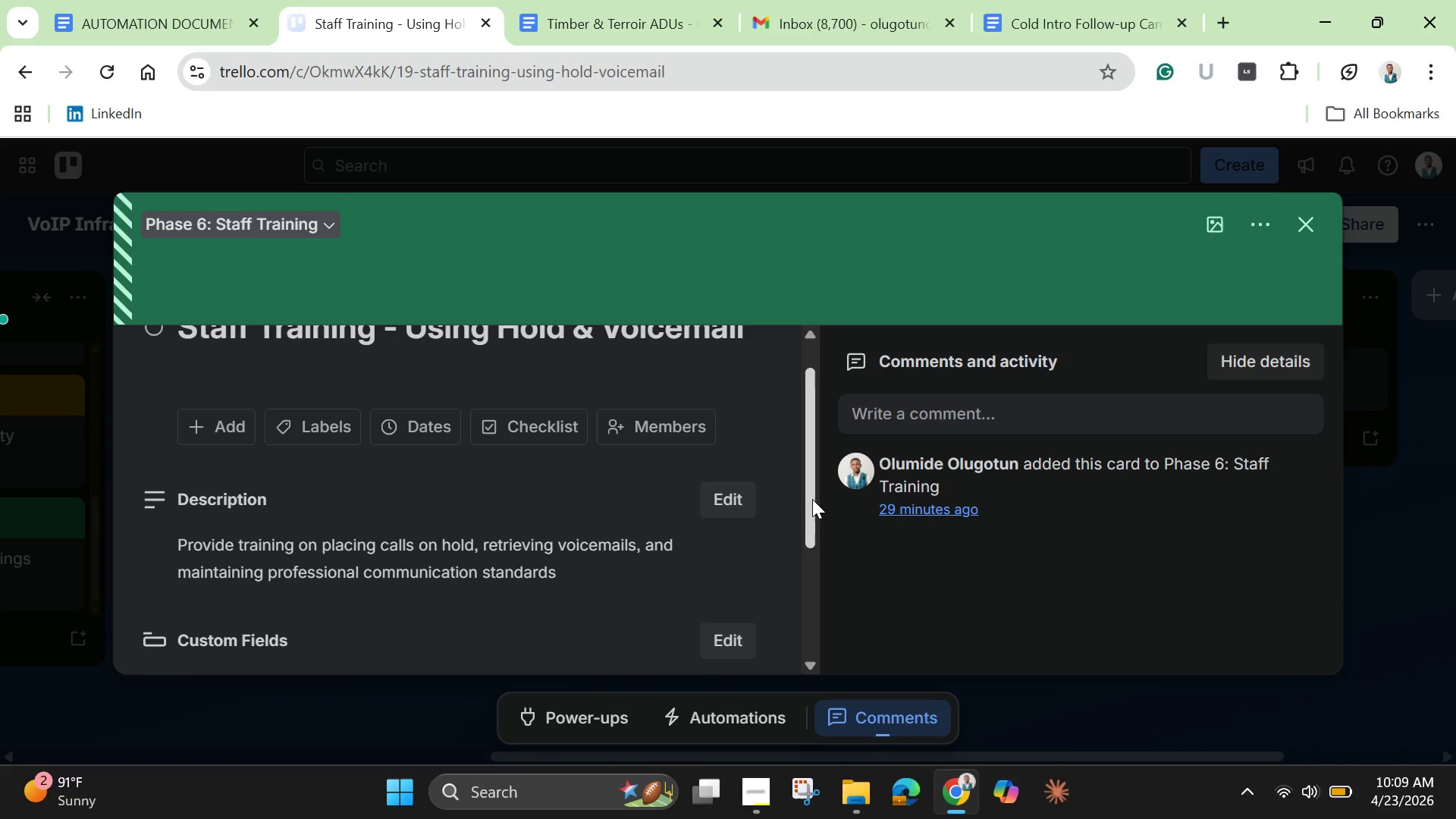 
left_click_drag(start_coordinate=[812, 497], to_coordinate=[800, 642])
 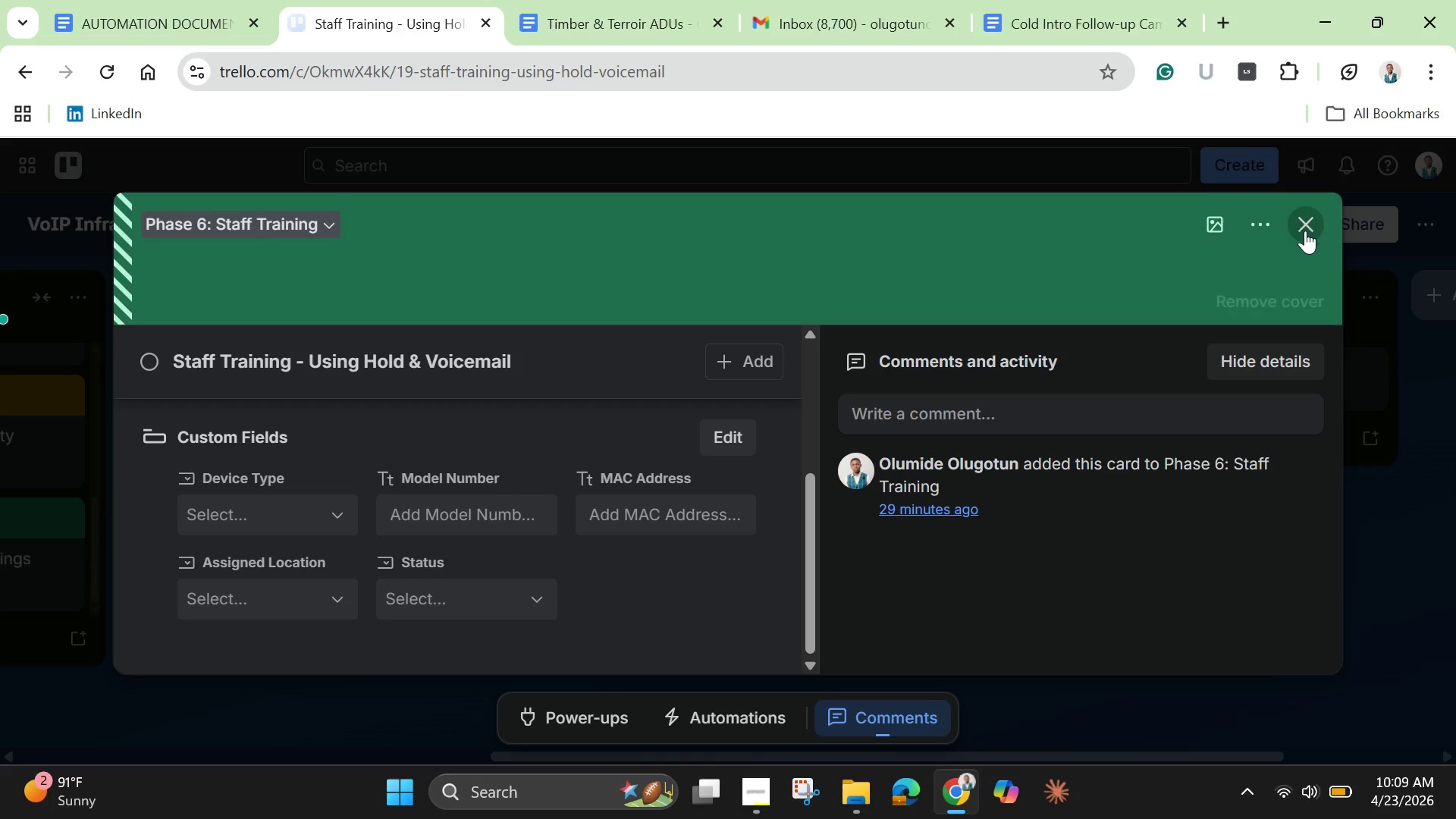 
left_click([1305, 231])
 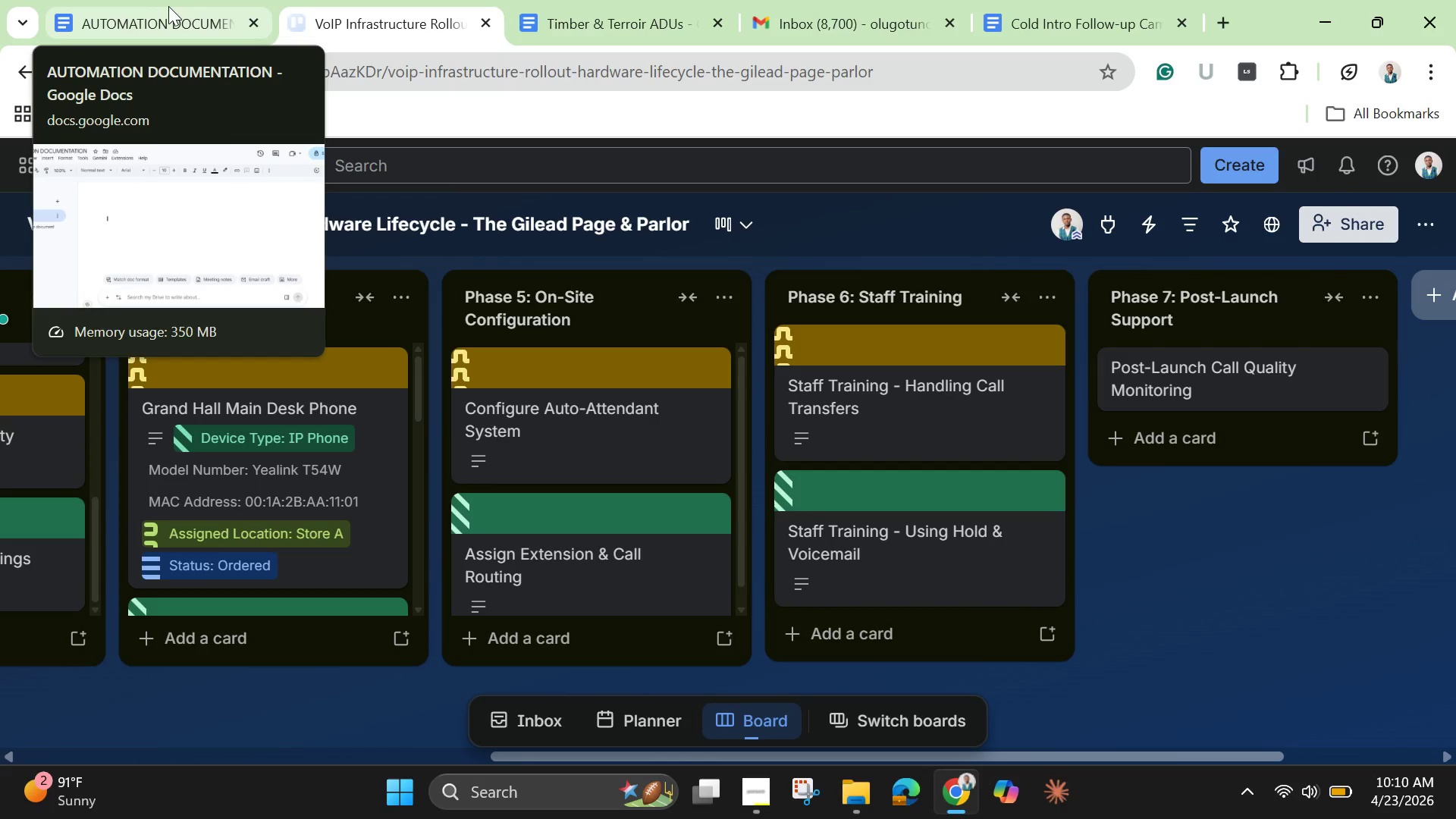 
wait(11.66)
 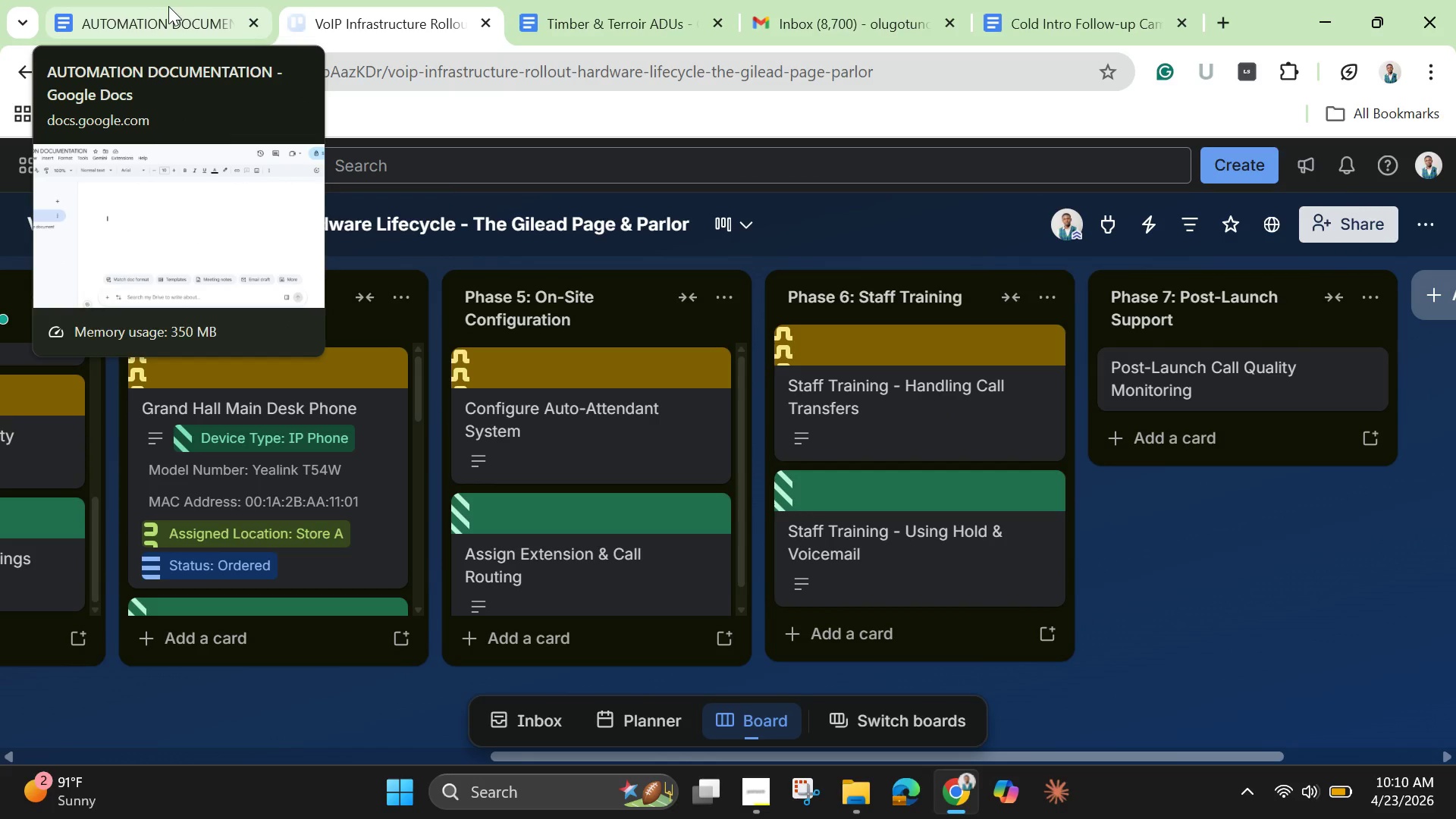 
left_click([626, 11])
 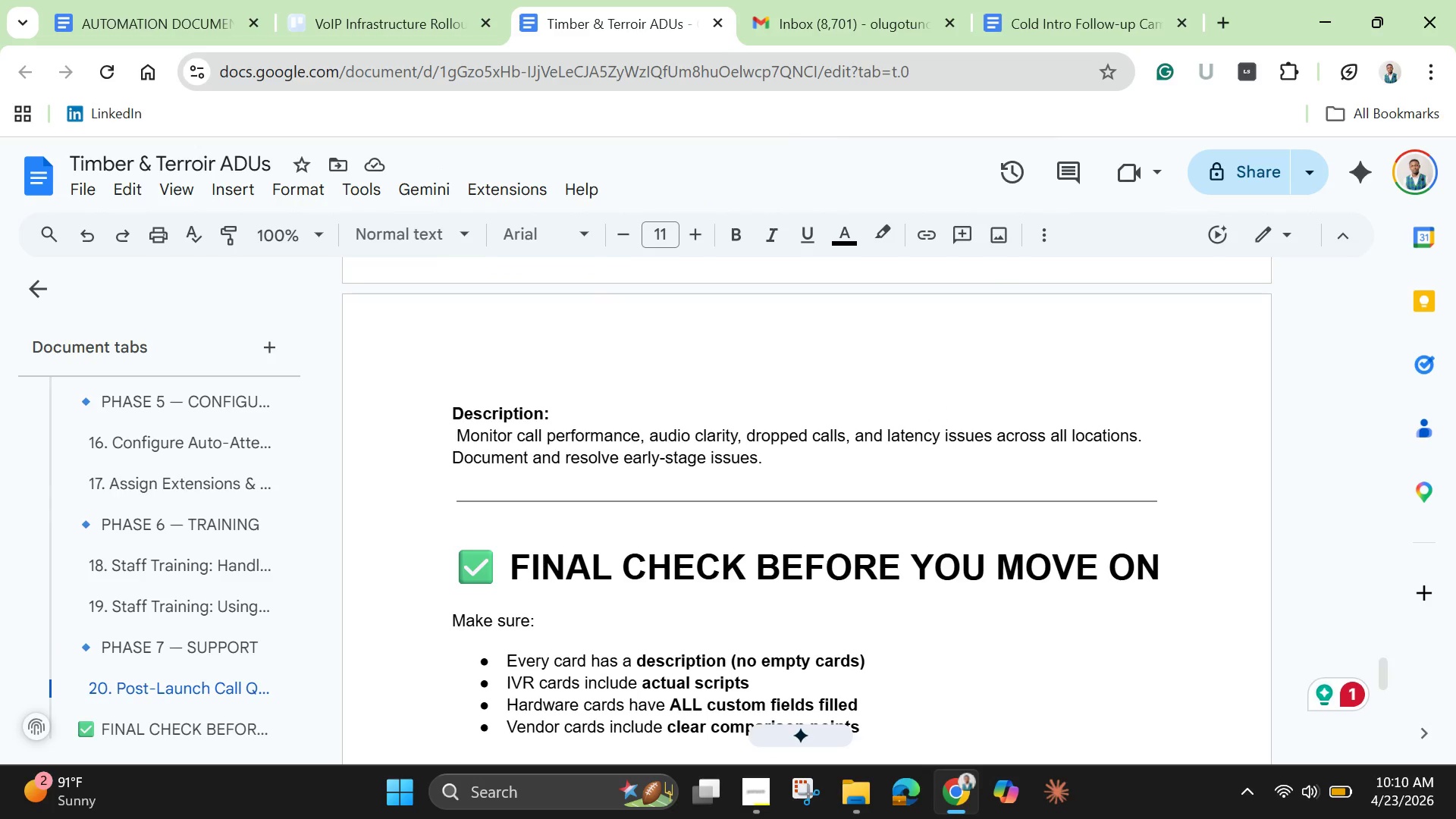 
wait(7.7)
 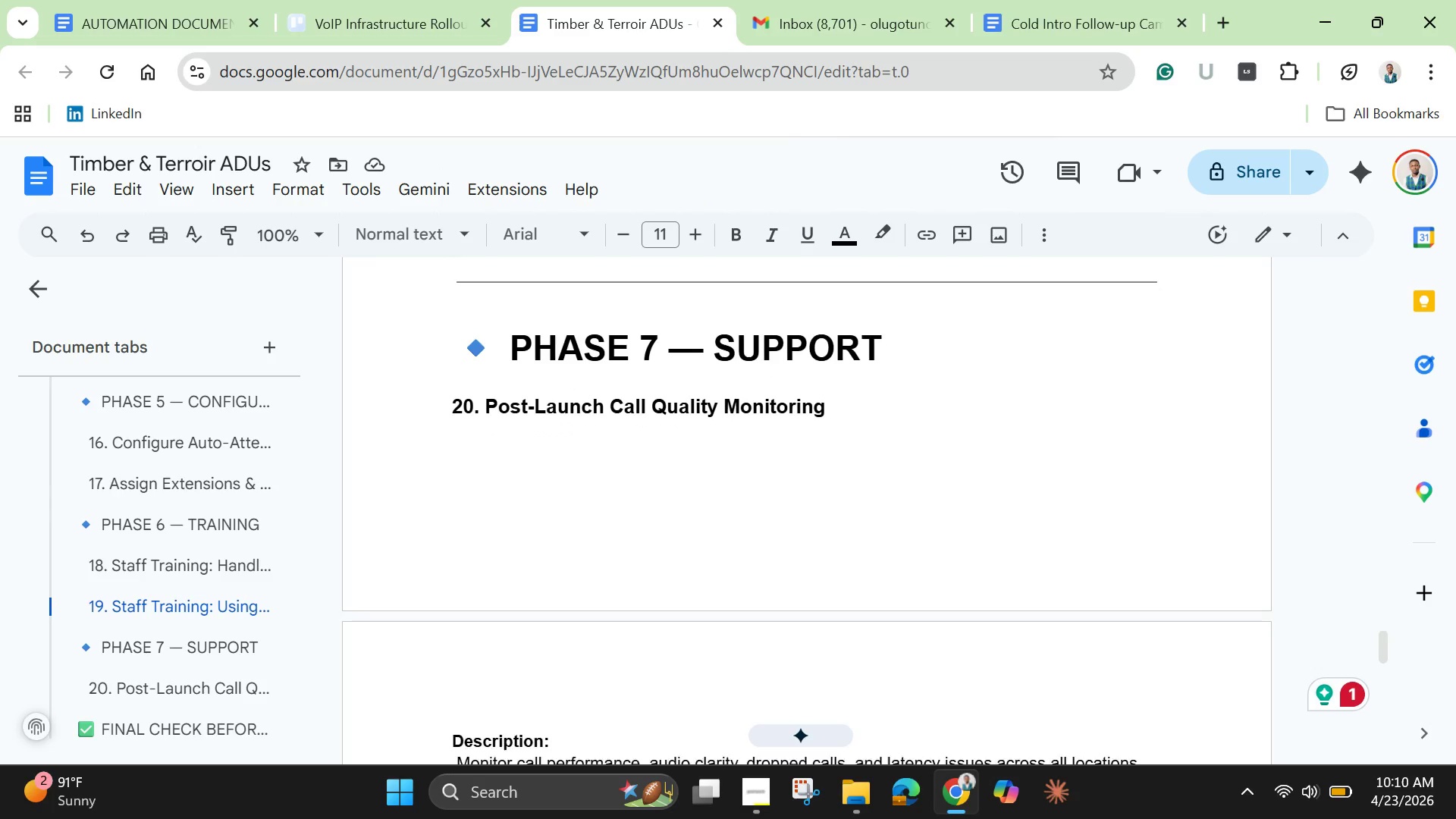 
left_click_drag(start_coordinate=[462, 573], to_coordinate=[919, 677])
 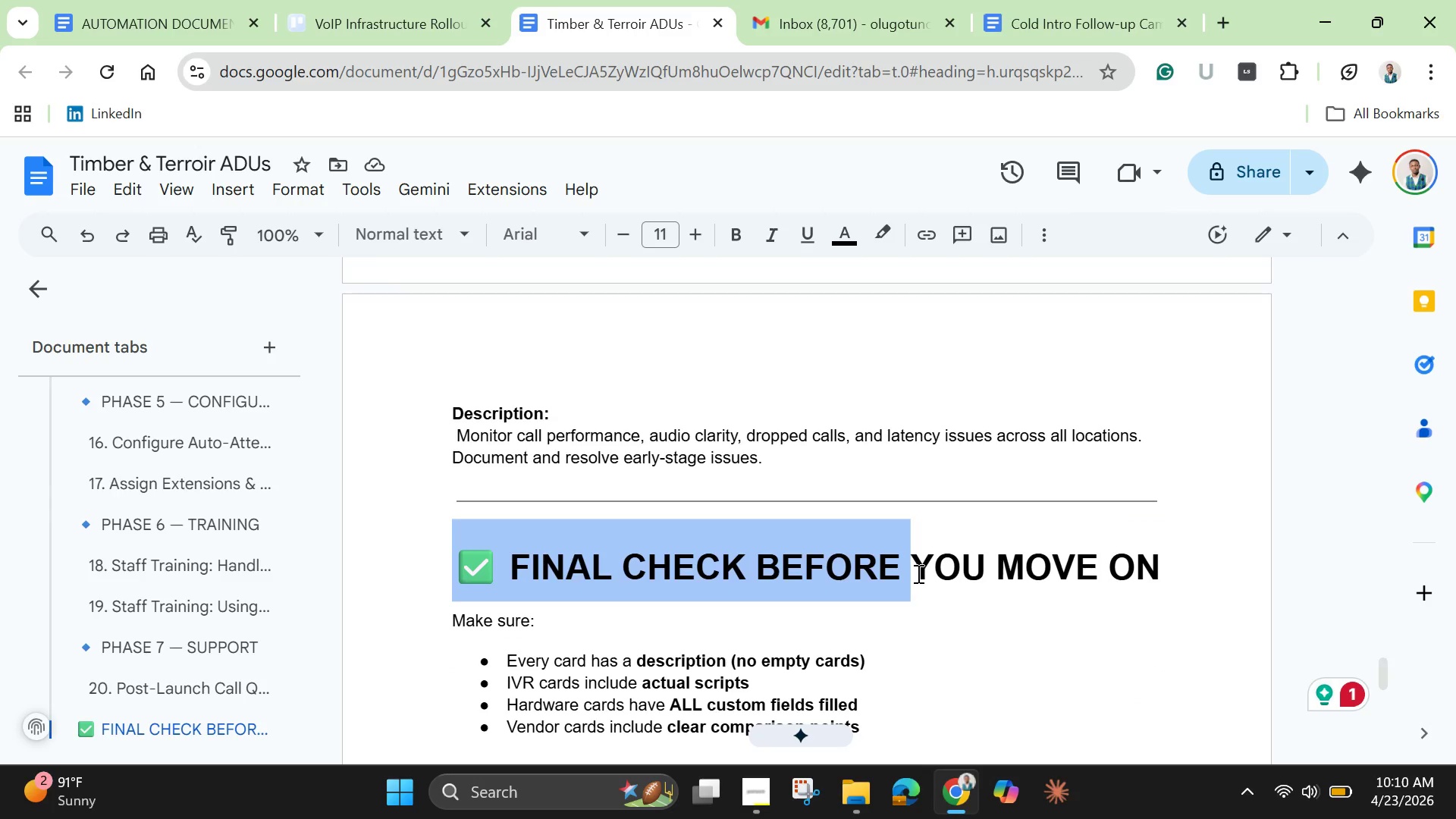 
key(Backspace)
 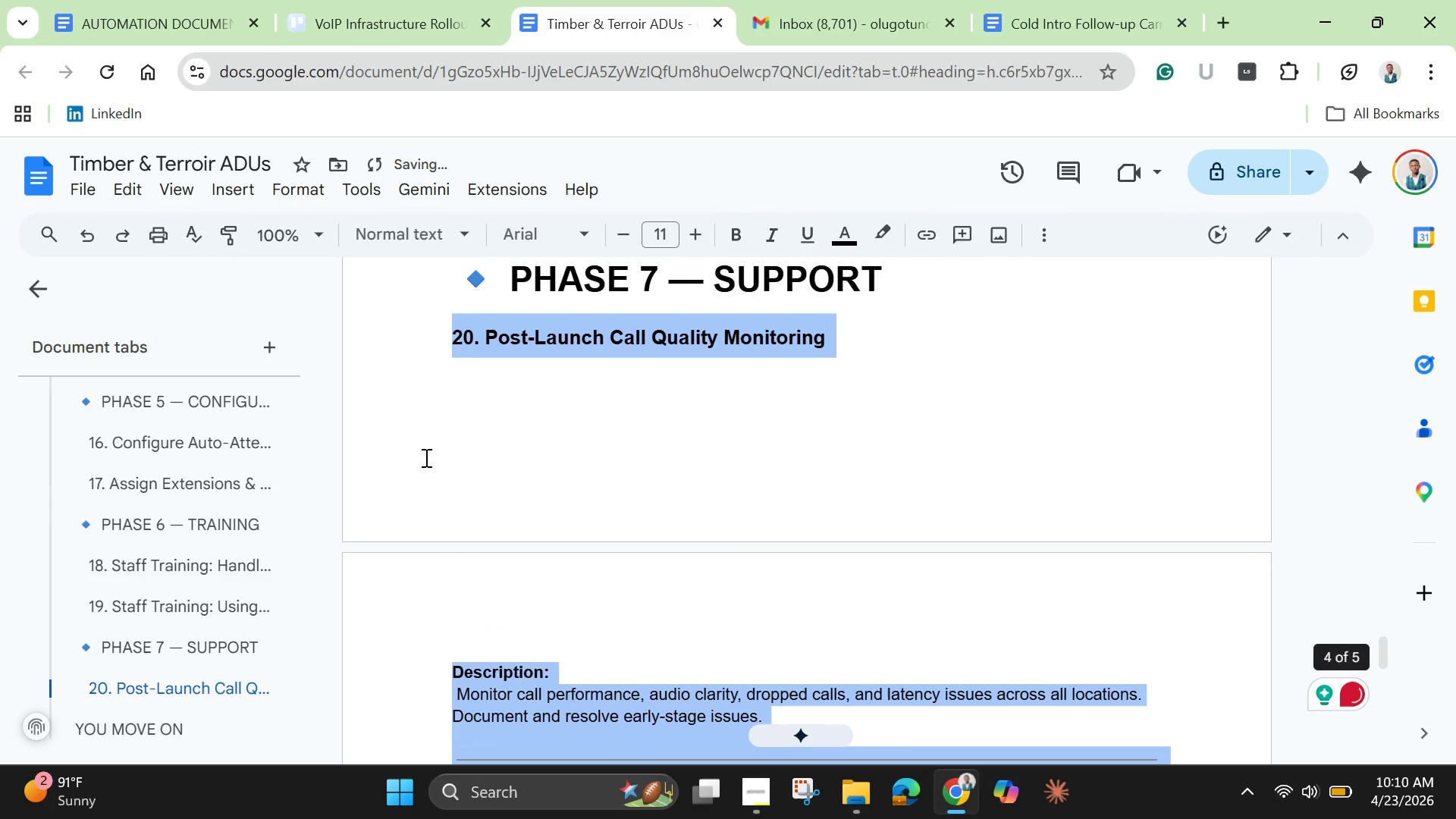 
left_click([462, 448])
 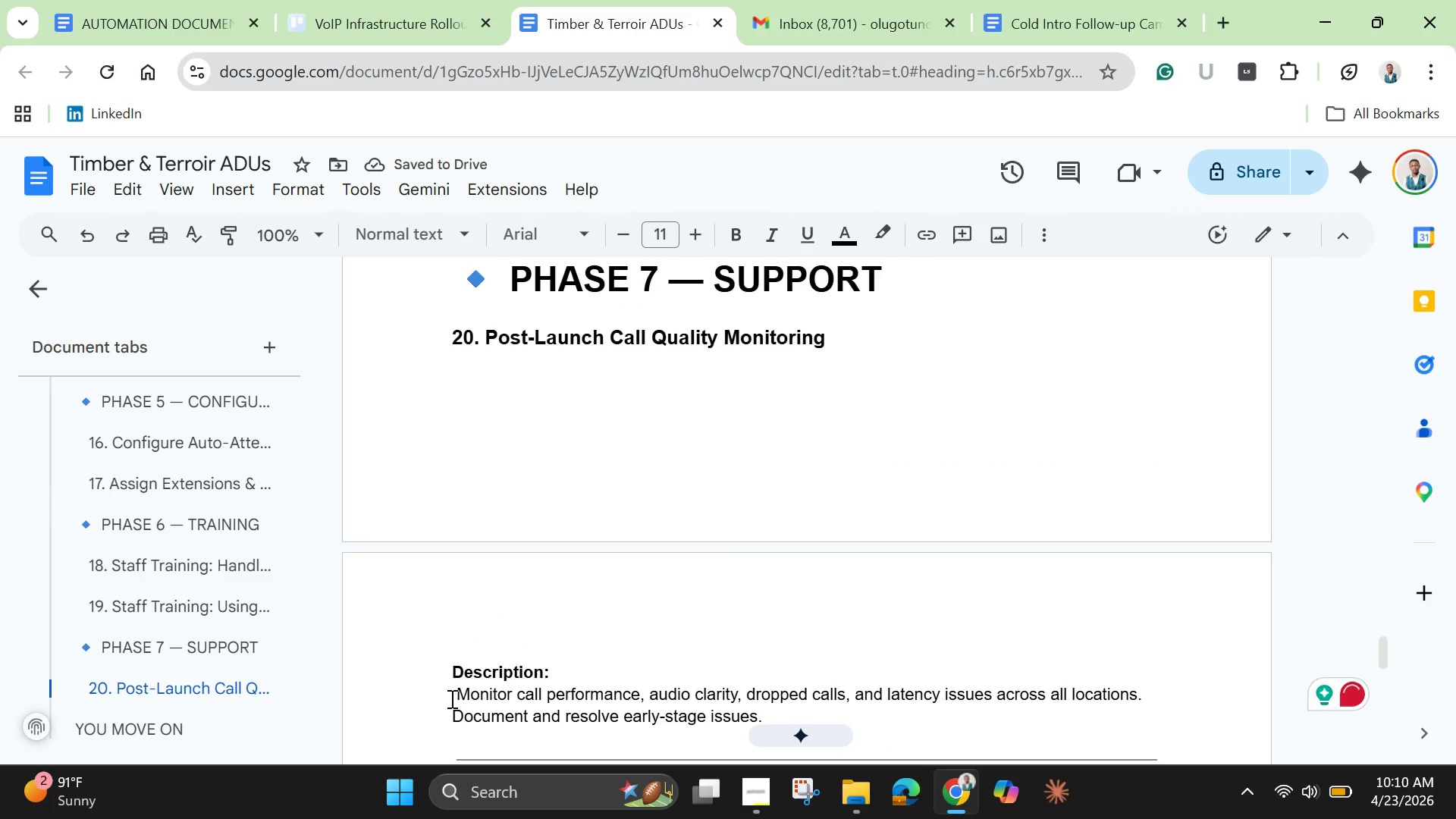 
left_click_drag(start_coordinate=[452, 694], to_coordinate=[829, 710])
 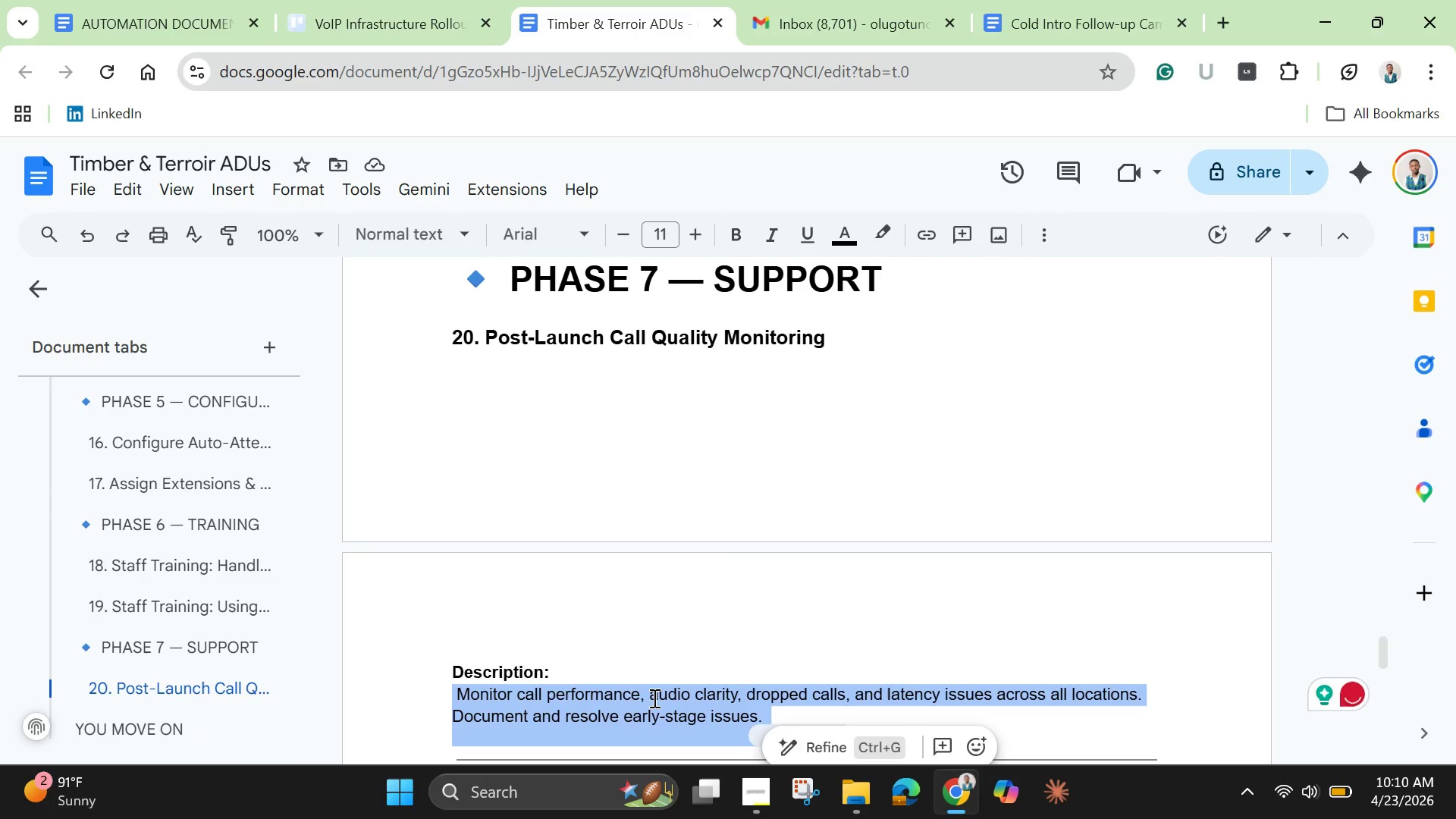 
right_click([653, 698])
 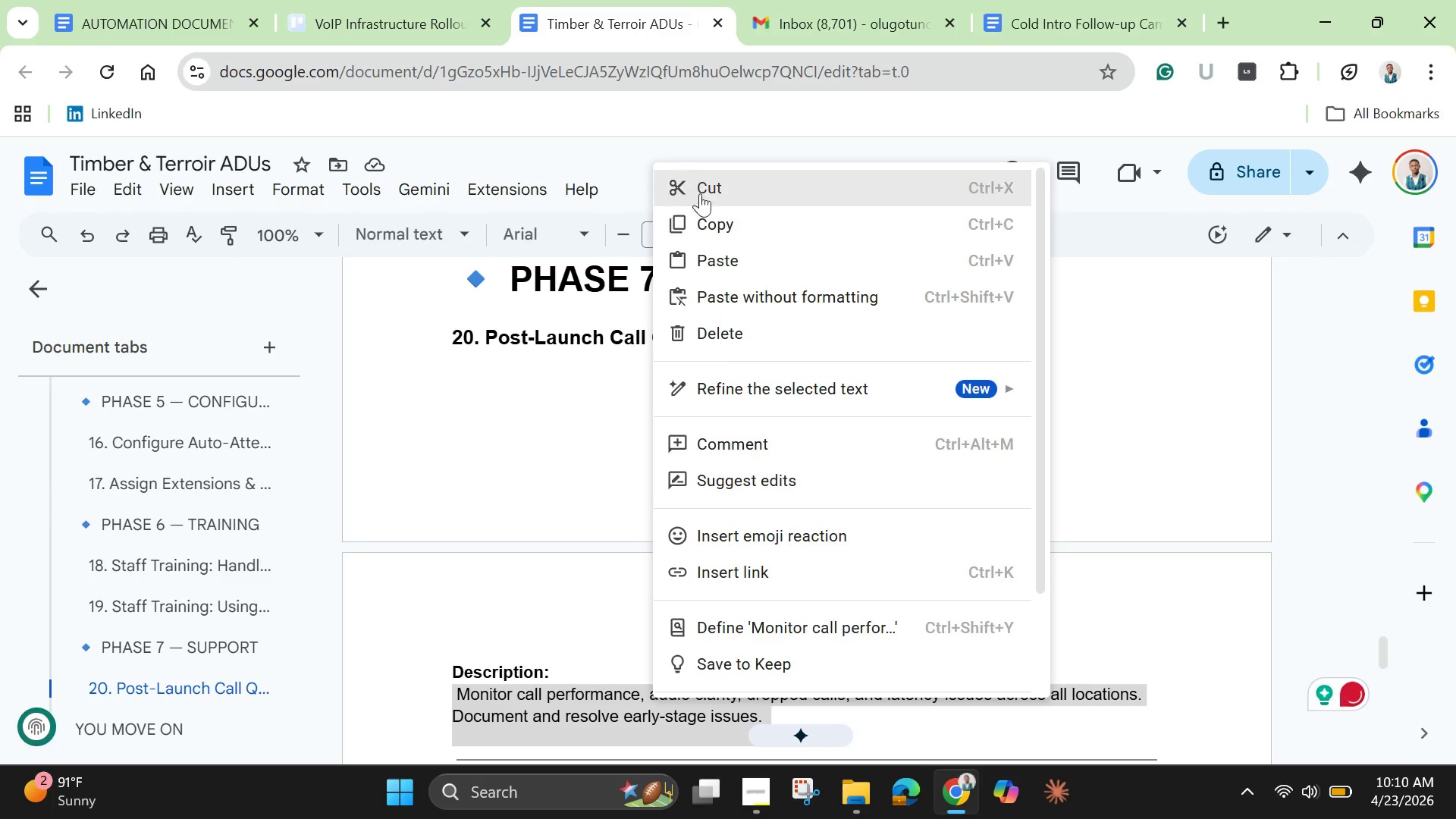 
left_click([704, 184])
 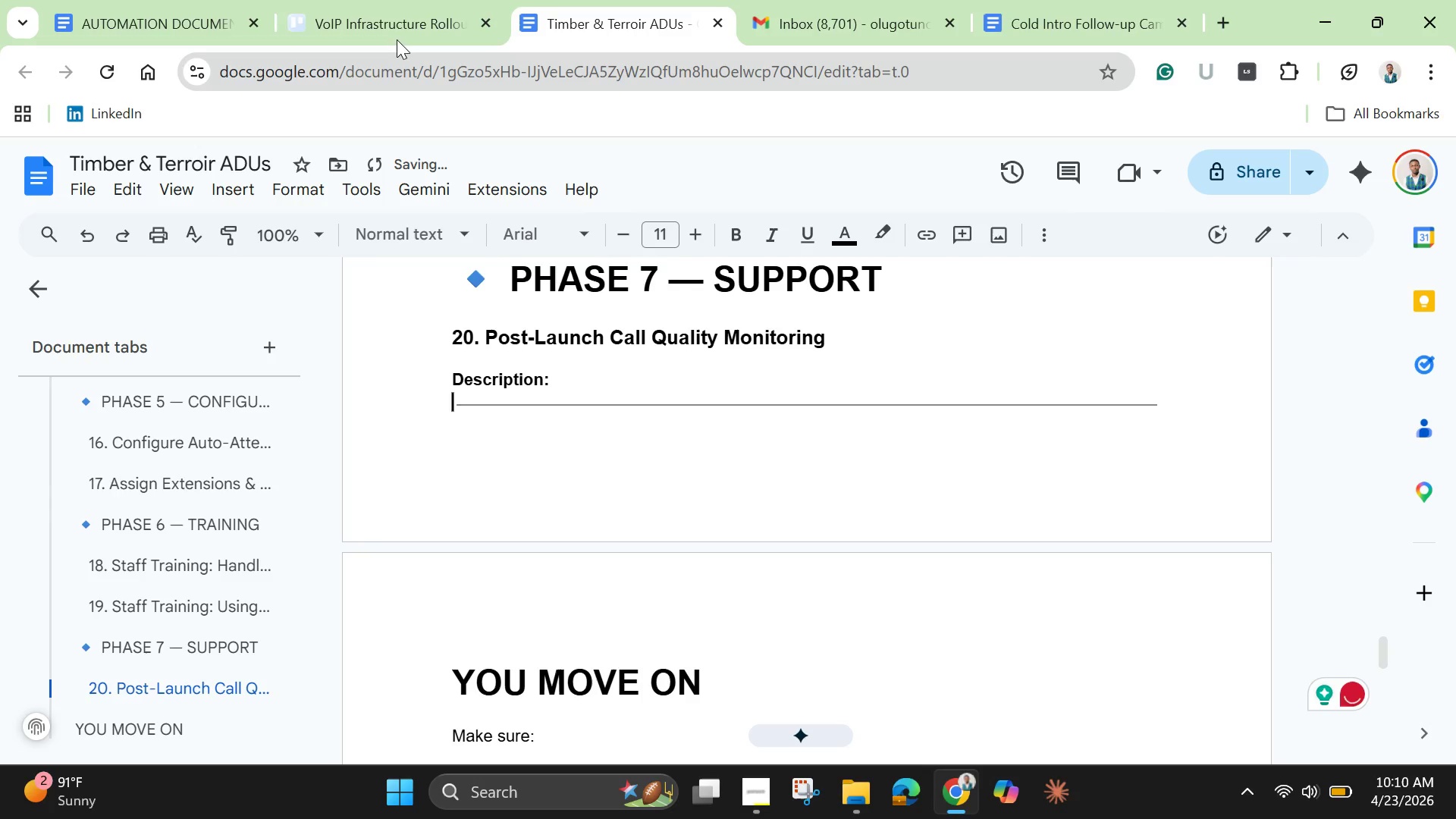 
left_click([394, 33])
 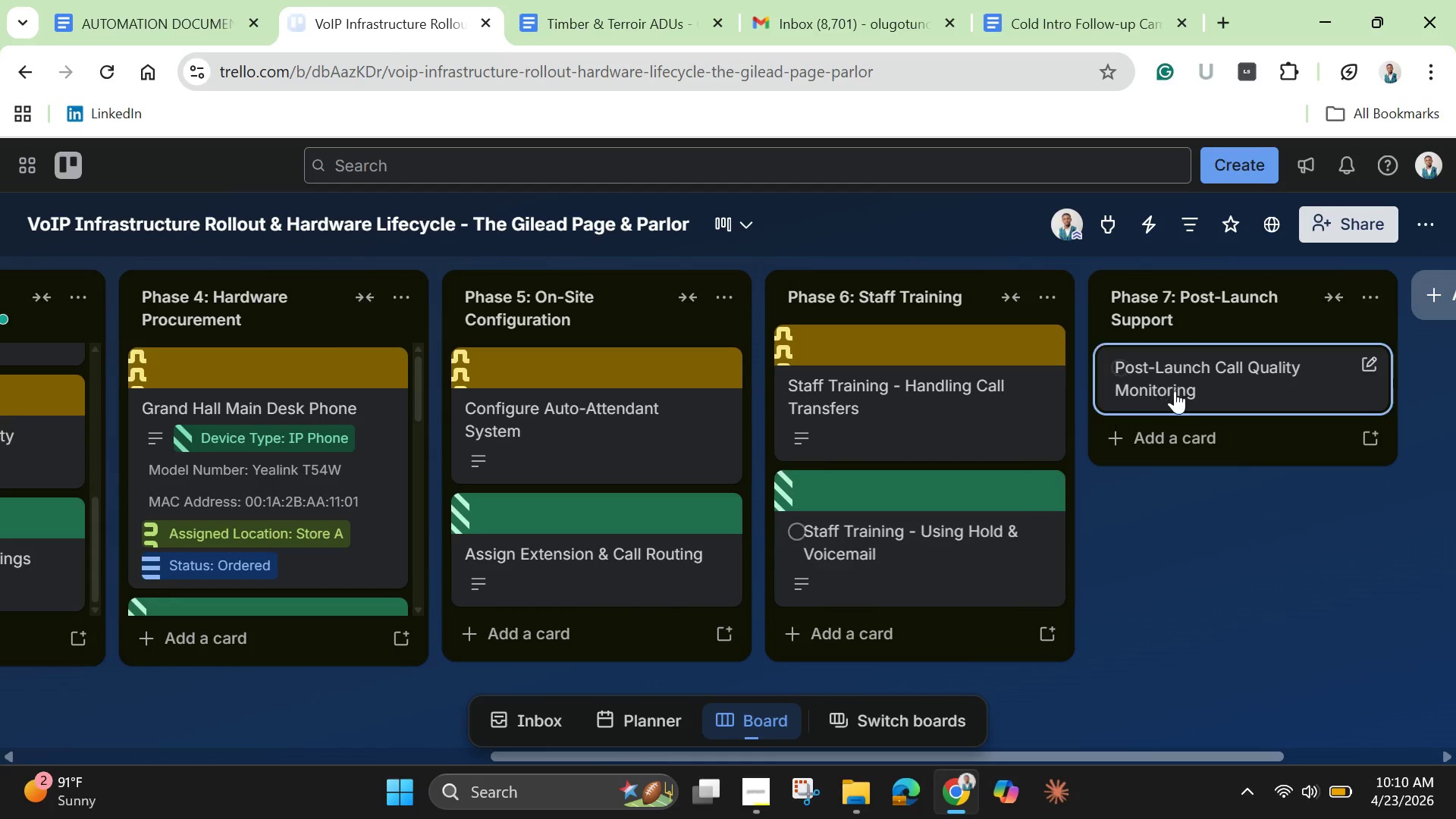 
left_click([1187, 391])
 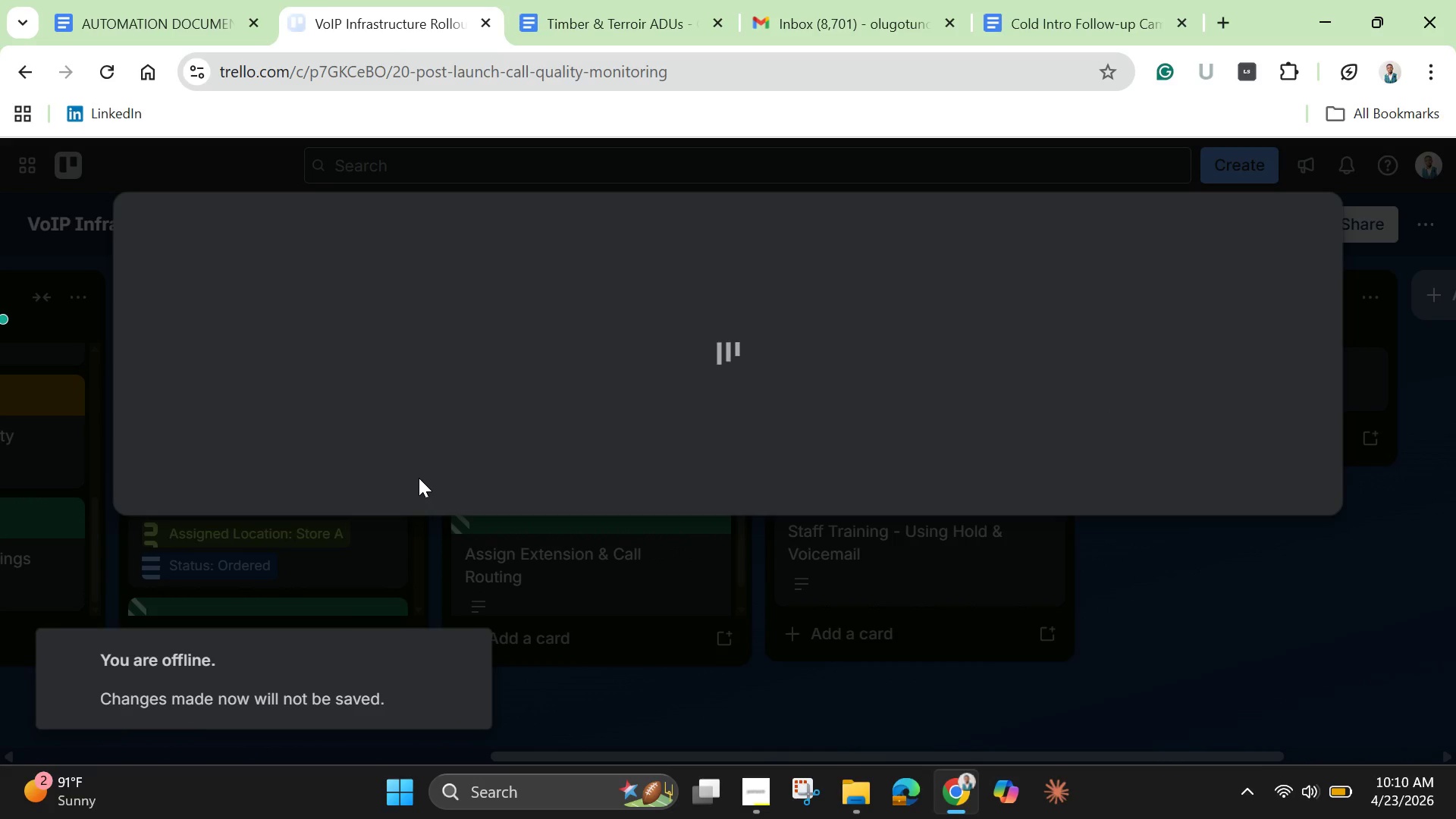 
wait(11.47)
 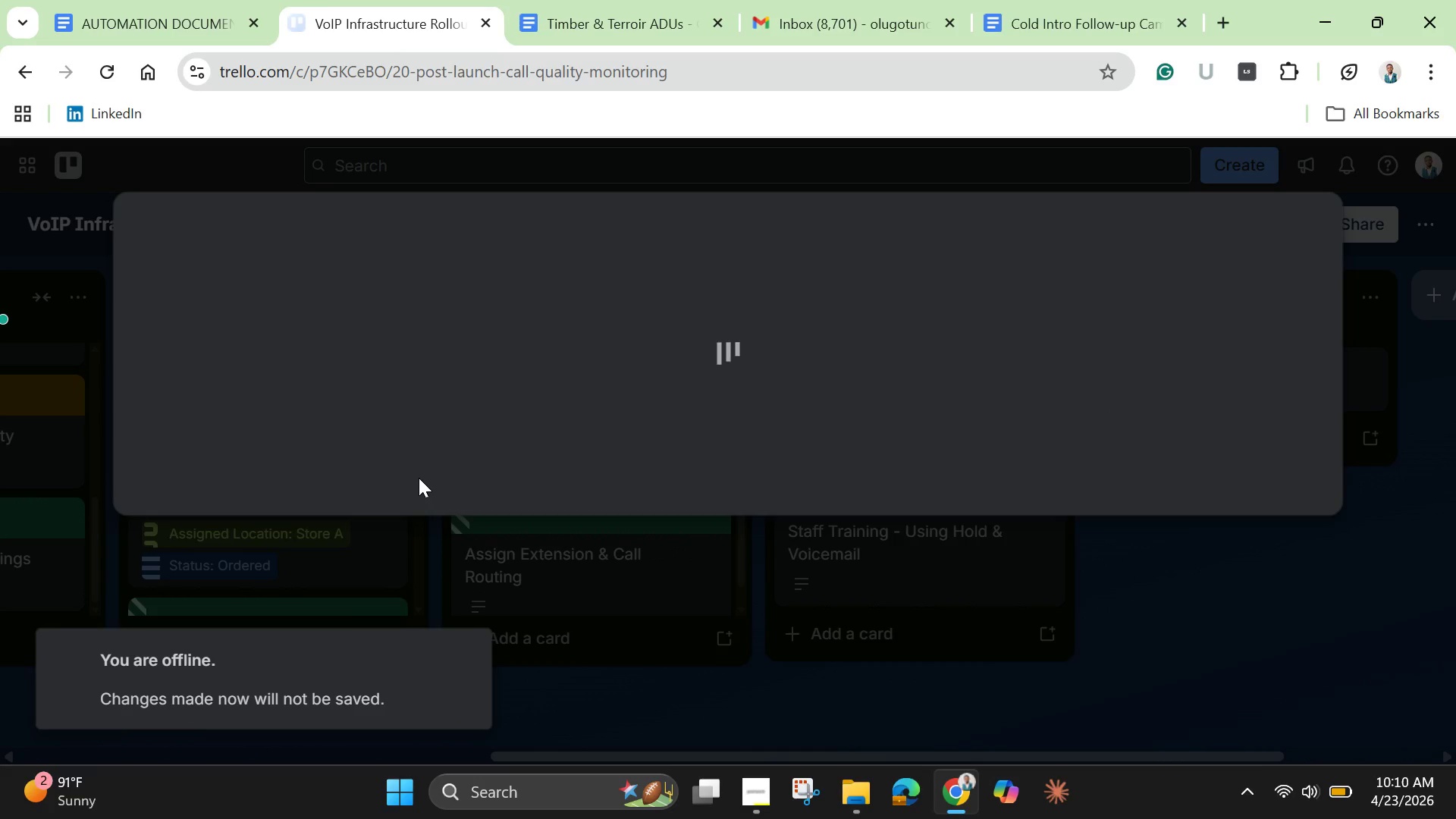 
left_click([430, 503])
 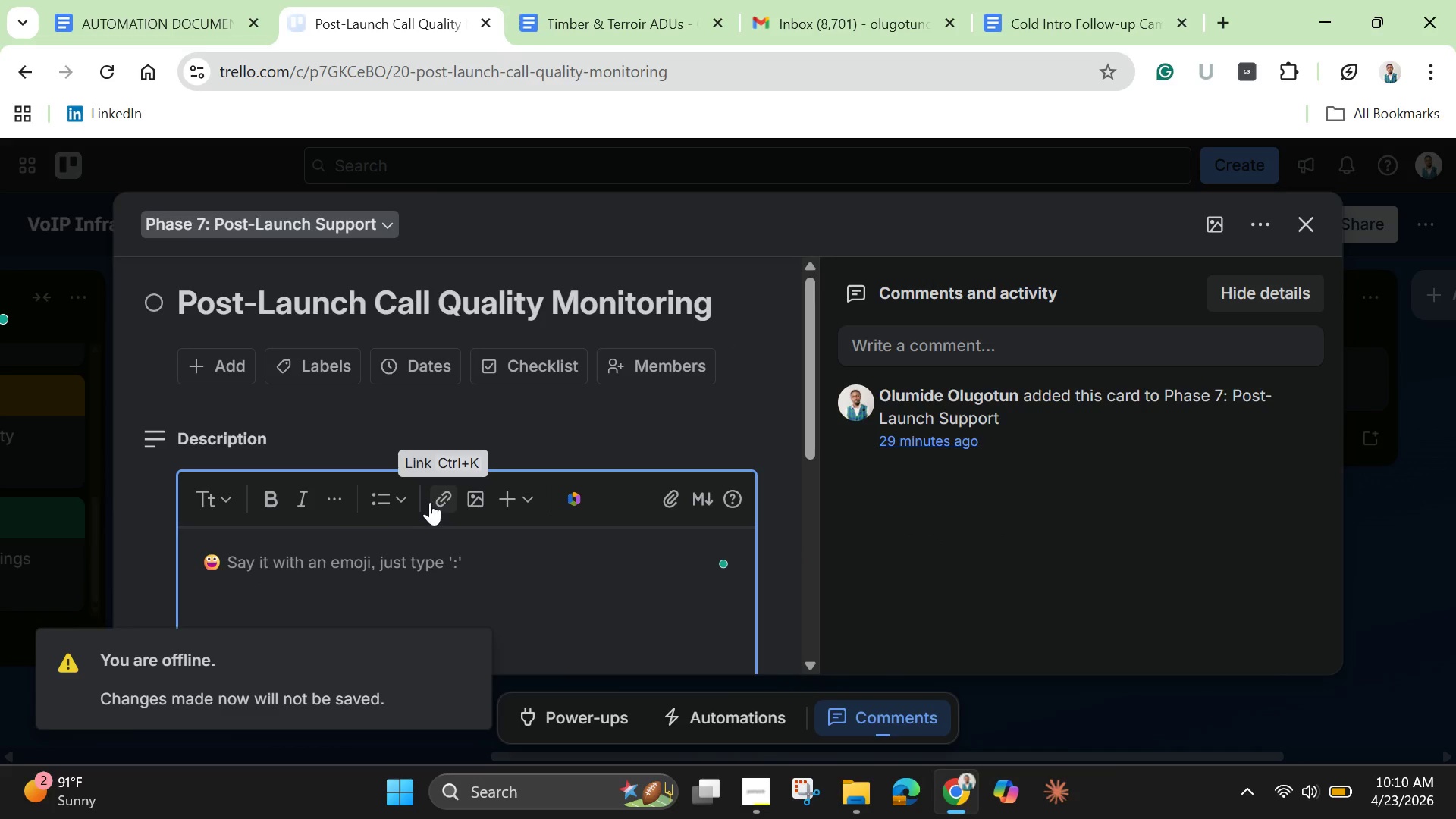 
key(Control+V)
 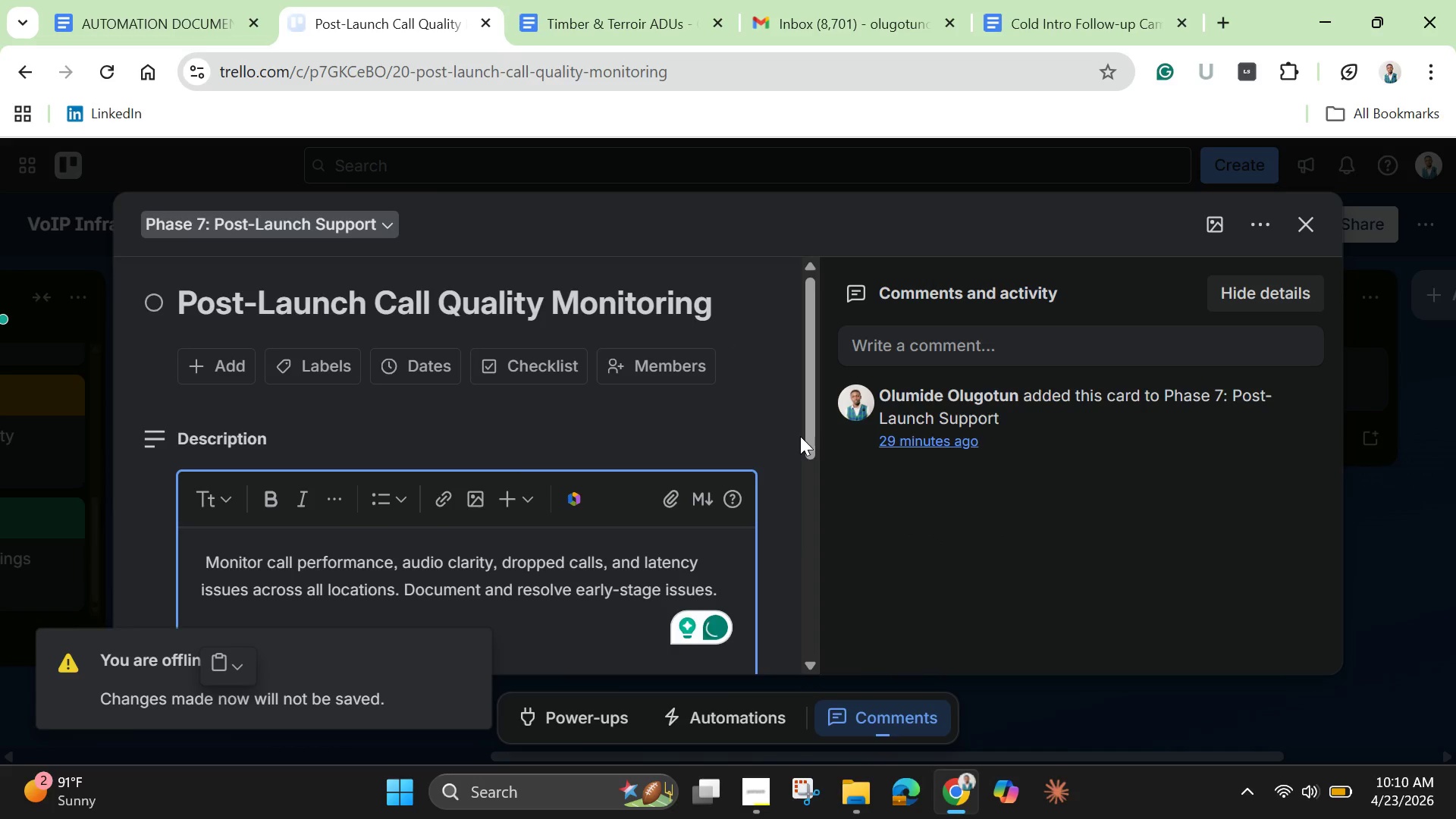 
left_click_drag(start_coordinate=[805, 440], to_coordinate=[801, 567])
 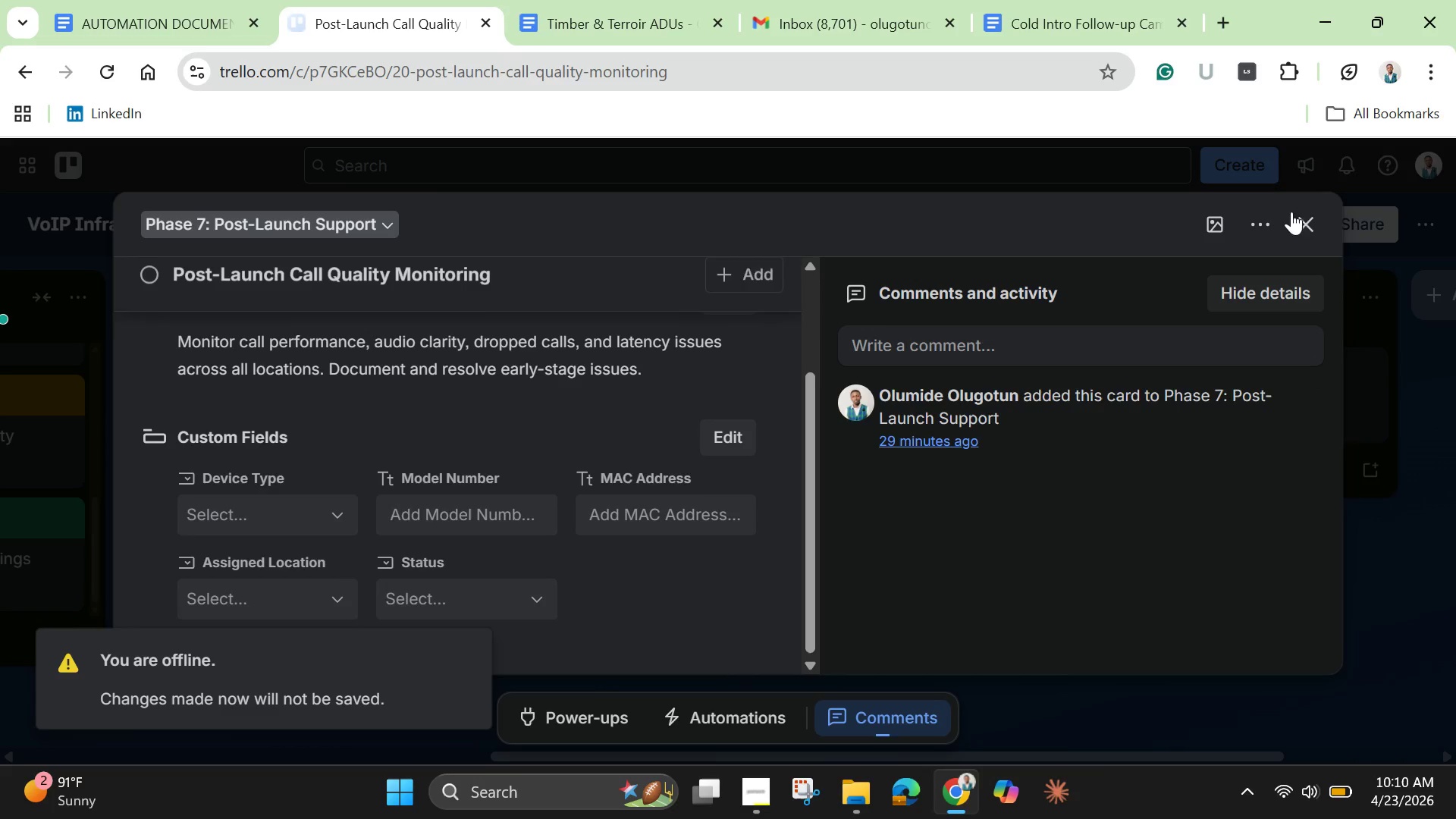 
left_click([1214, 224])
 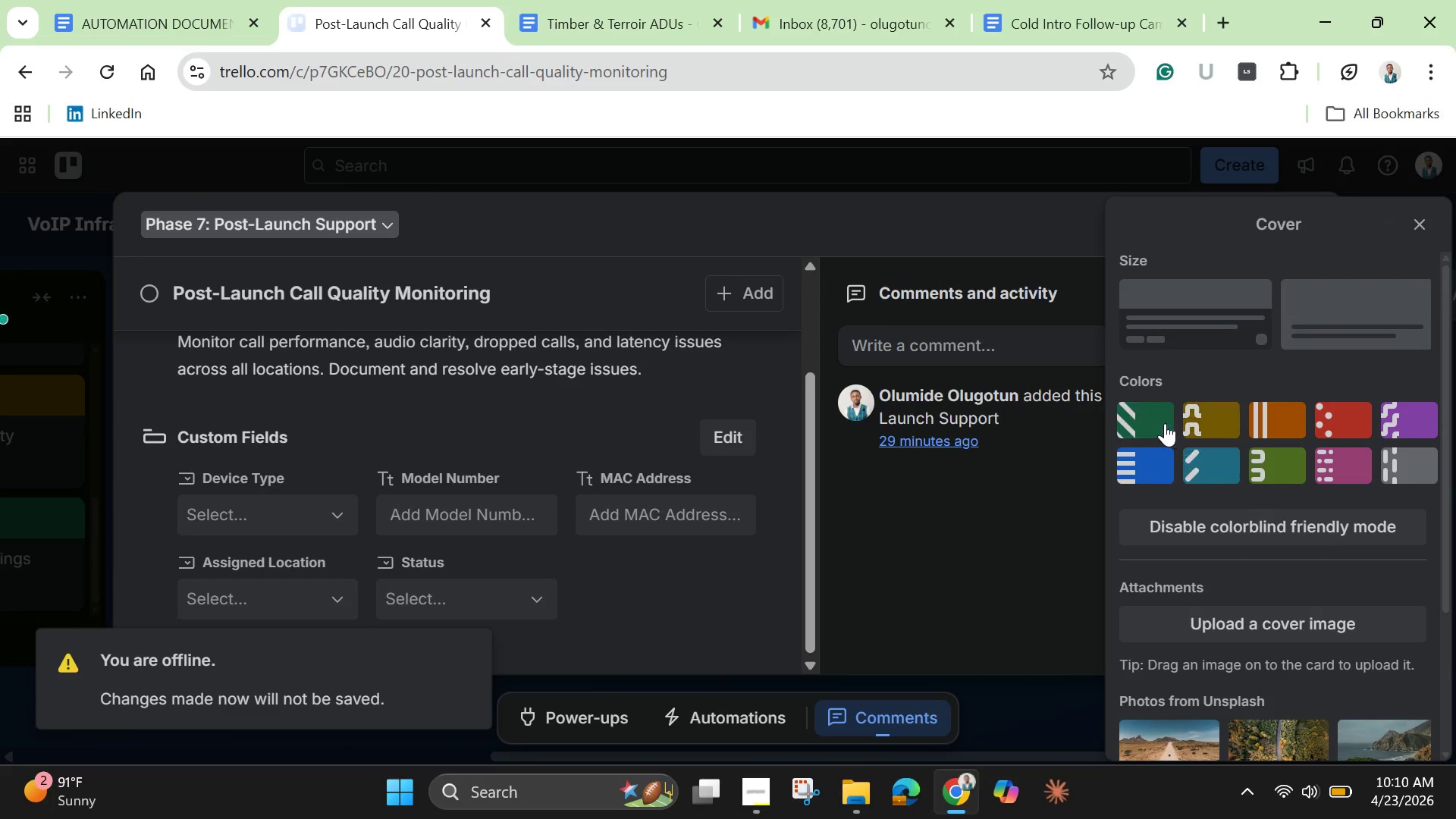 
left_click([1157, 422])
 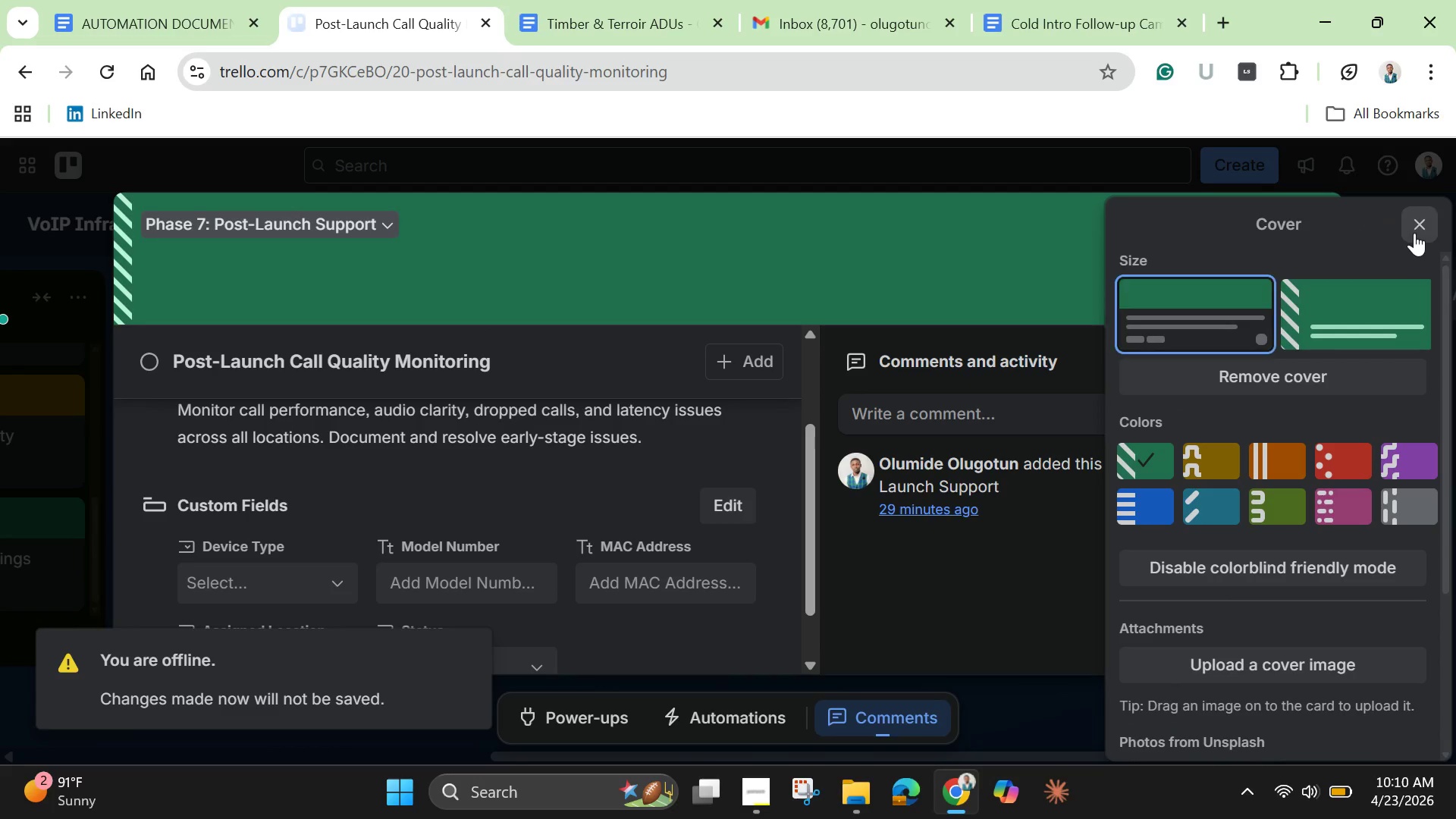 
left_click([1414, 231])
 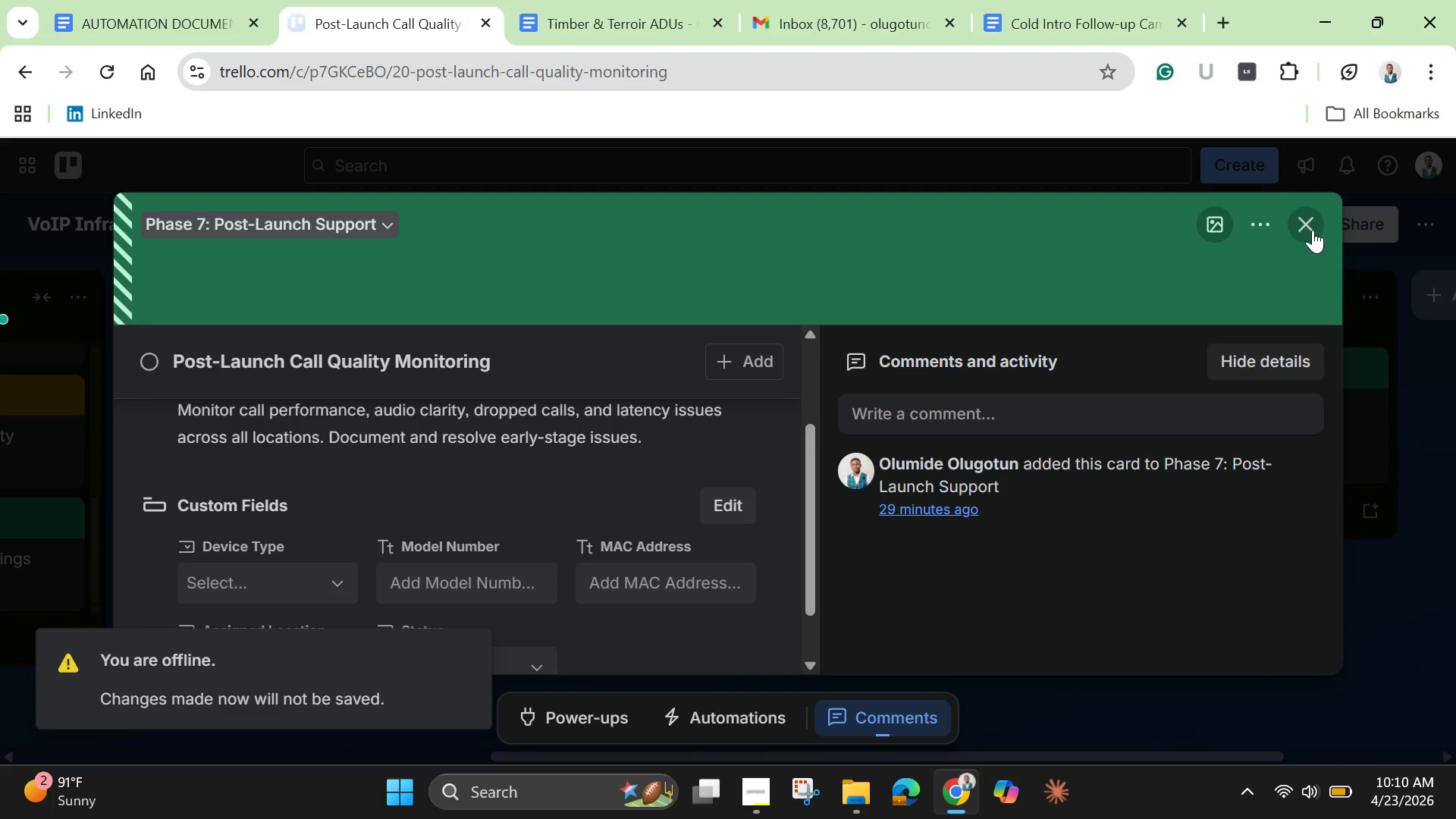 
left_click([1313, 230])
 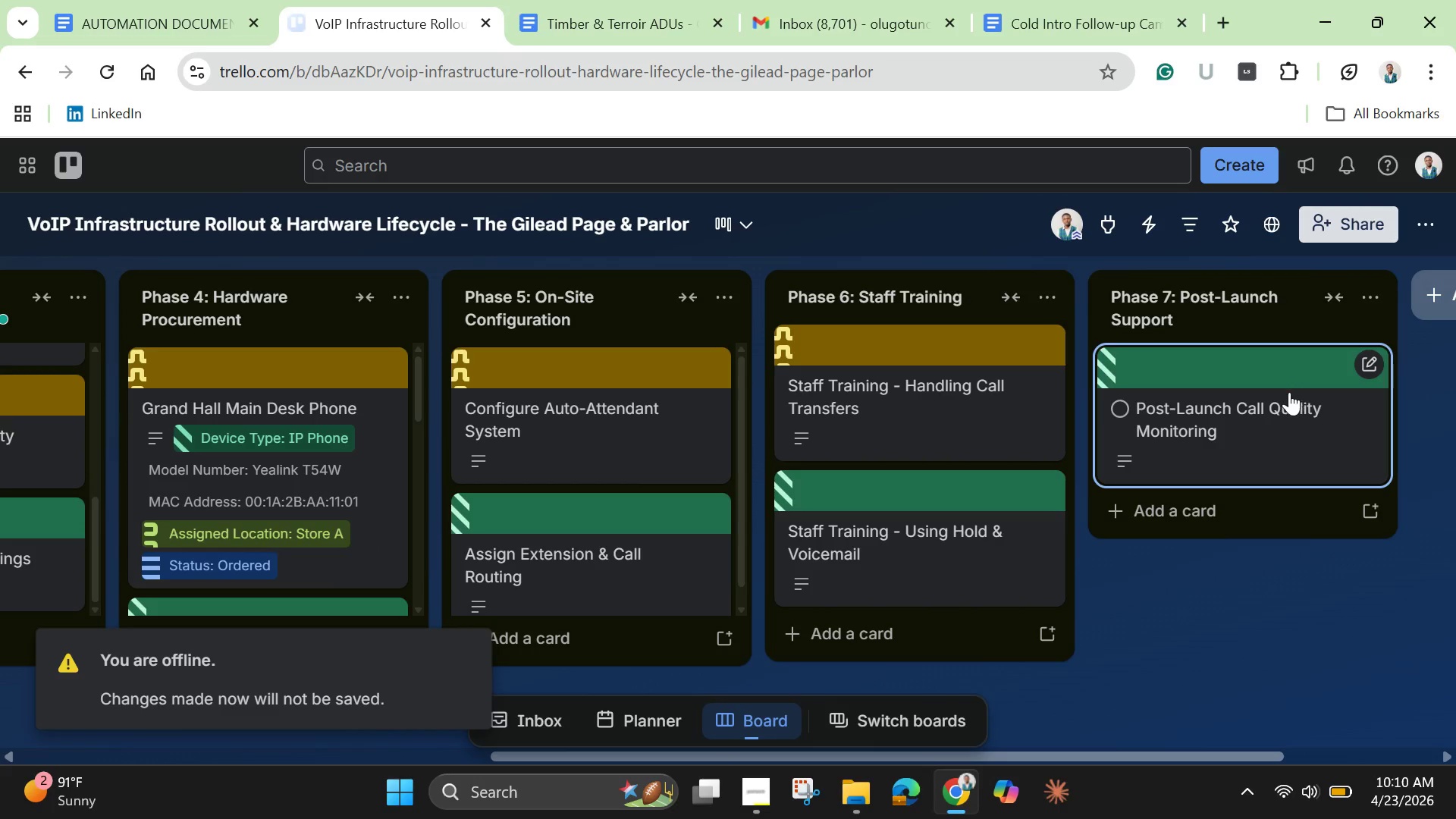 
left_click([1288, 391])
 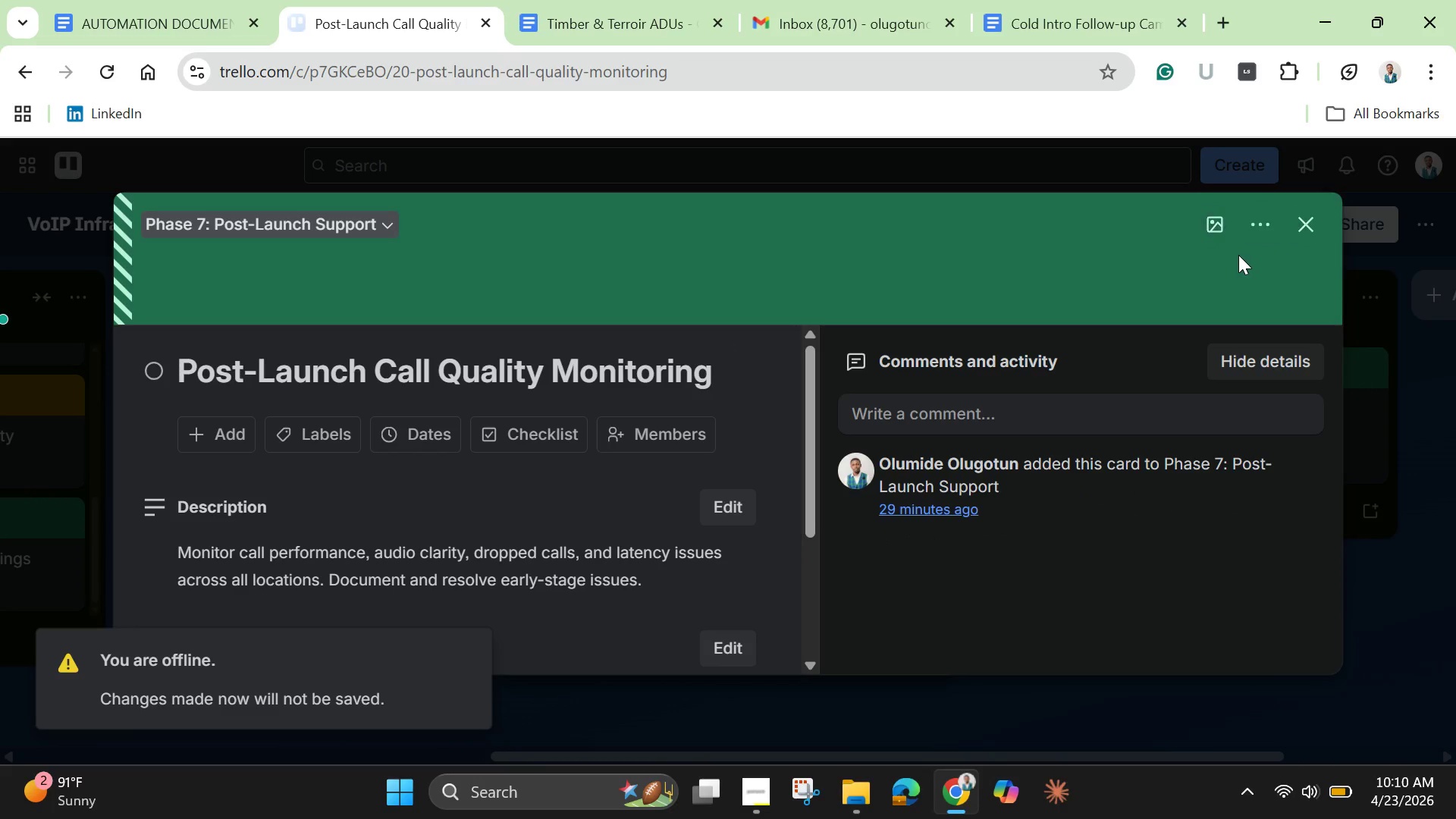 
left_click([1216, 225])
 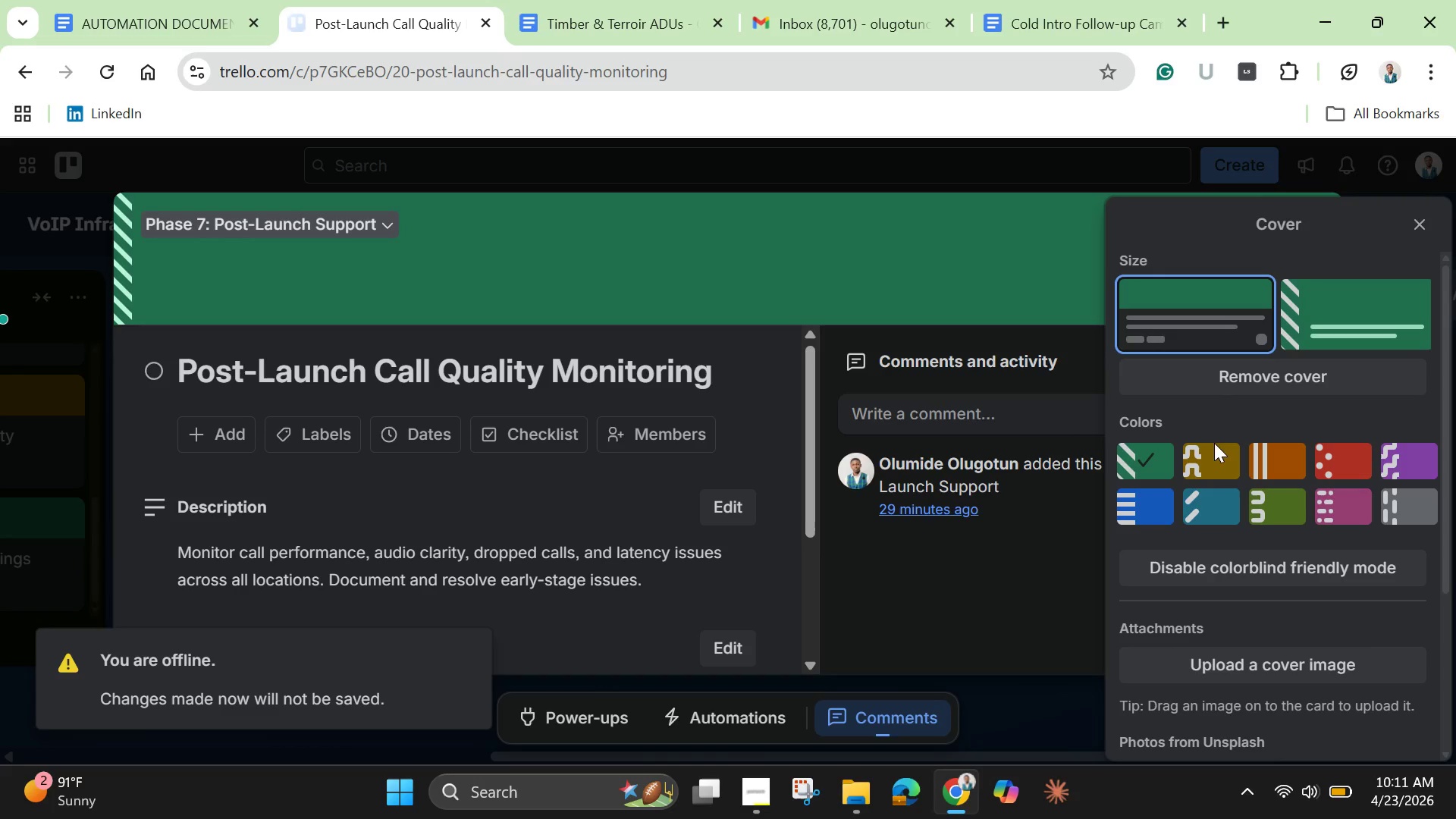 
left_click([1214, 455])
 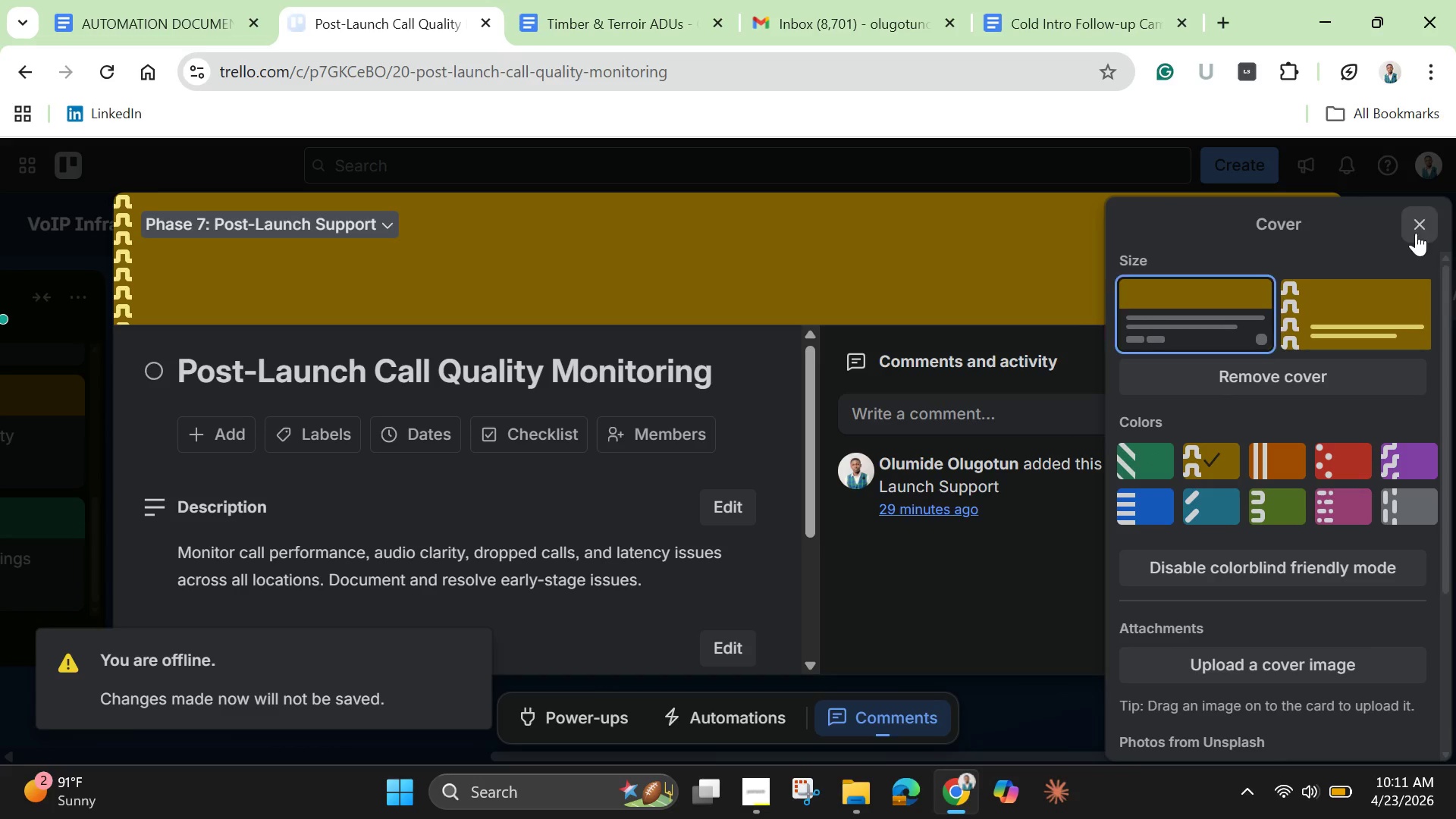 
left_click([1414, 230])
 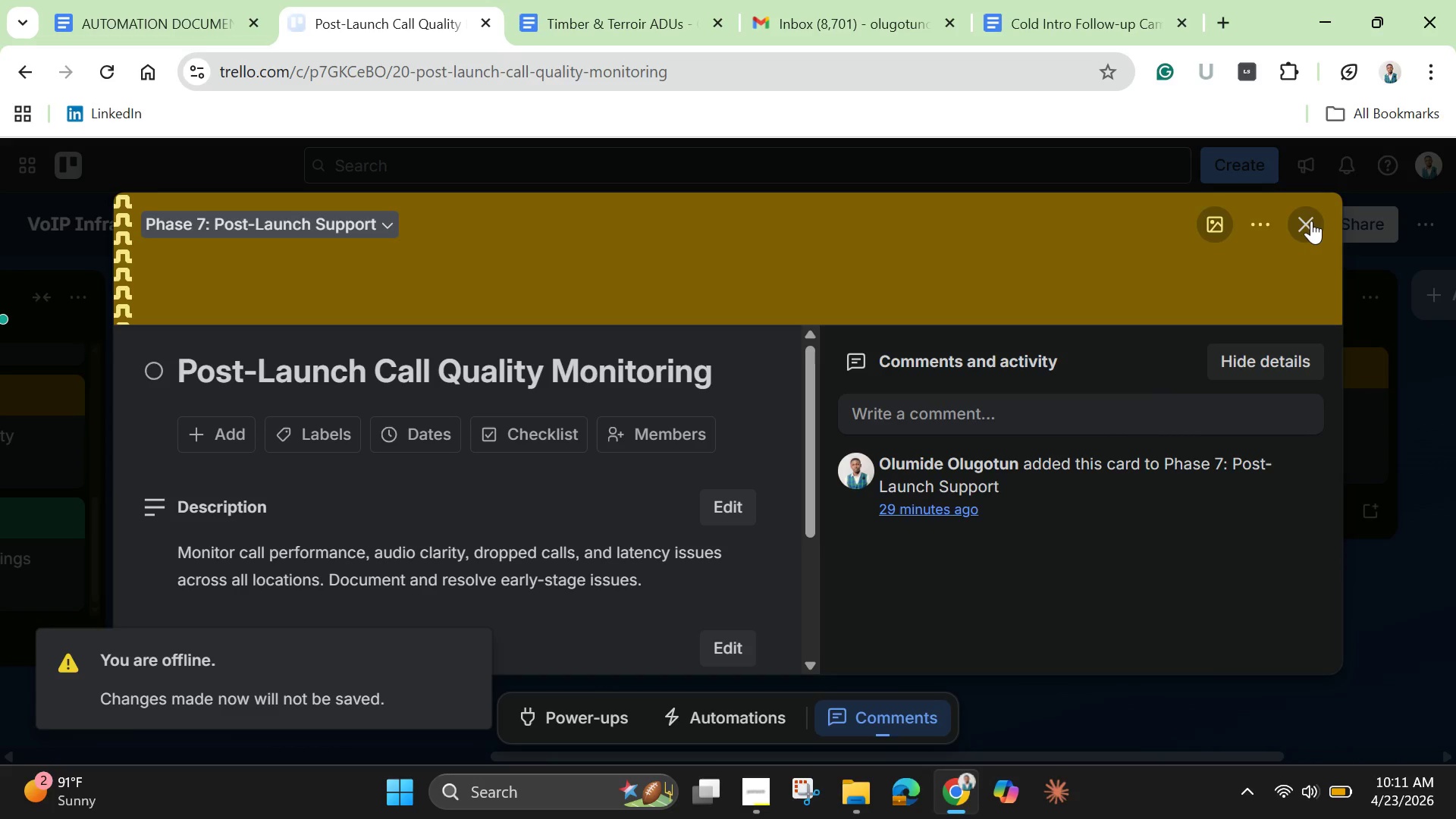 
left_click([1311, 221])
 